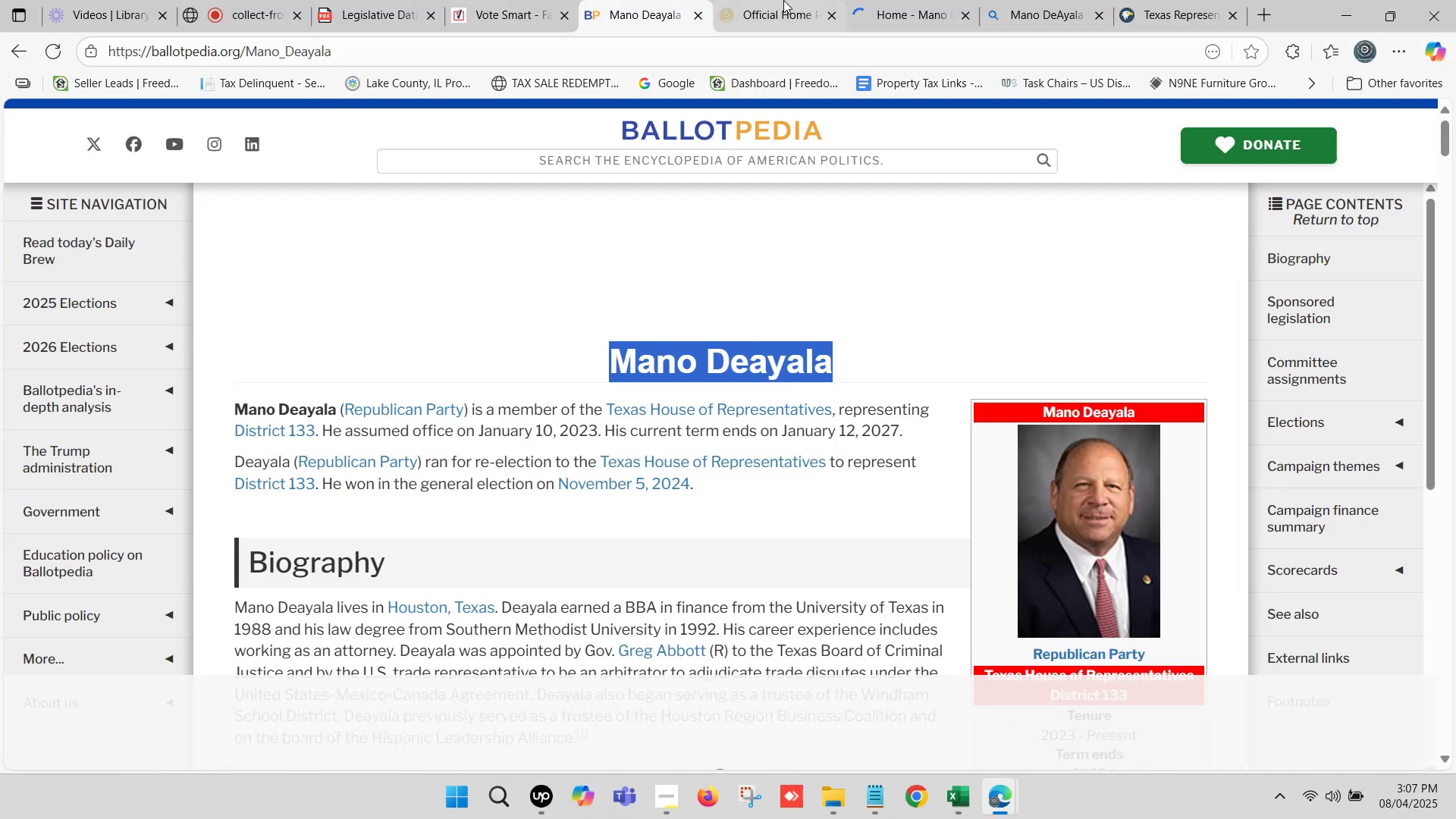 
left_click([799, 0])
 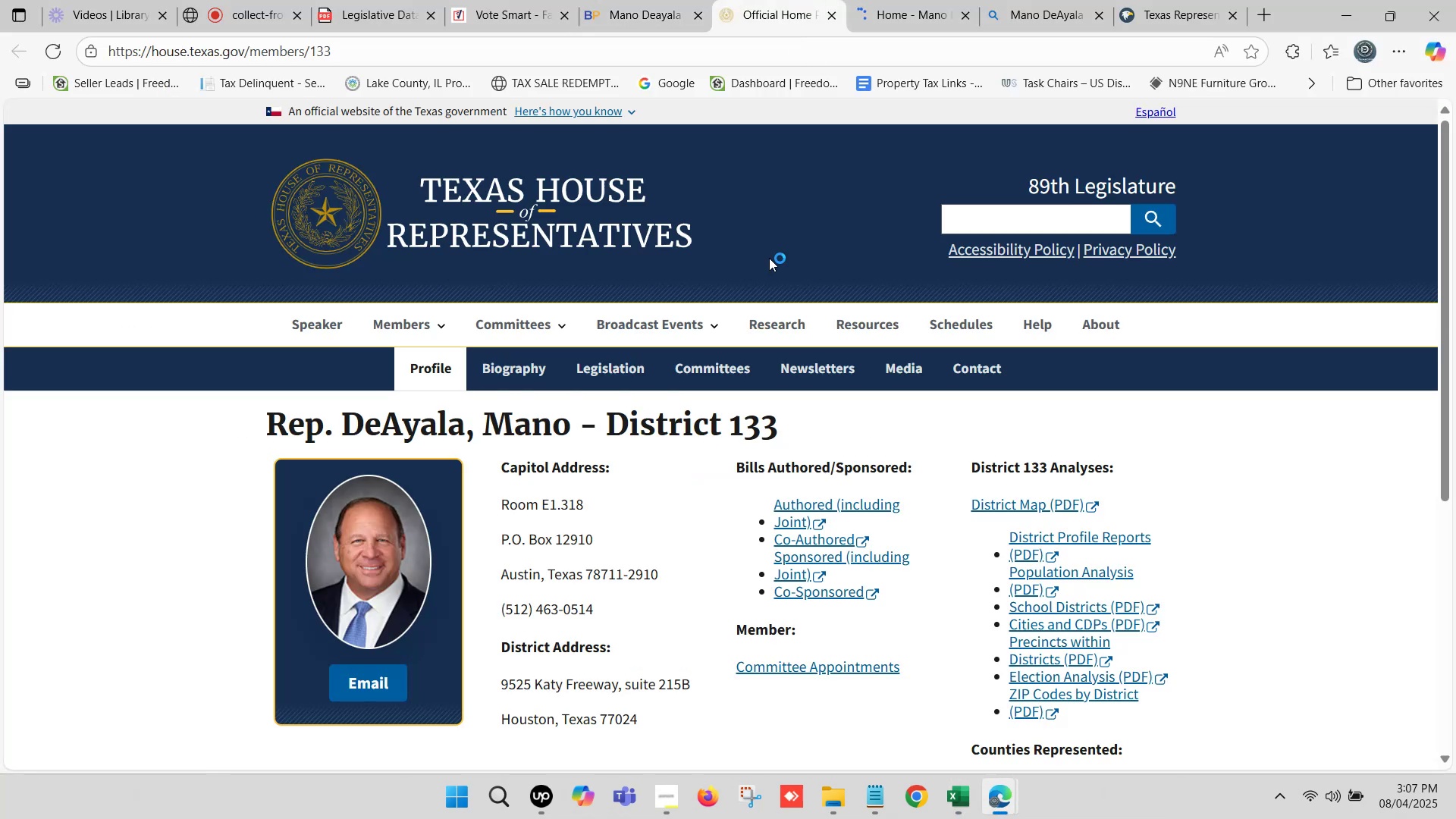 
scroll: coordinate [719, 435], scroll_direction: down, amount: 3.0
 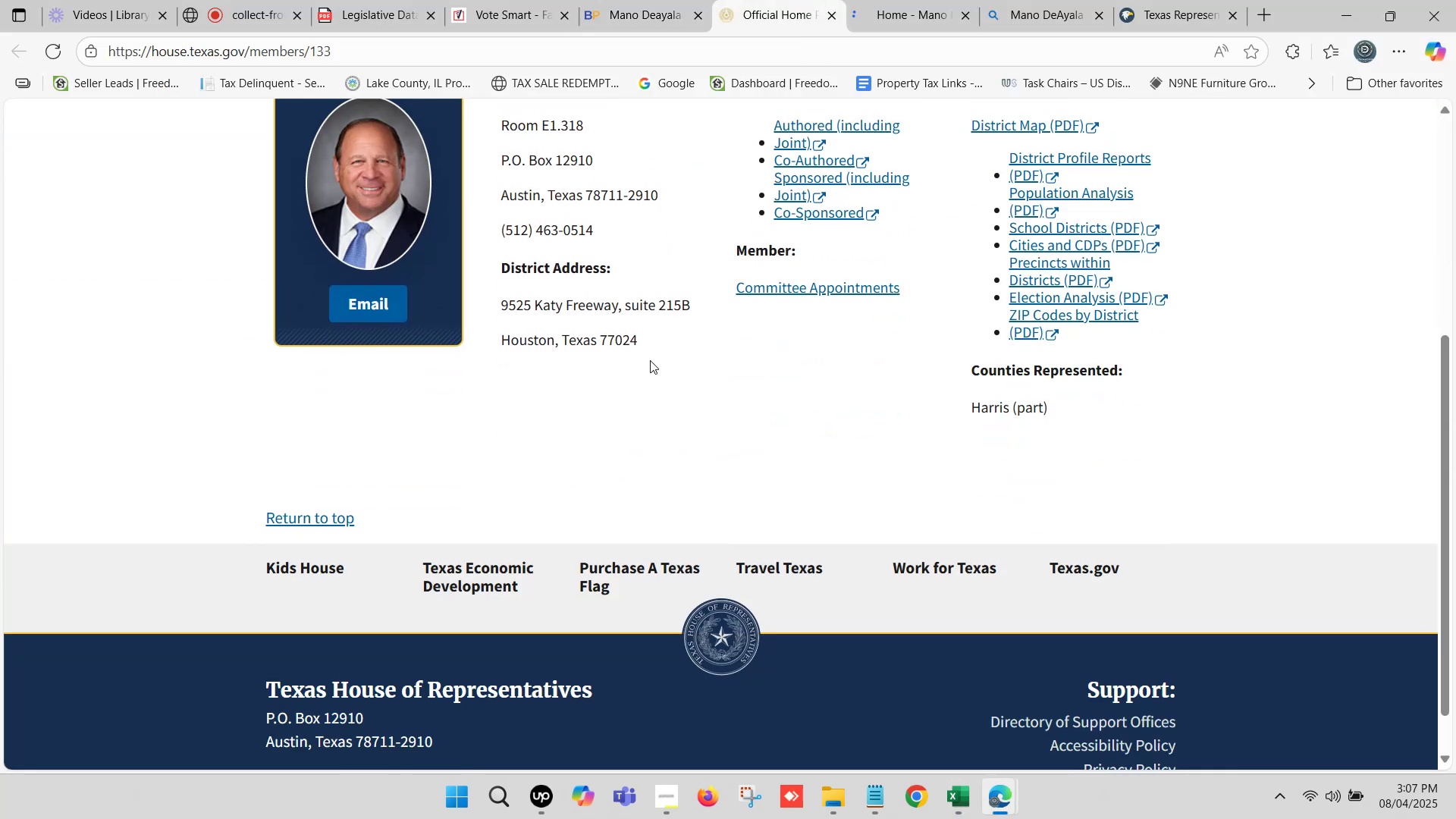 
left_click_drag(start_coordinate=[648, 344], to_coordinate=[502, 311])
 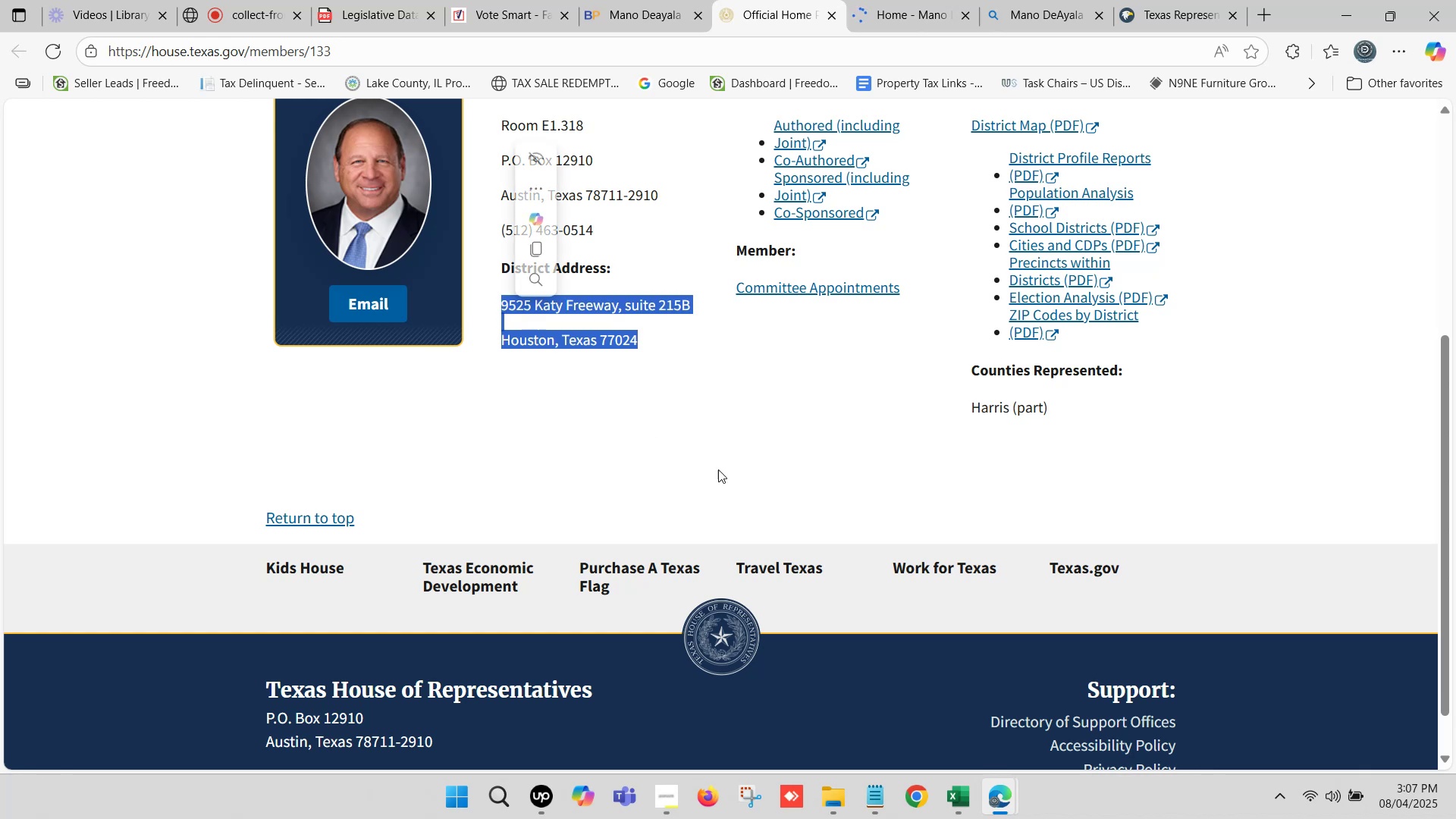 
key(Control+C)
 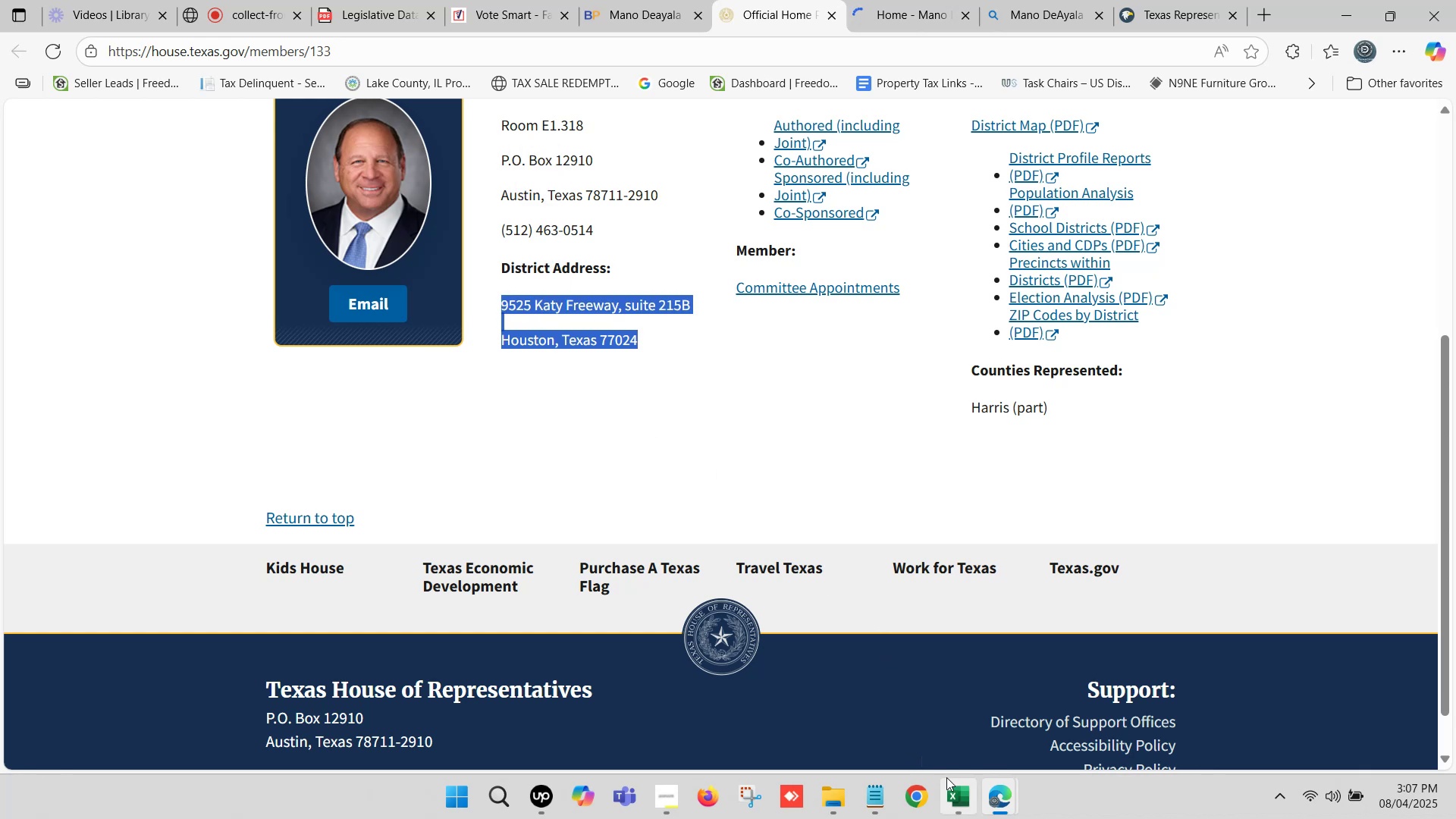 
left_click([950, 779])
 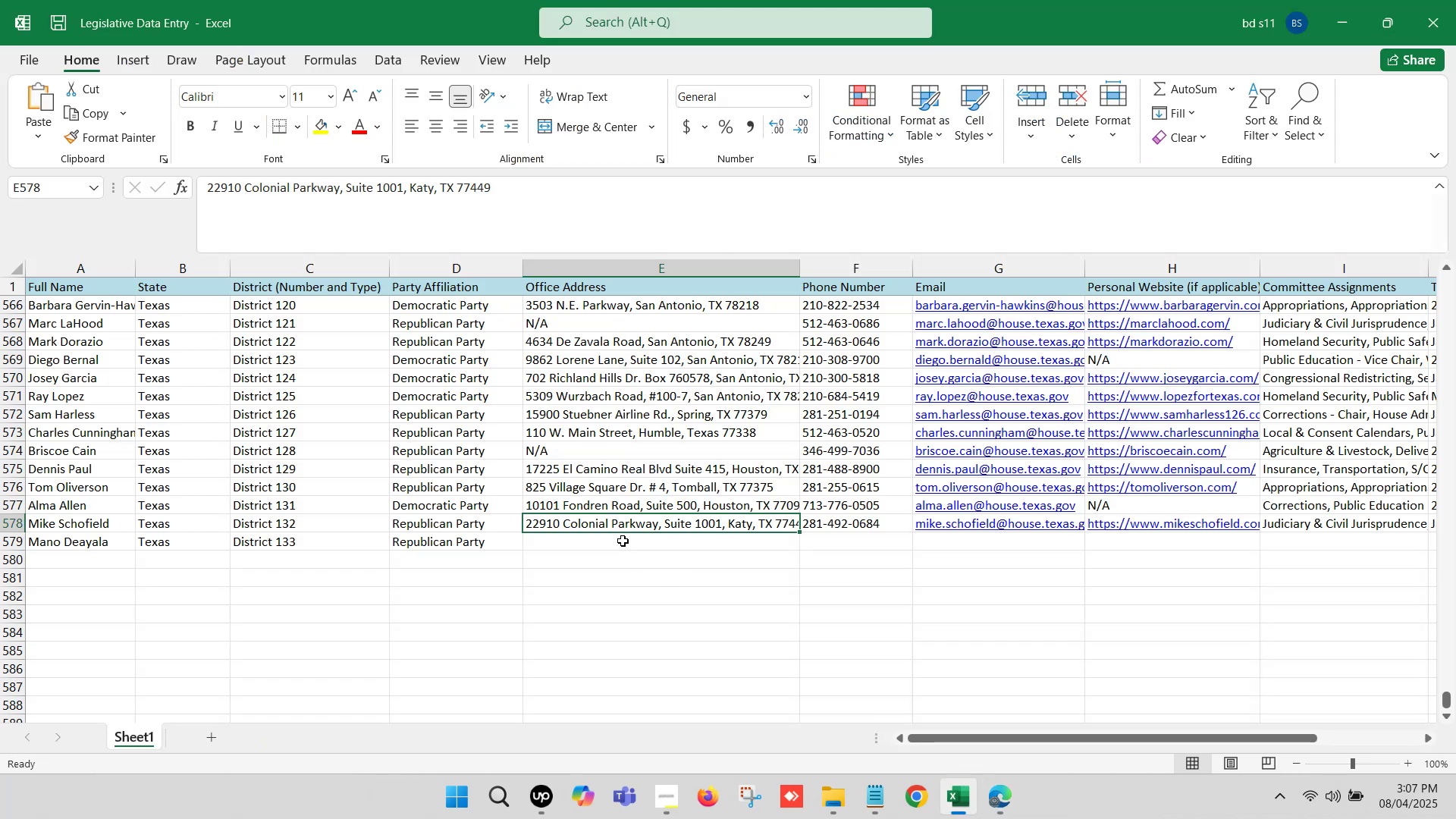 
double_click([623, 541])
 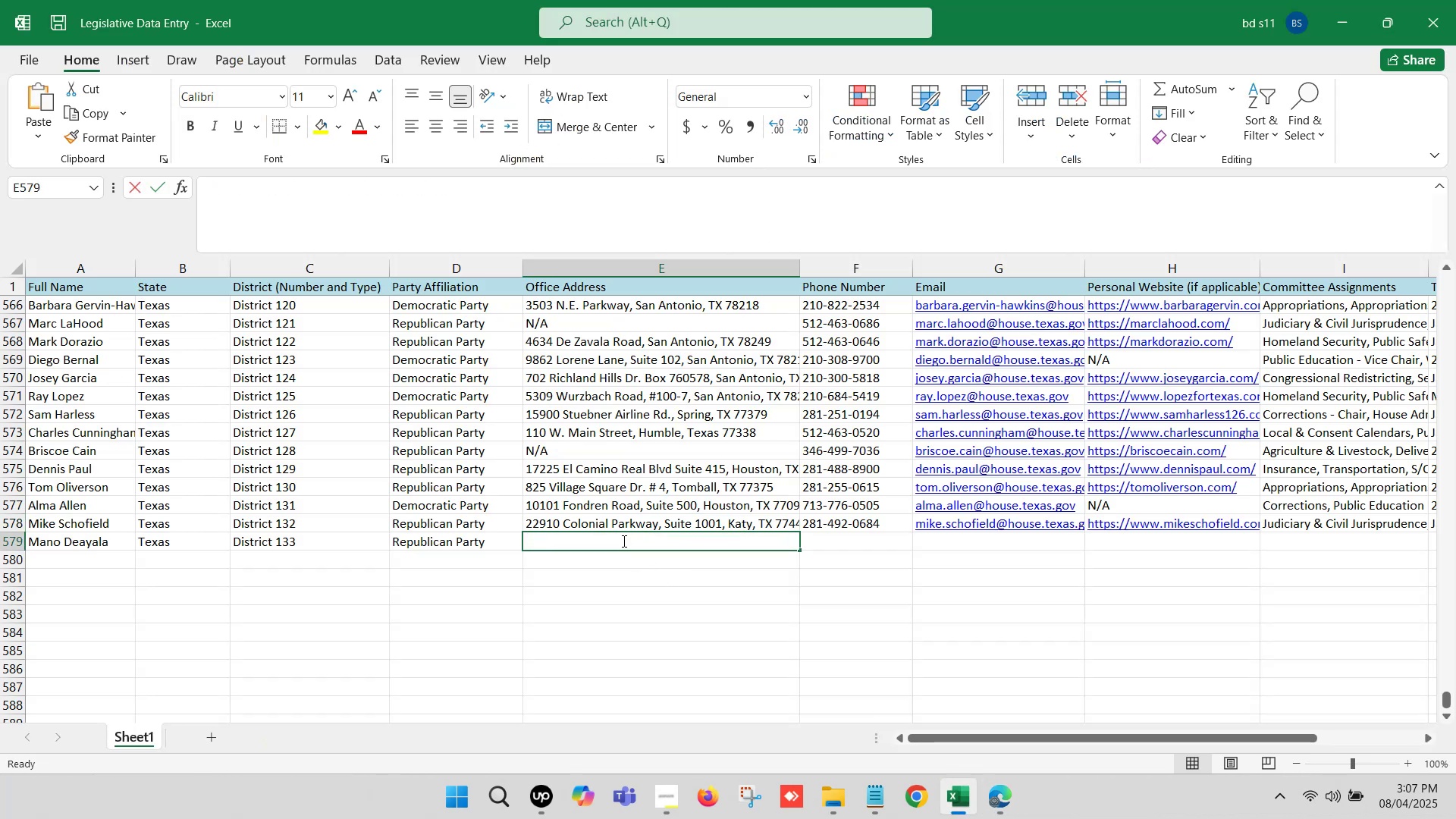 
key(Control+V)
 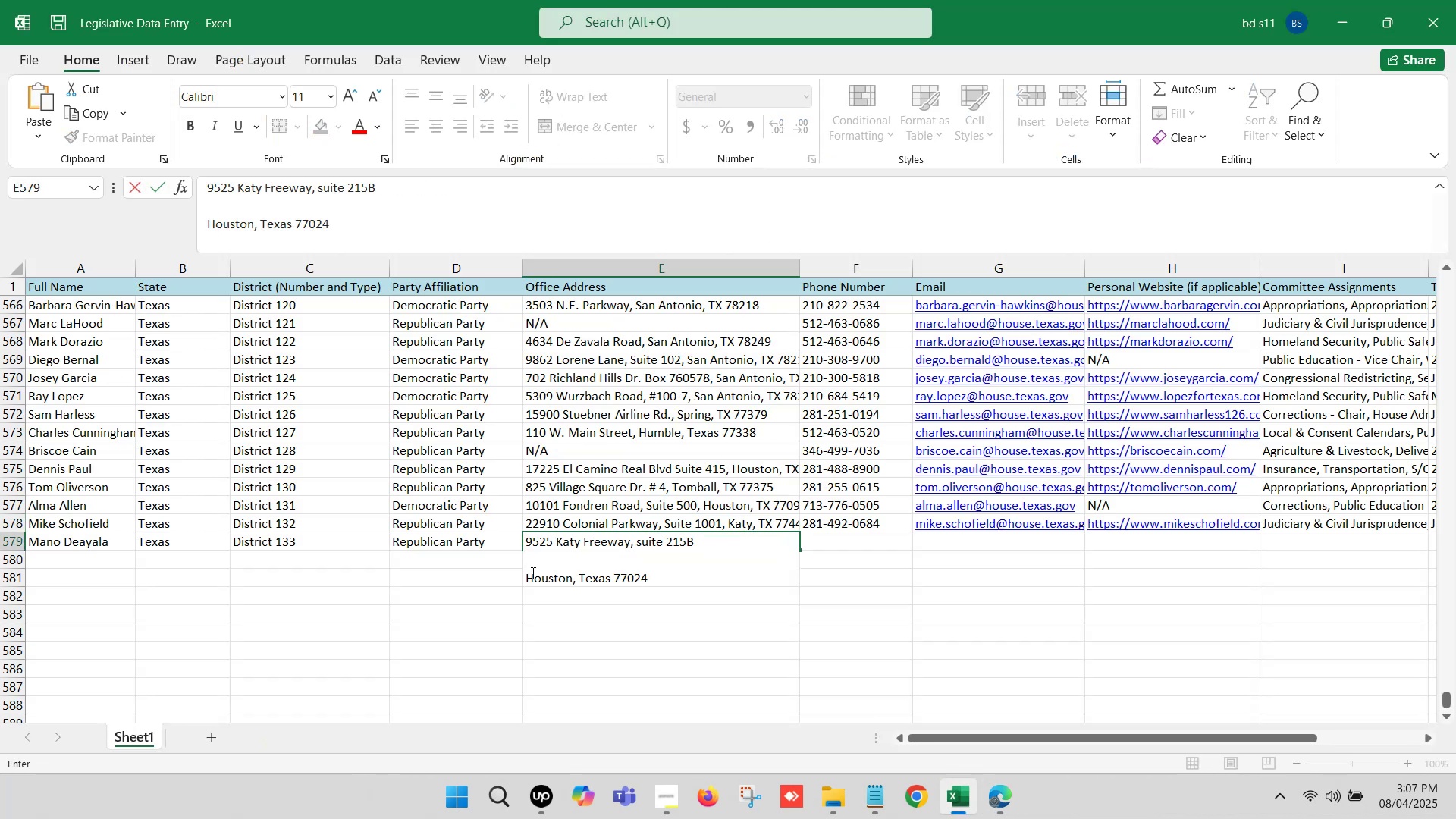 
left_click([531, 574])
 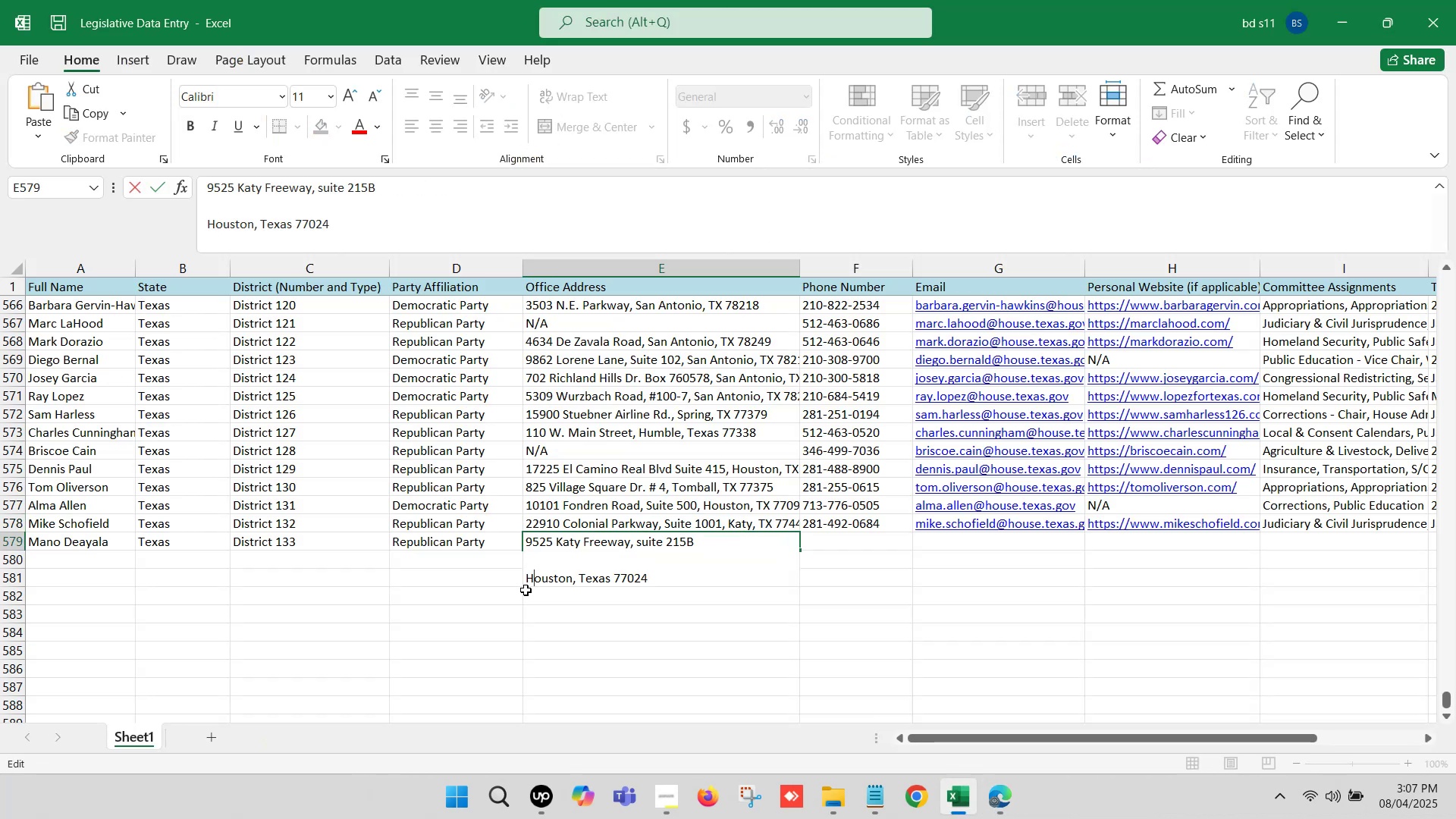 
left_click_drag(start_coordinate=[527, 583], to_coordinate=[531, 583])
 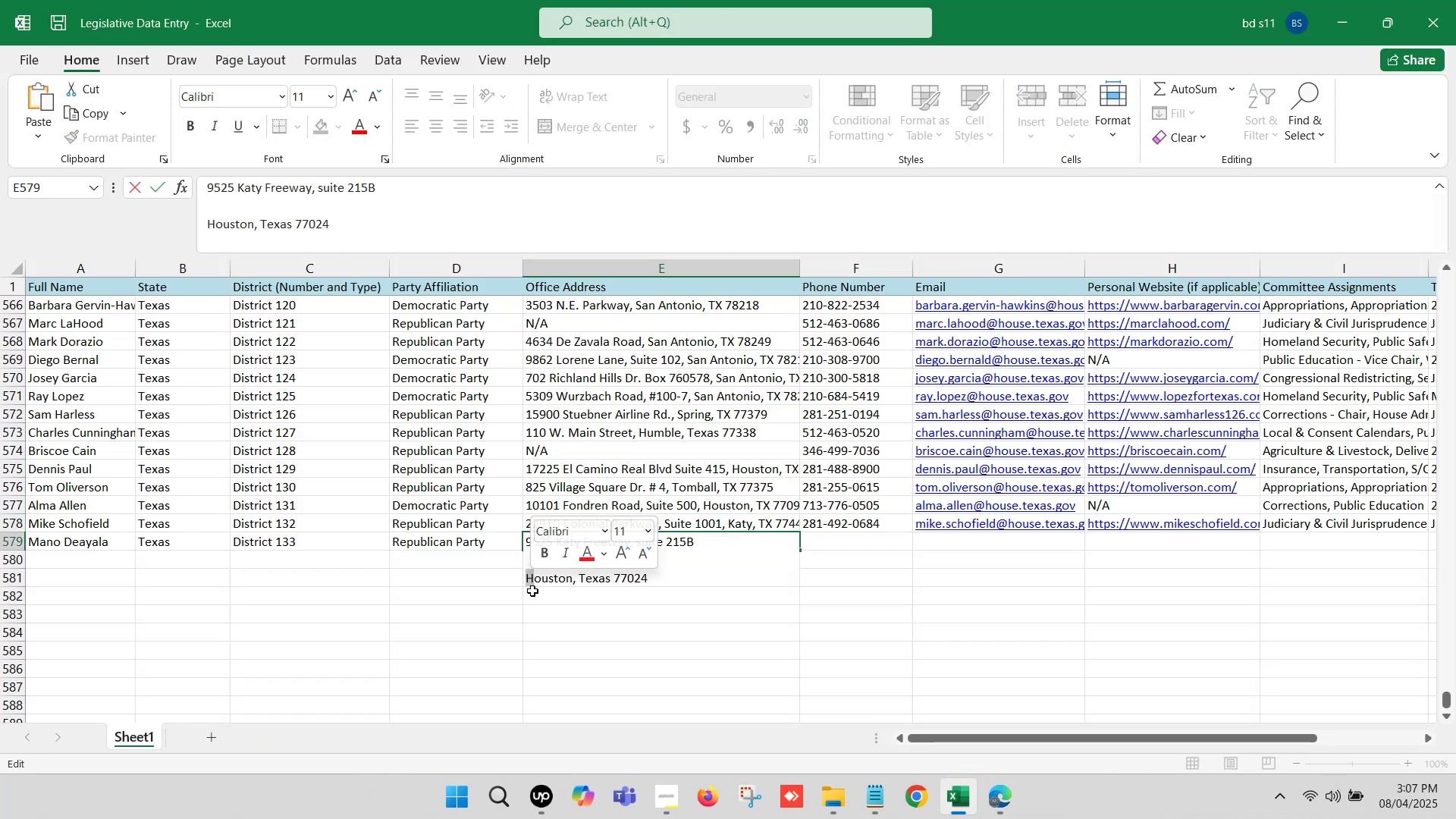 
left_click([532, 591])
 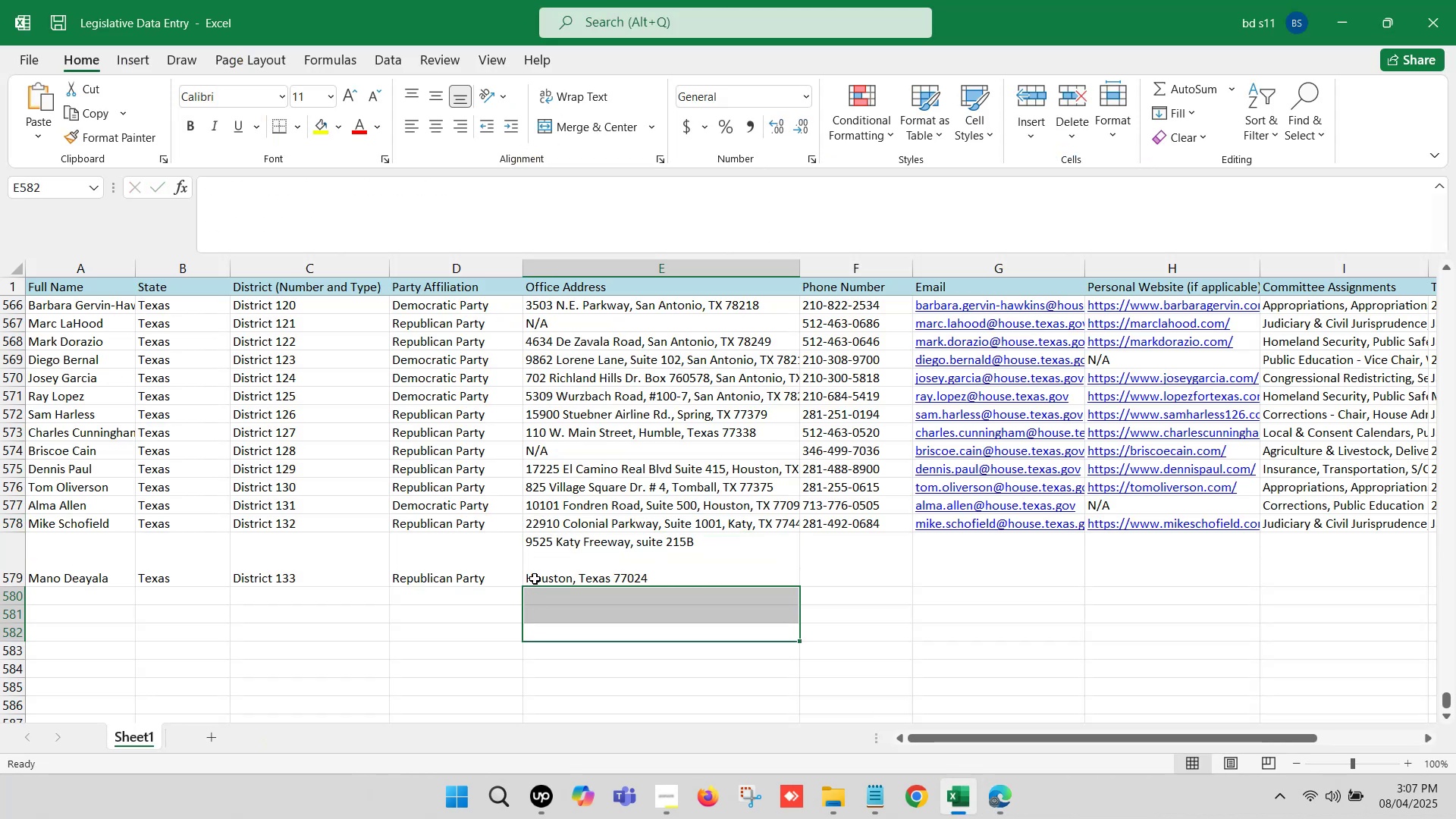 
double_click([535, 579])
 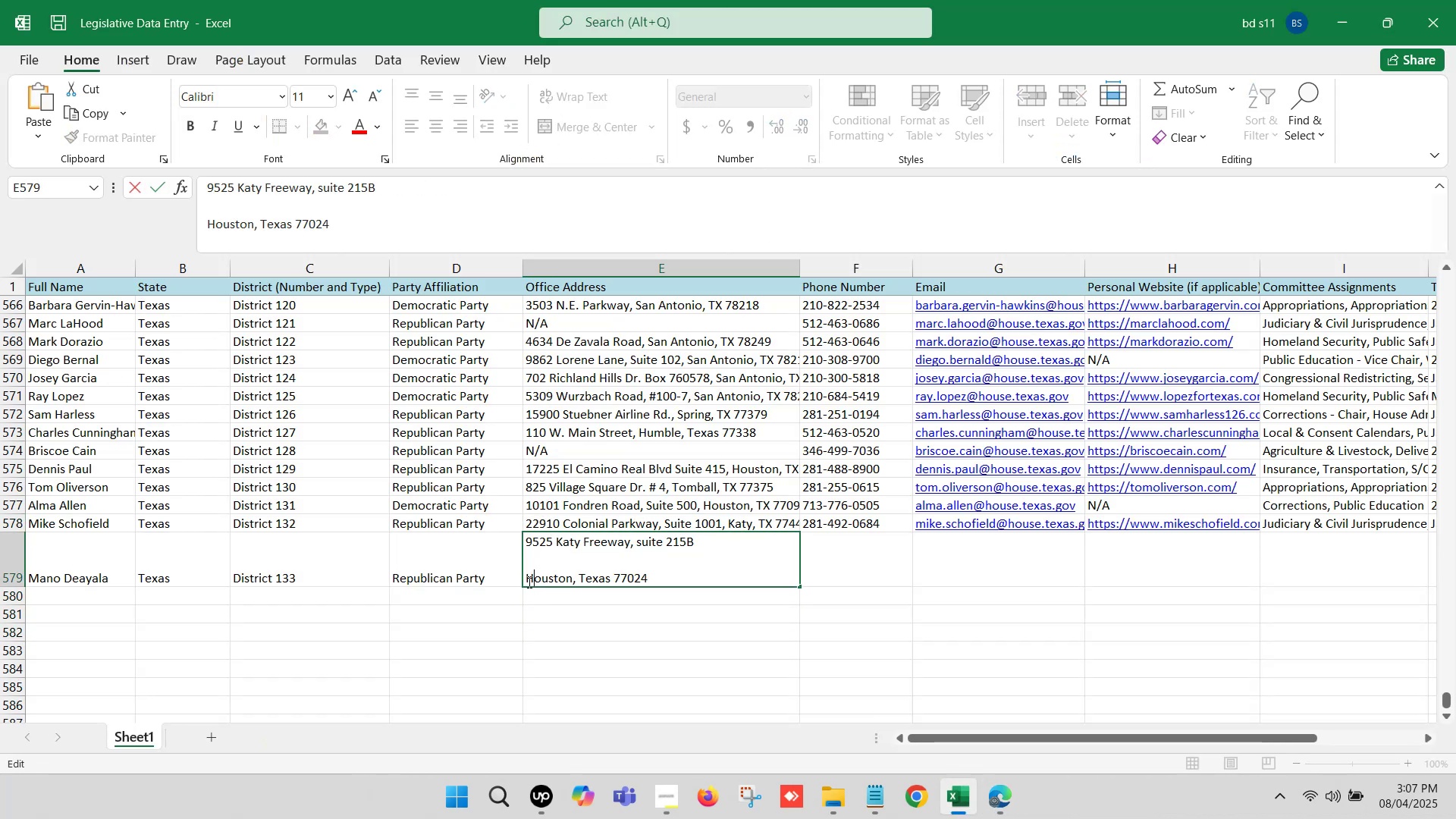 
left_click([528, 581])
 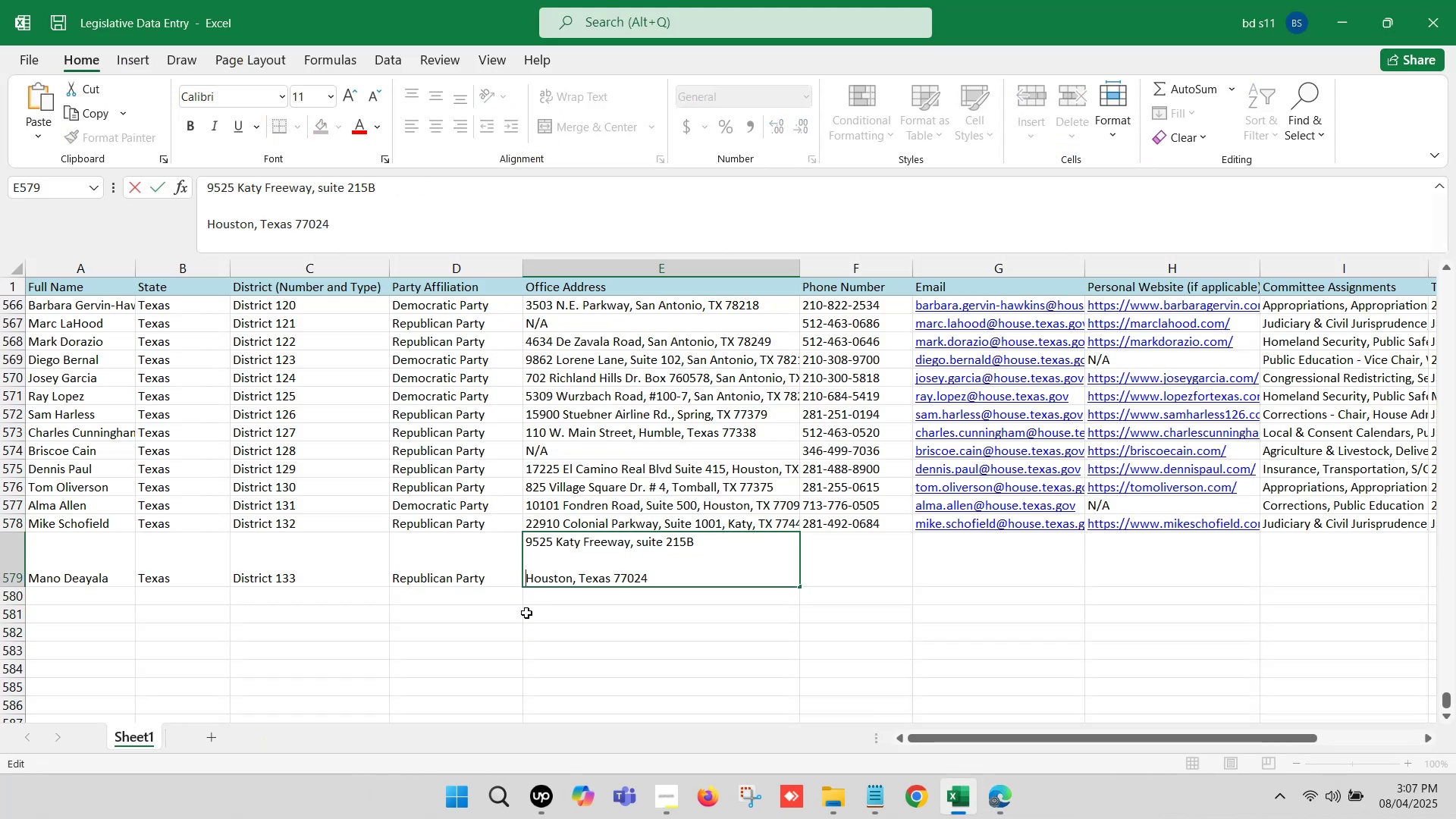 
key(Backspace)
 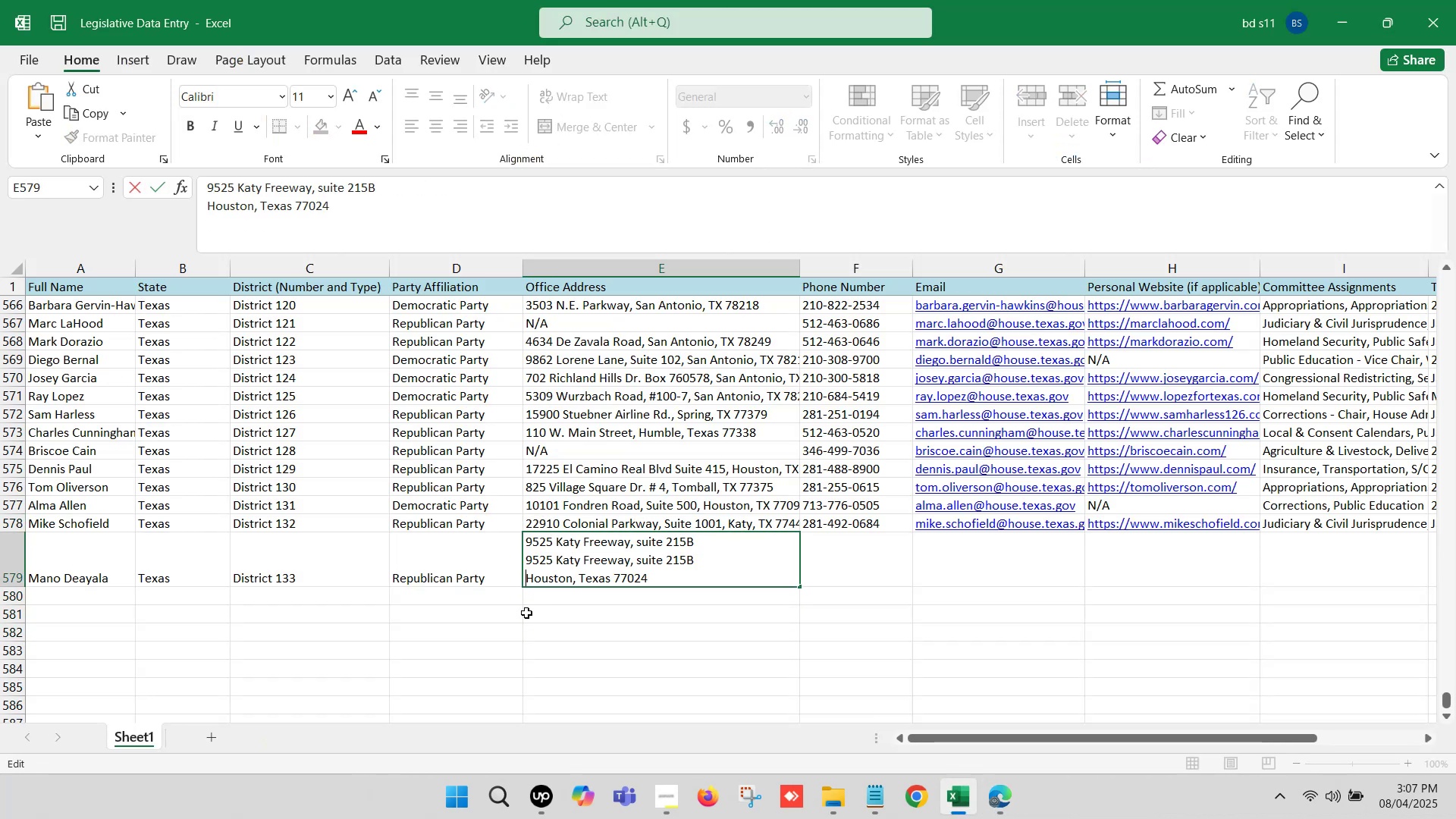 
key(Backspace)
 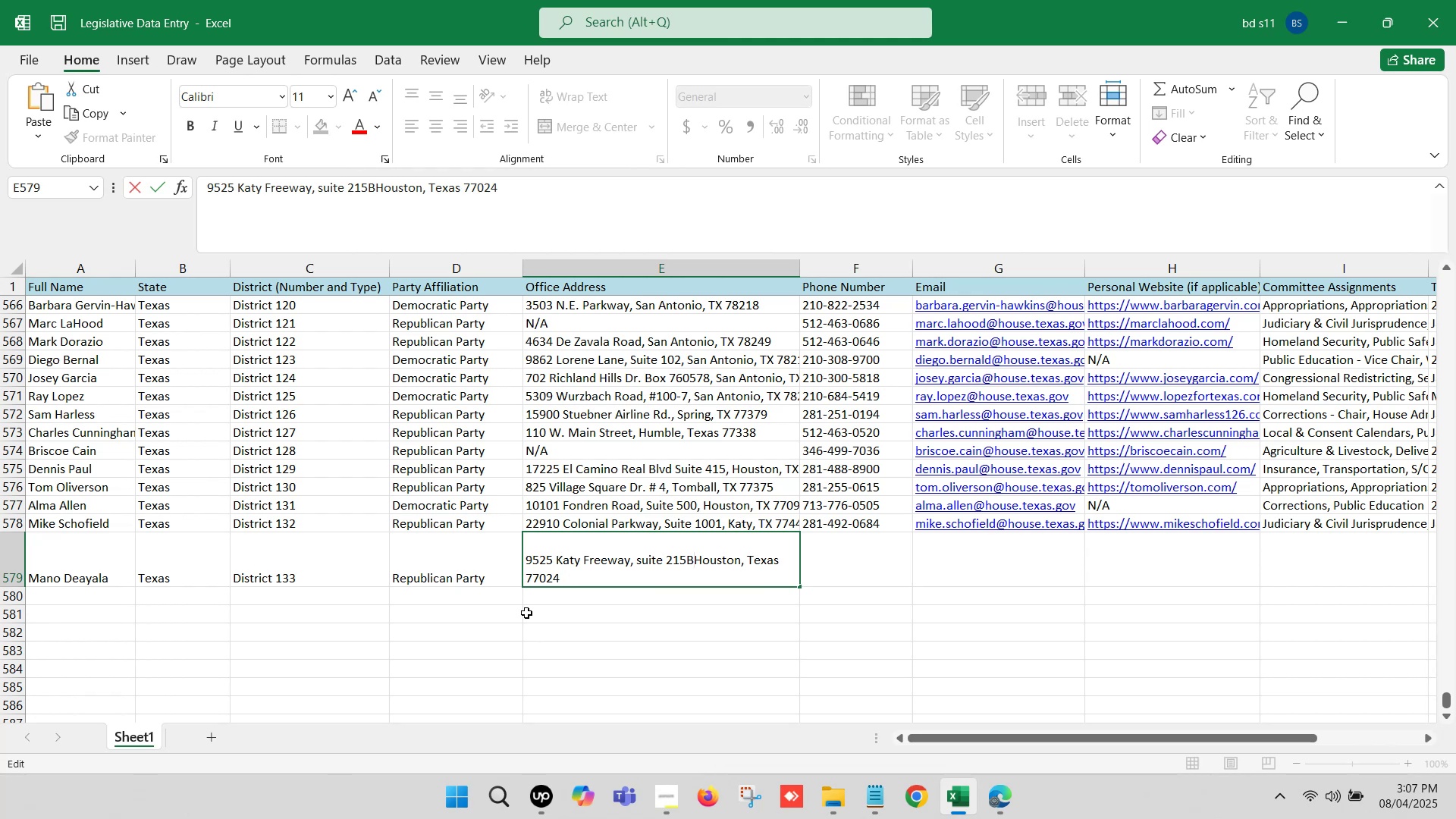 
key(Comma)
 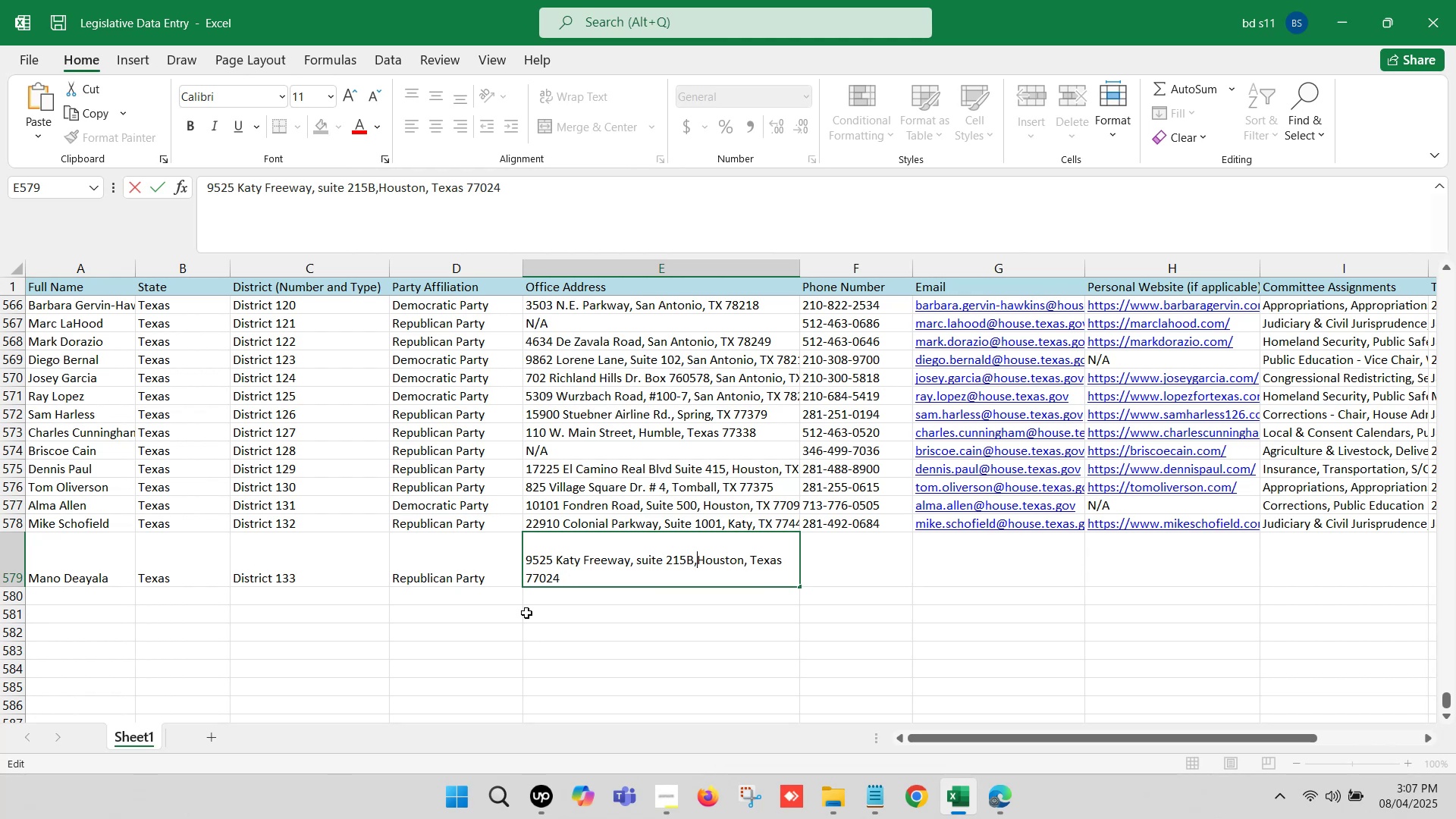 
key(Space)
 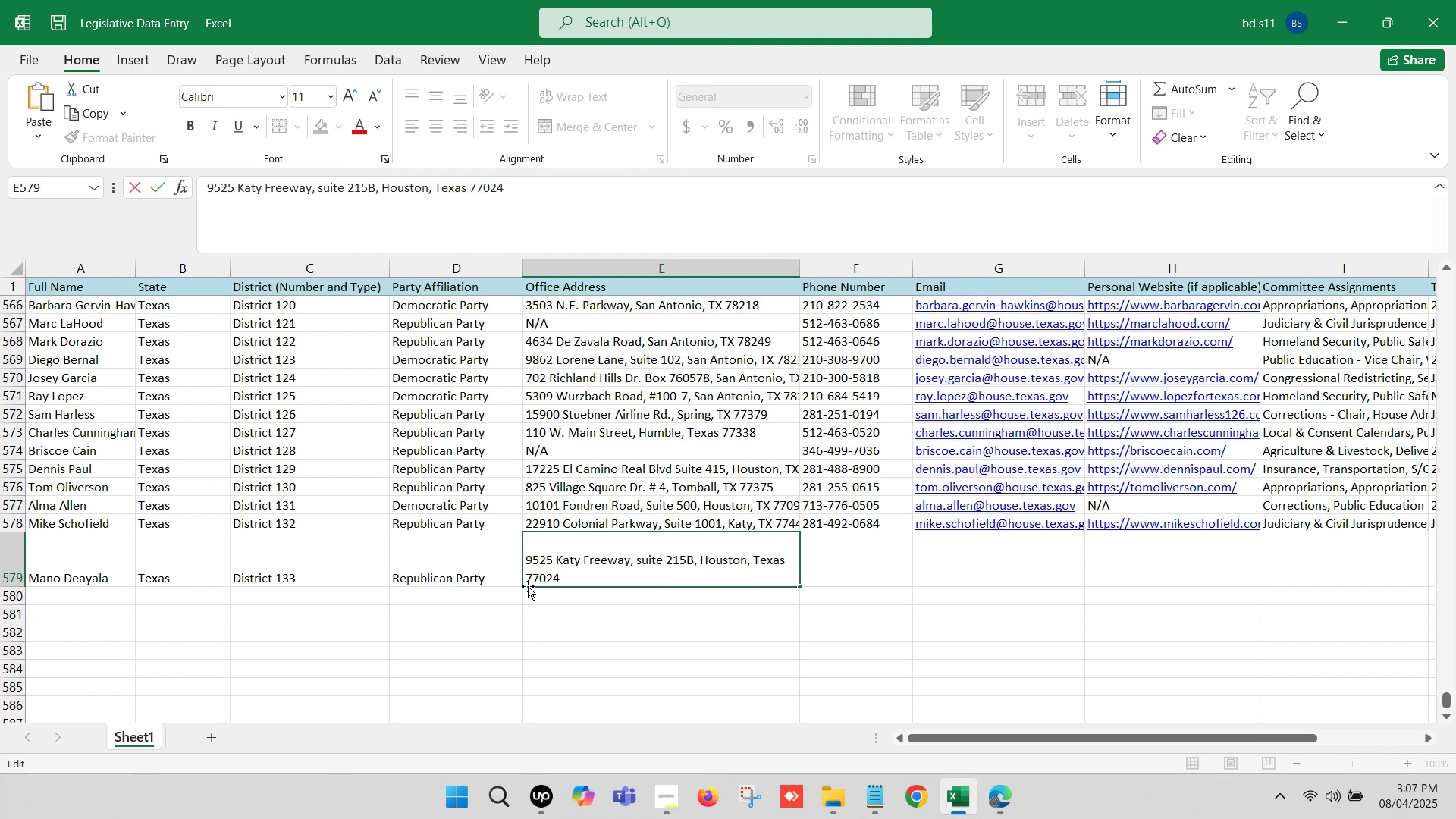 
left_click([526, 583])
 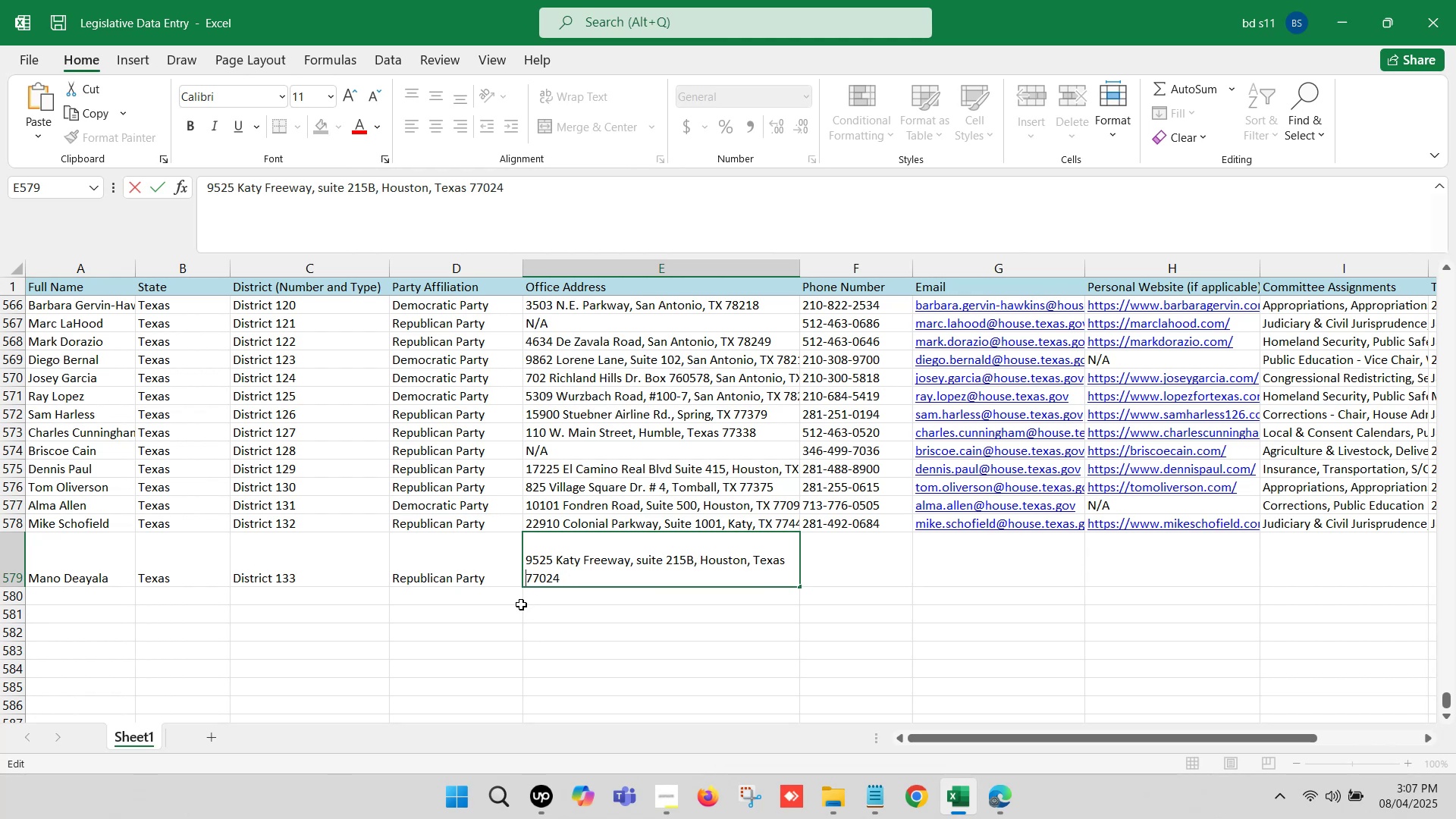 
key(Backspace)
 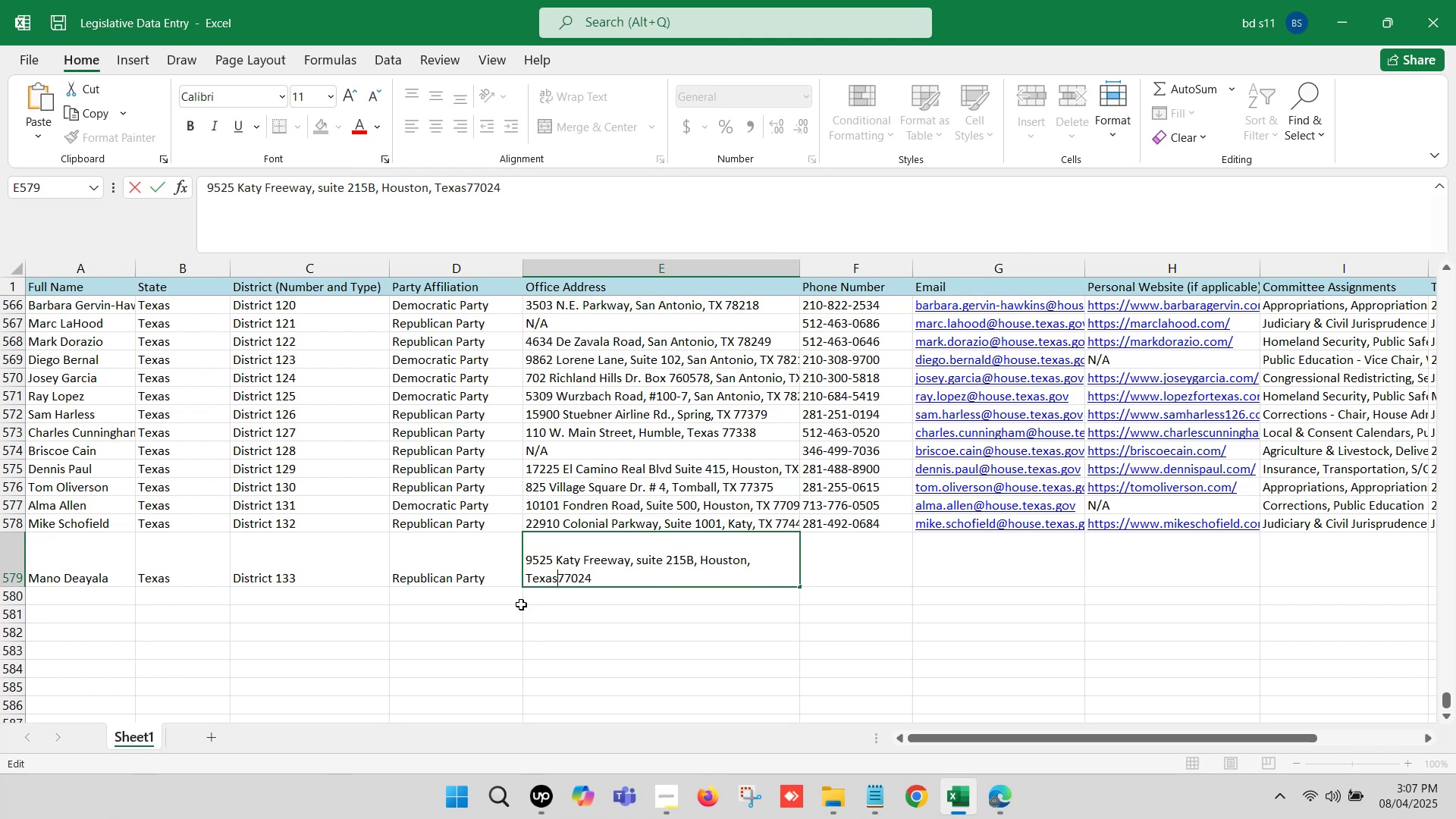 
key(Space)
 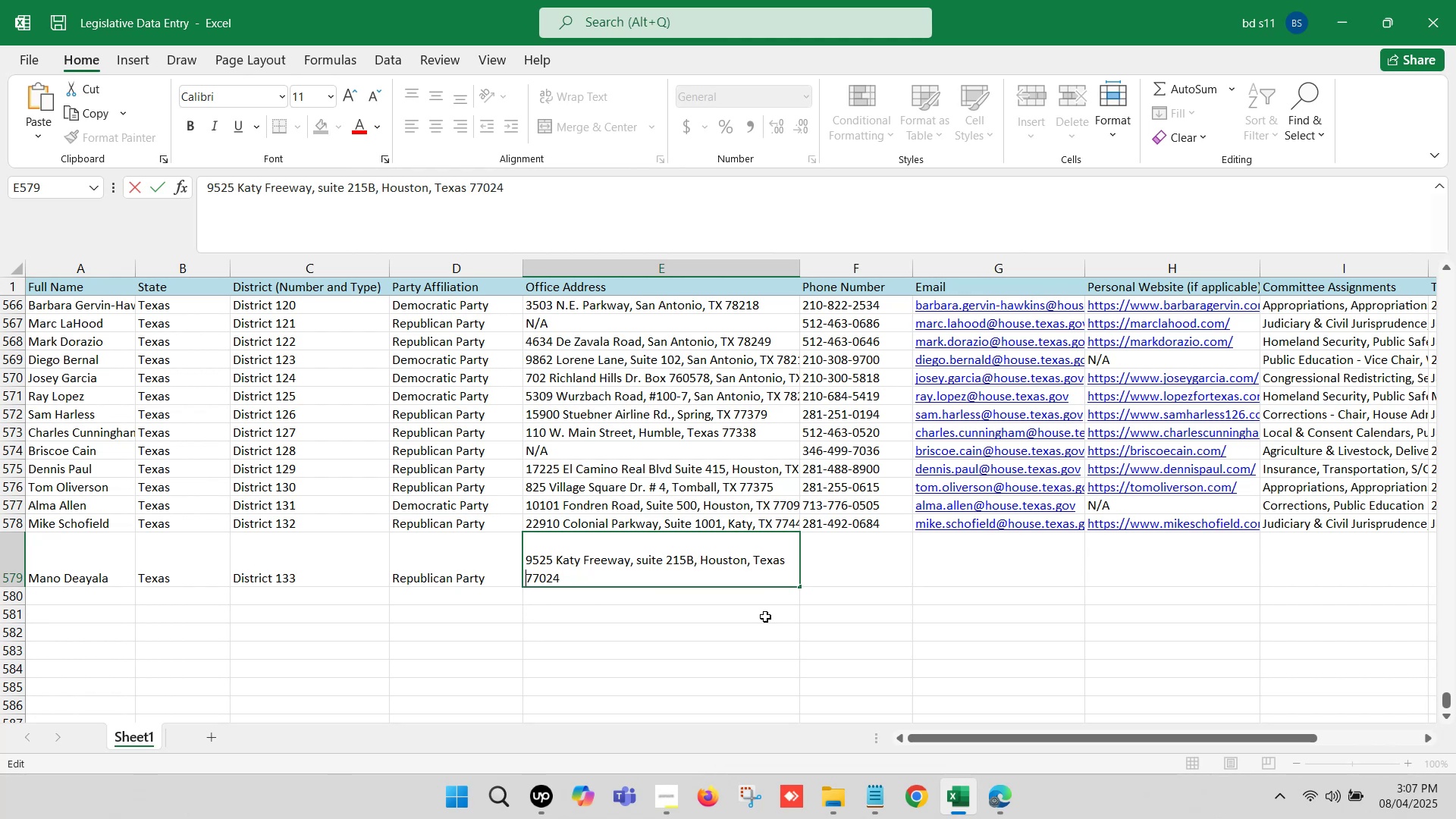 
left_click([846, 617])
 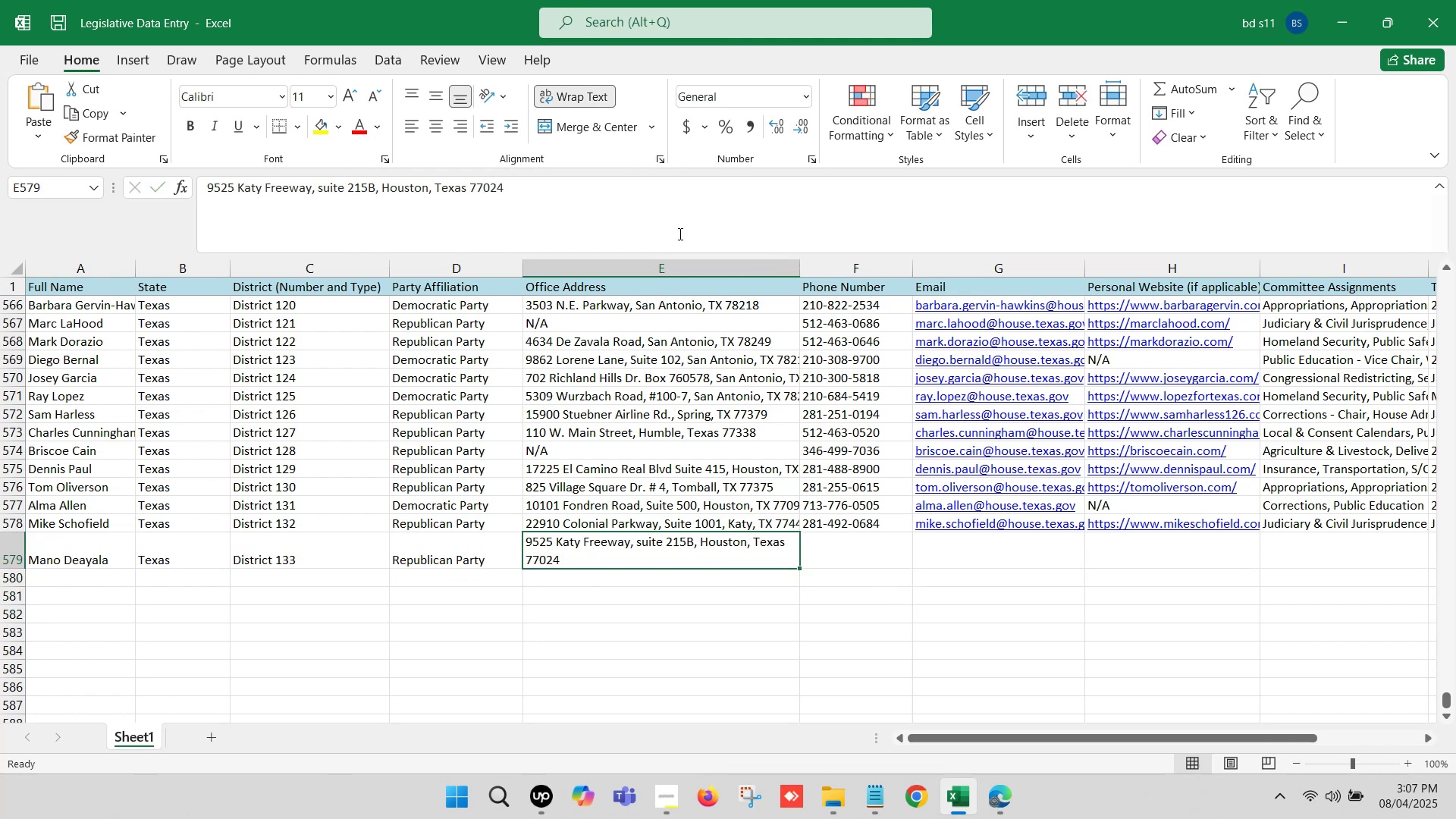 
left_click([597, 96])
 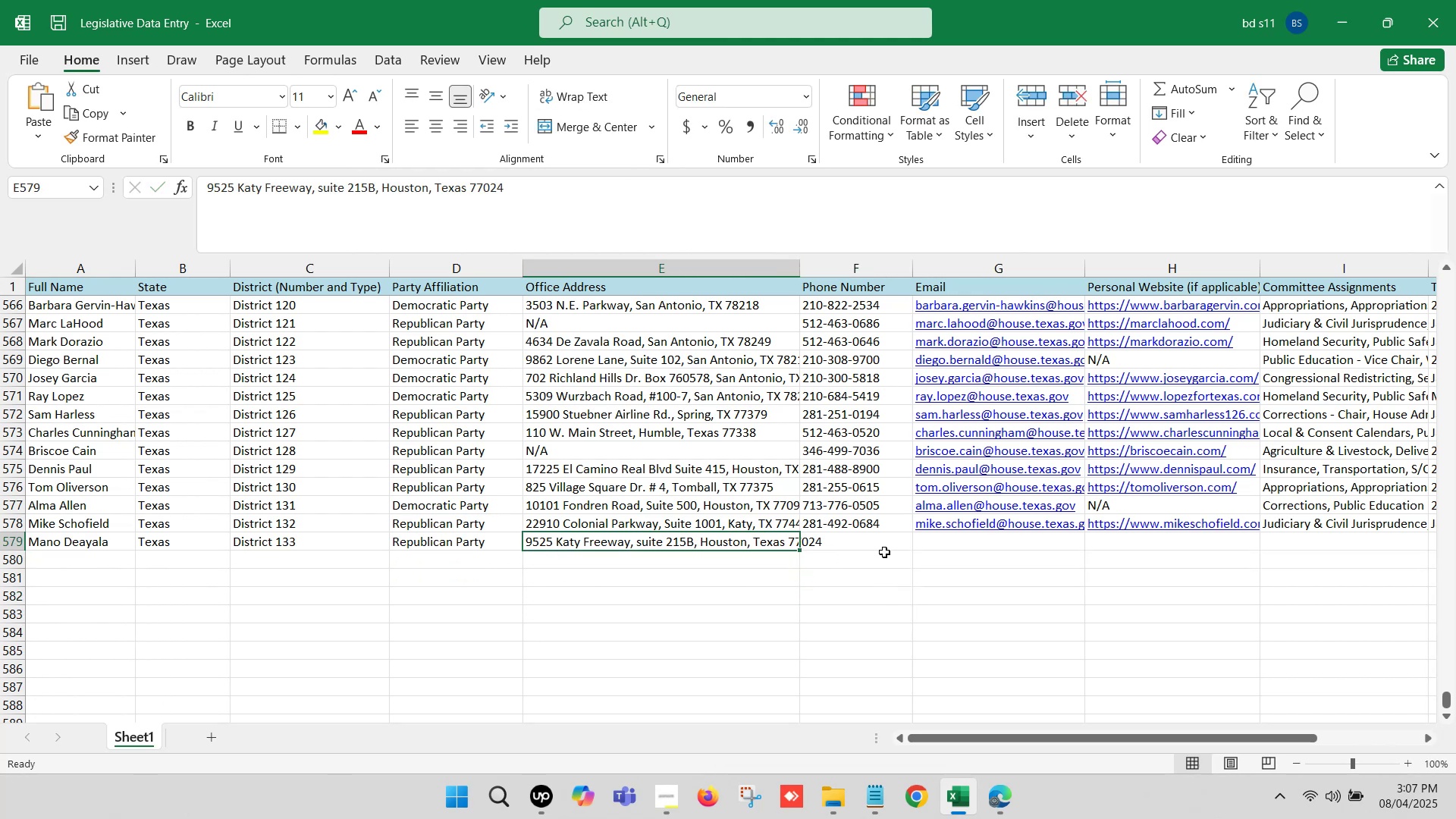 
left_click([871, 544])
 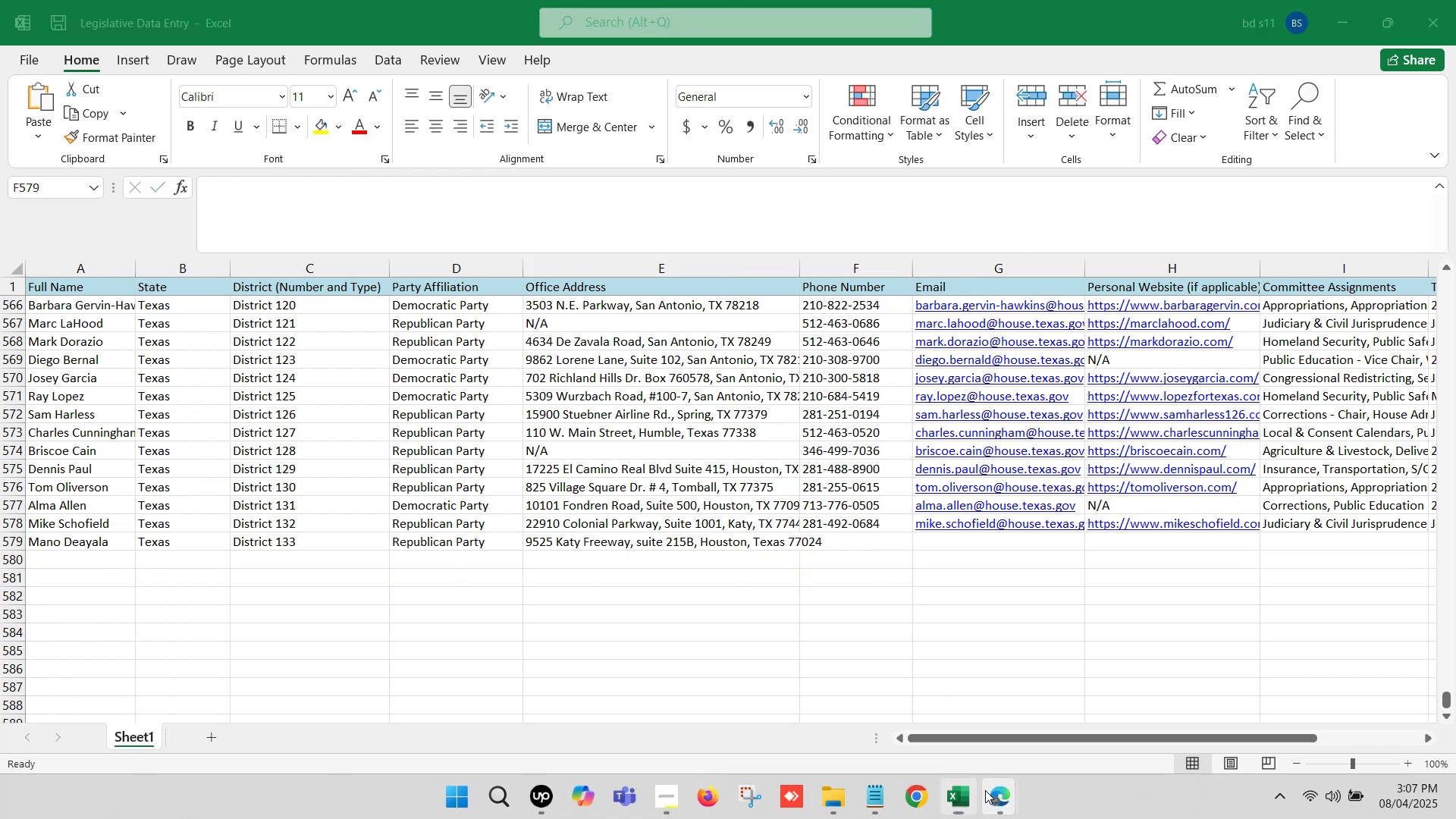 
double_click([904, 712])
 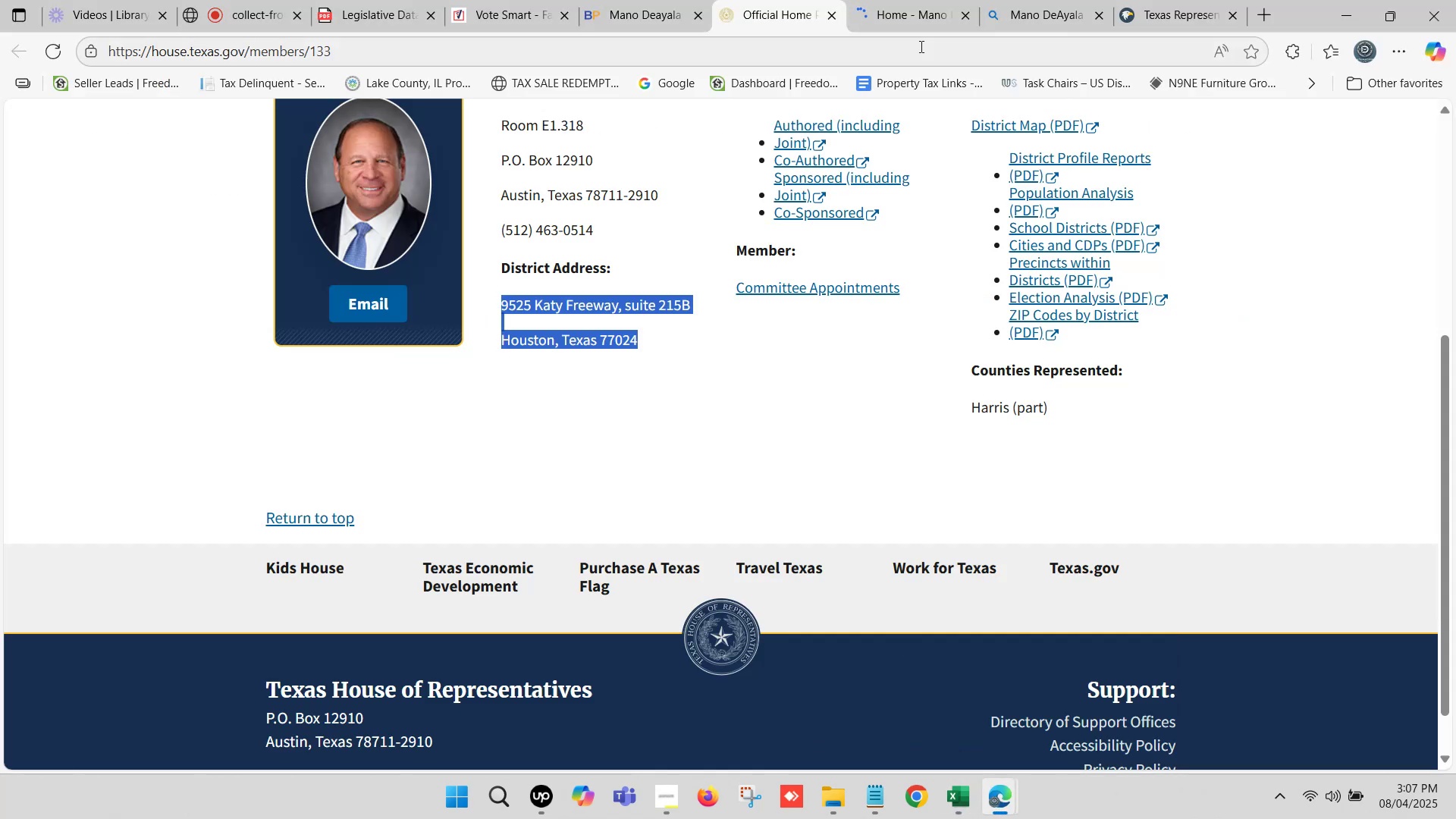 
left_click([900, 0])
 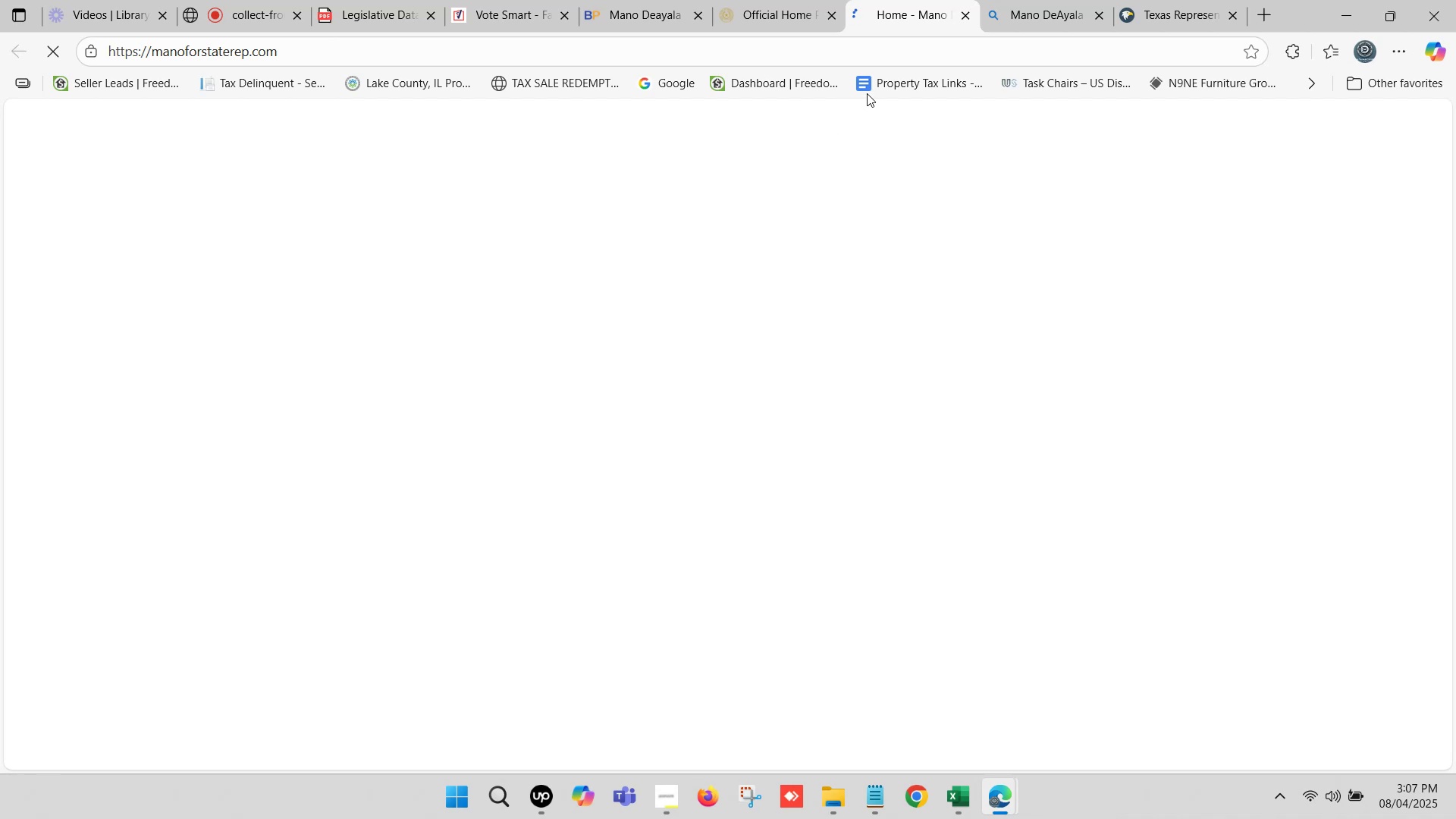 
left_click([1077, 0])
 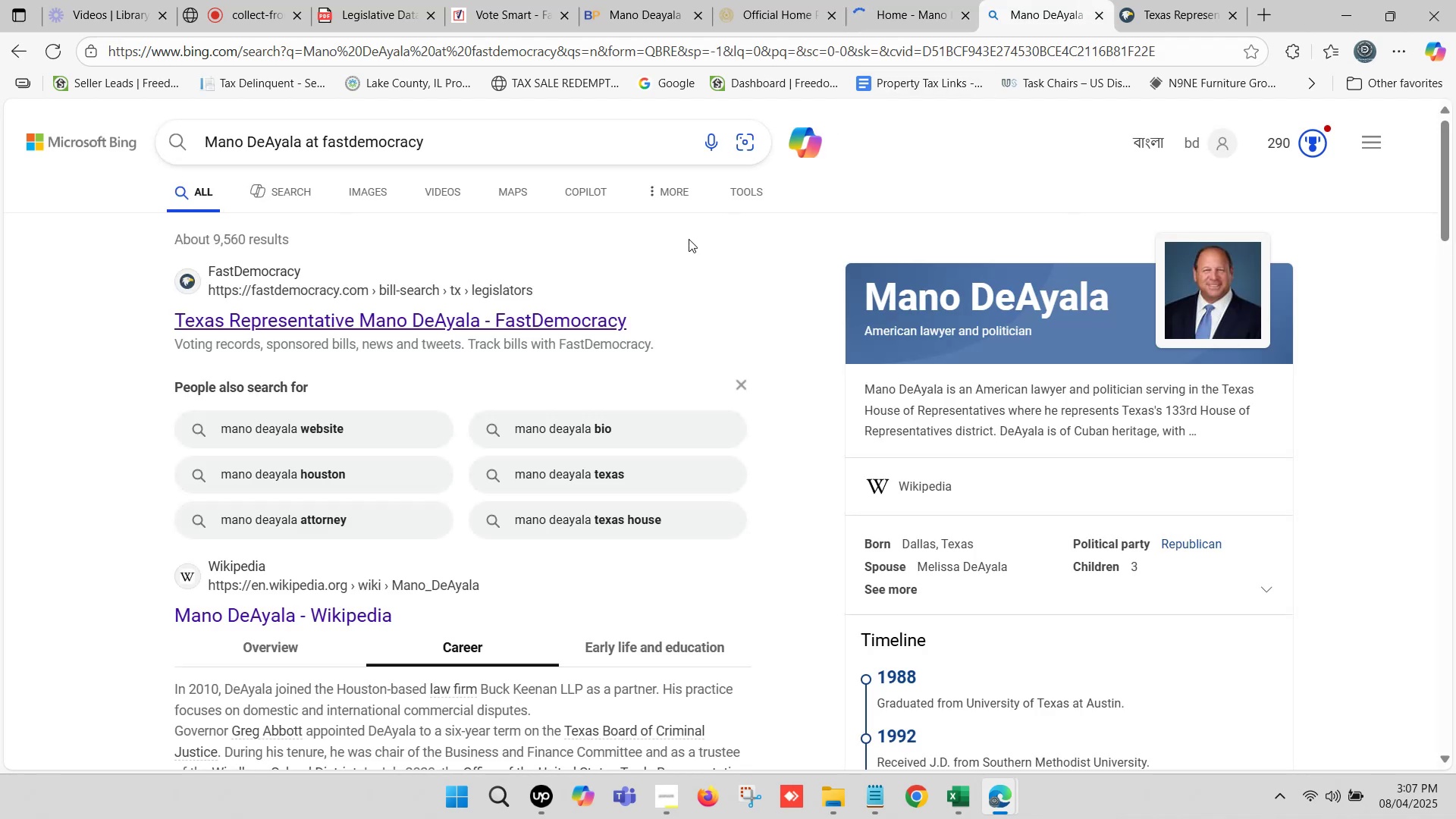 
scroll: coordinate [507, 223], scroll_direction: up, amount: 2.0
 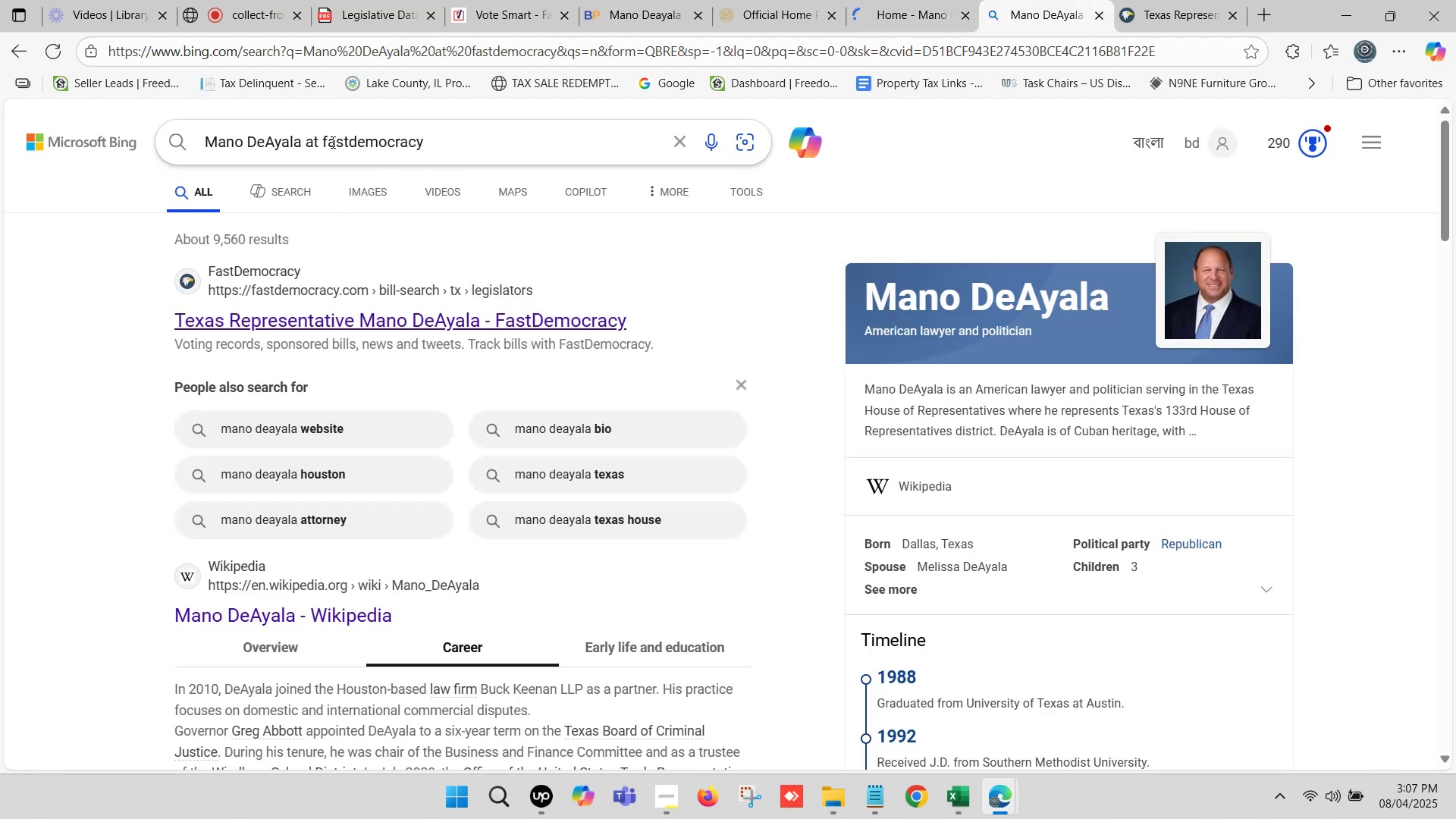 
left_click_drag(start_coordinate=[319, 135], to_coordinate=[435, 135])
 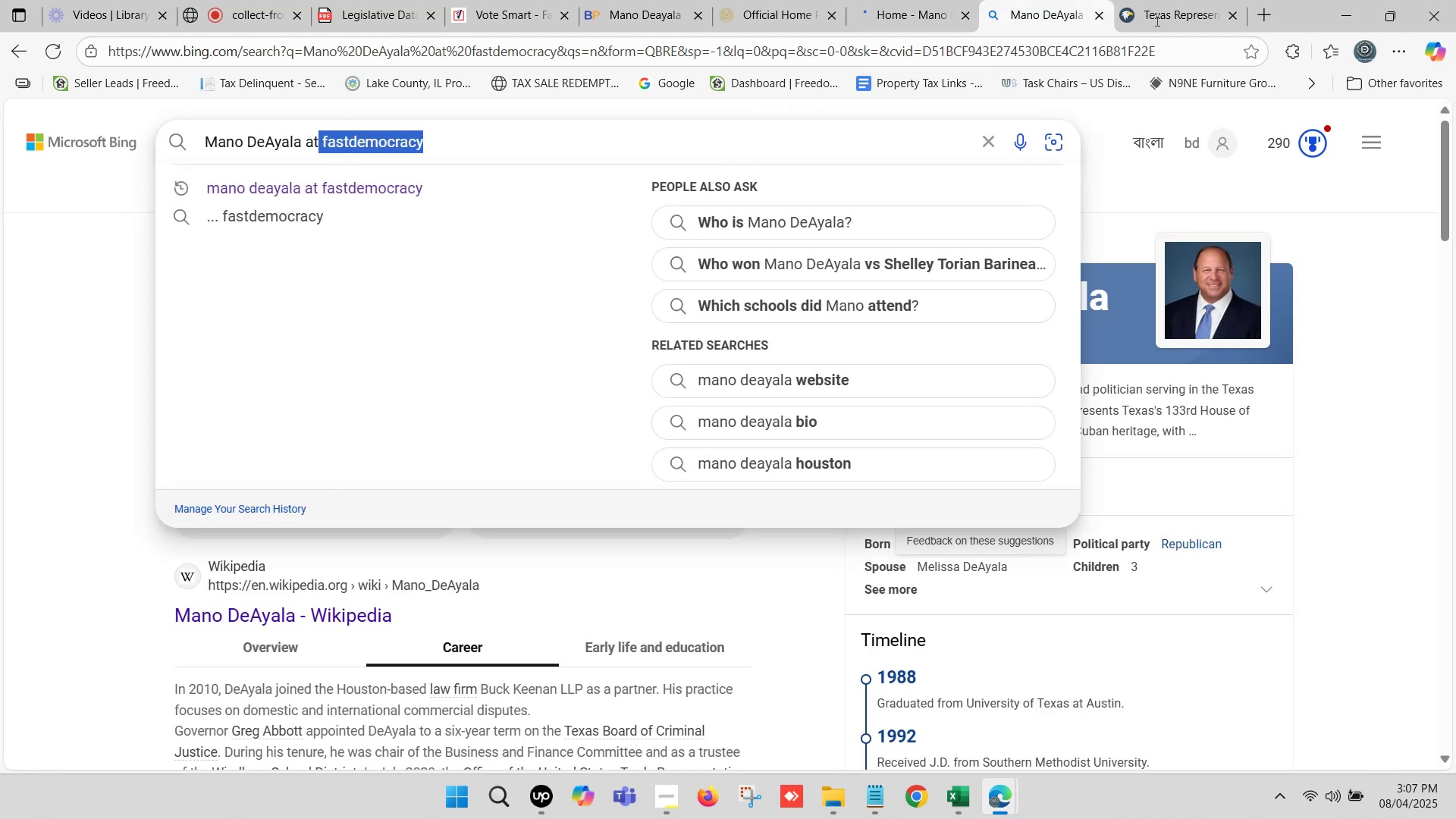 
left_click([1191, 0])
 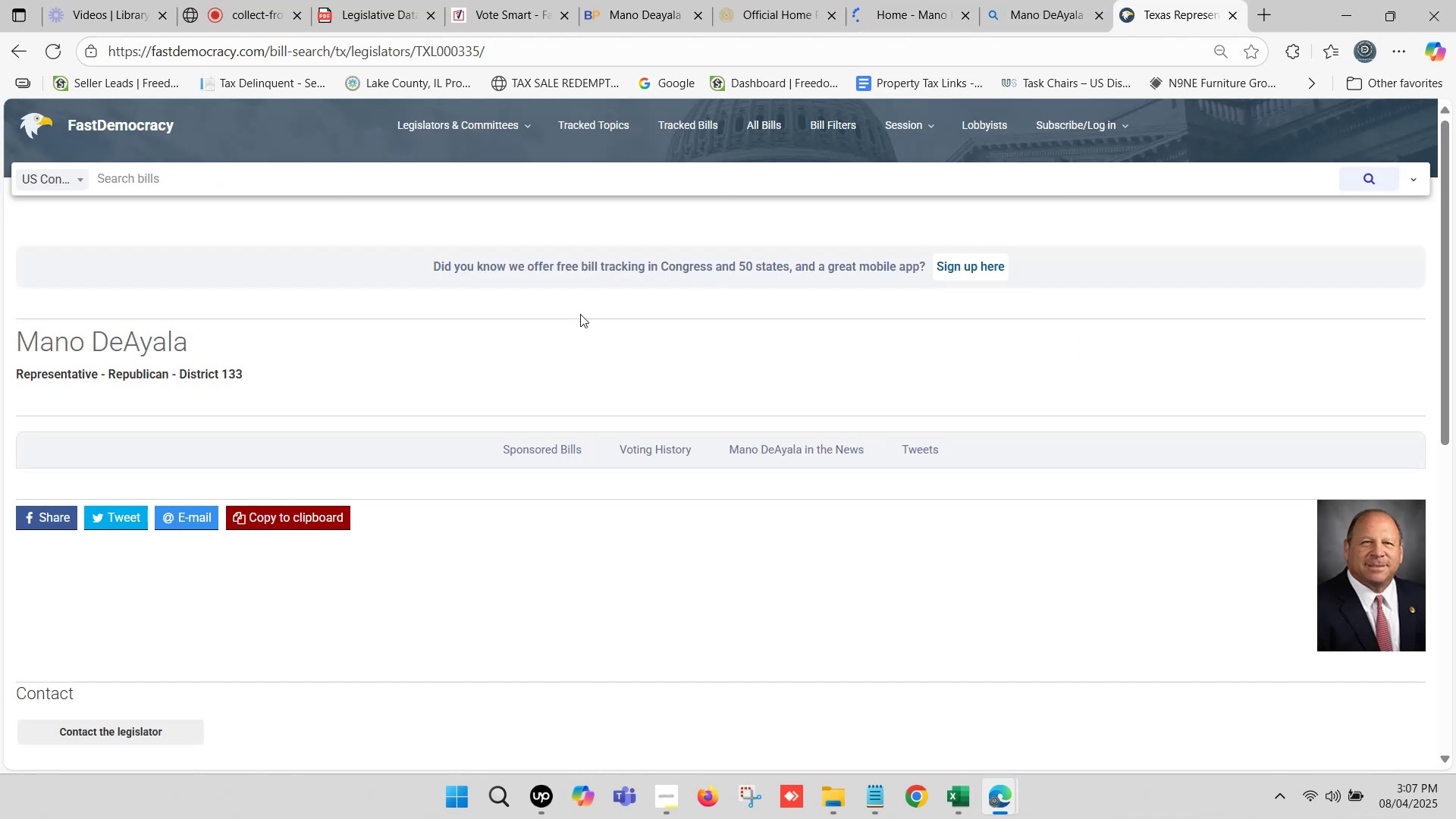 
scroll: coordinate [489, 340], scroll_direction: down, amount: 5.0
 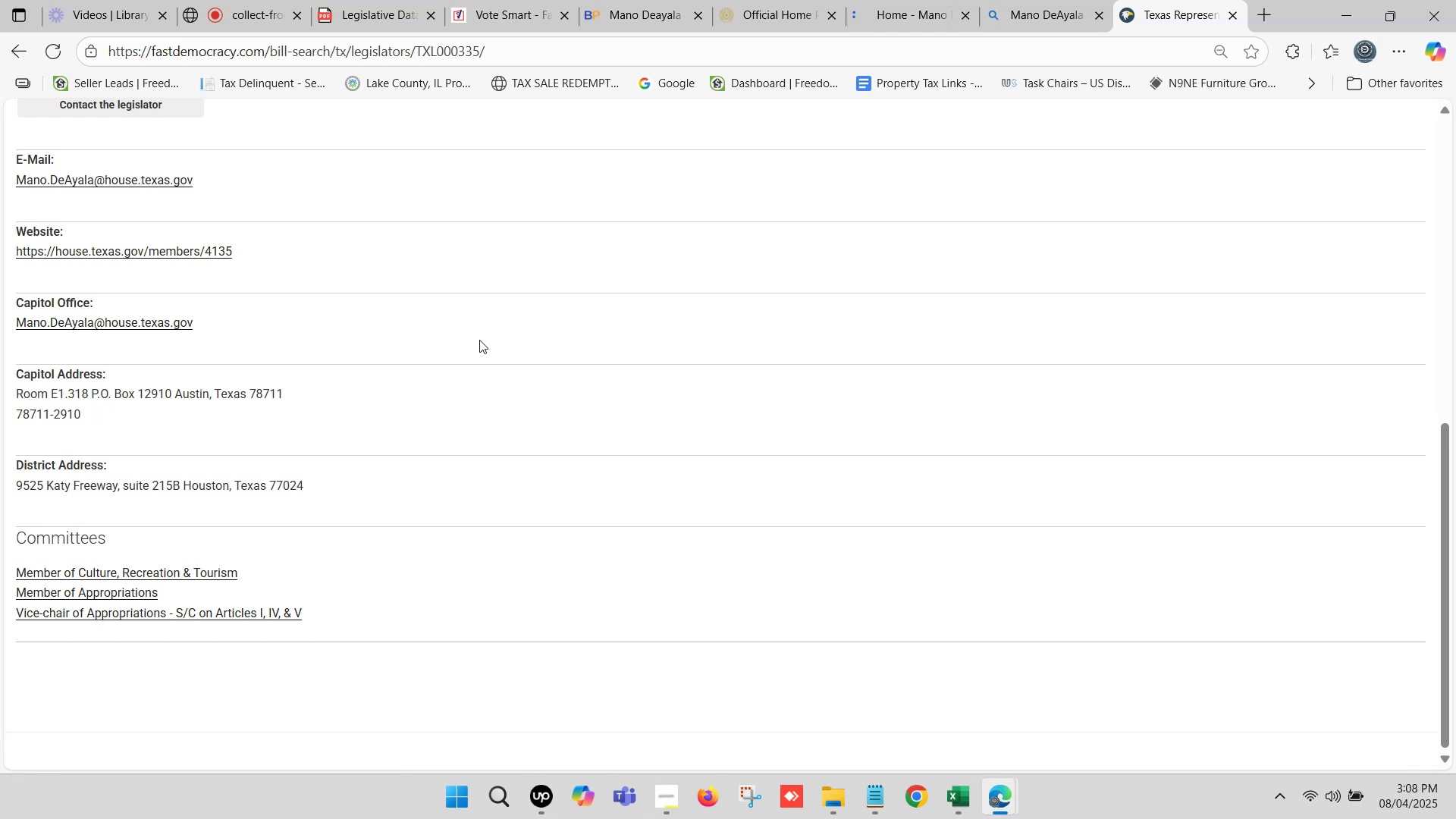 
wait(15.46)
 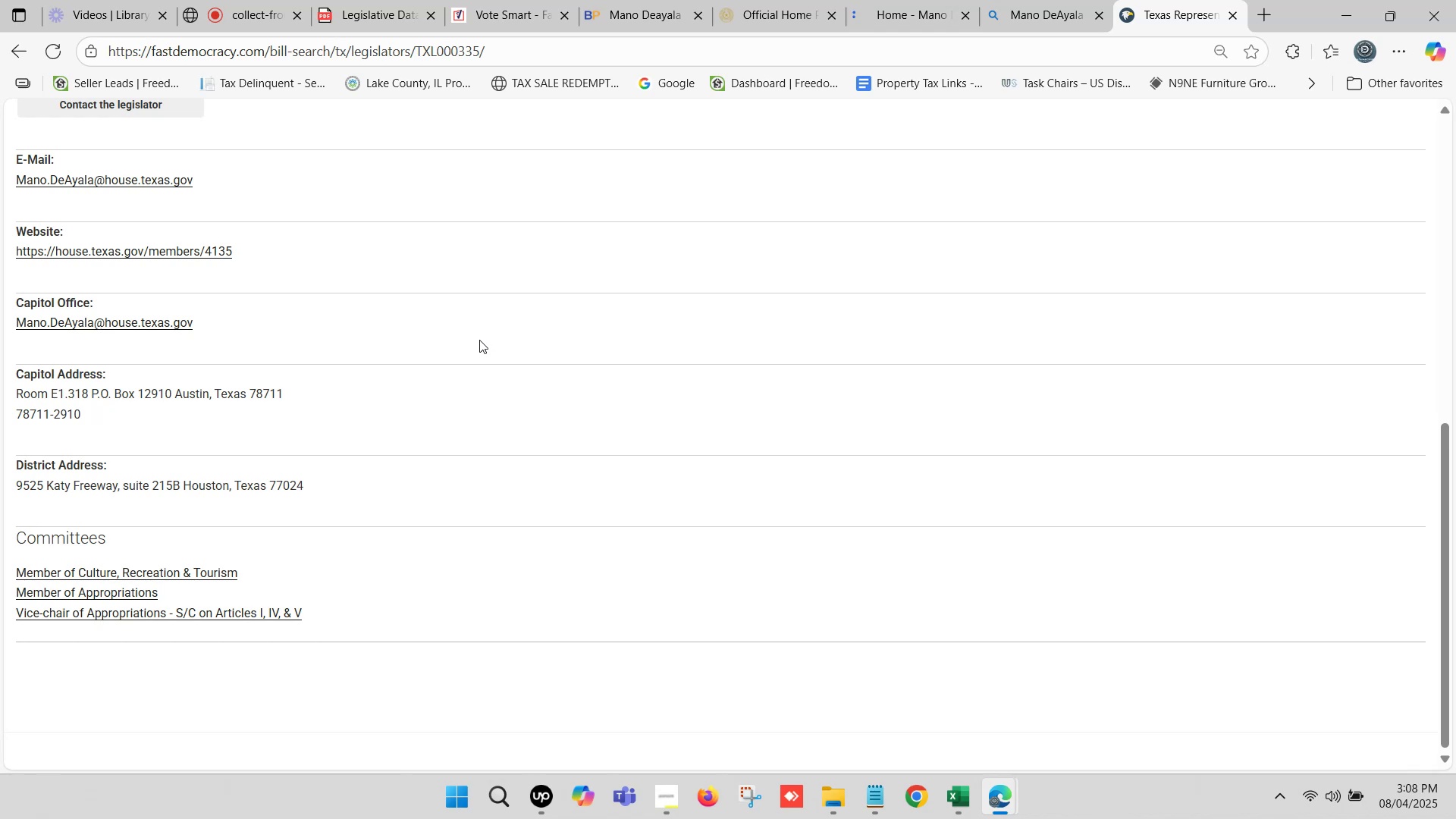 
scroll: coordinate [510, 338], scroll_direction: up, amount: 1.0
 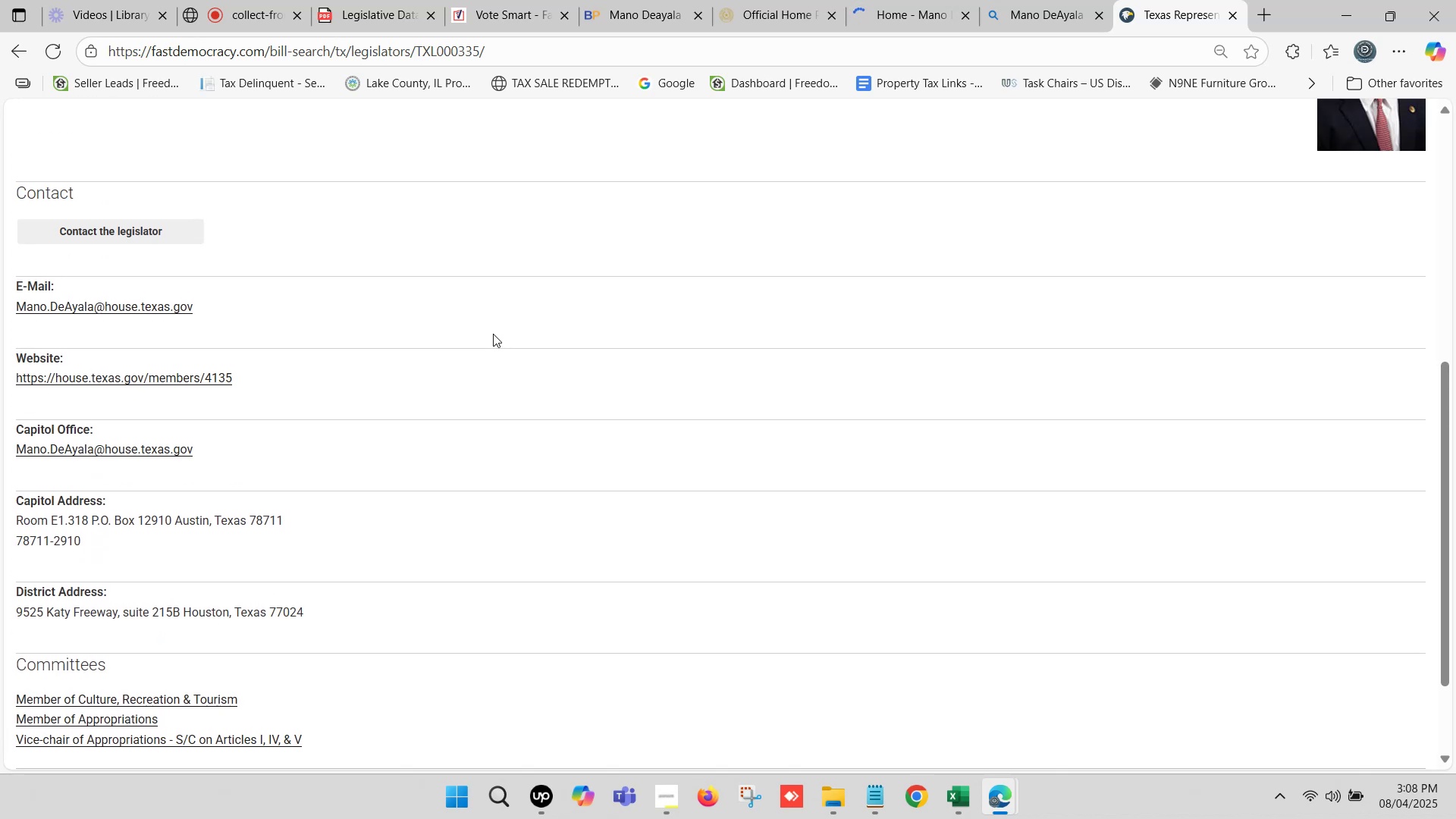 
wait(9.48)
 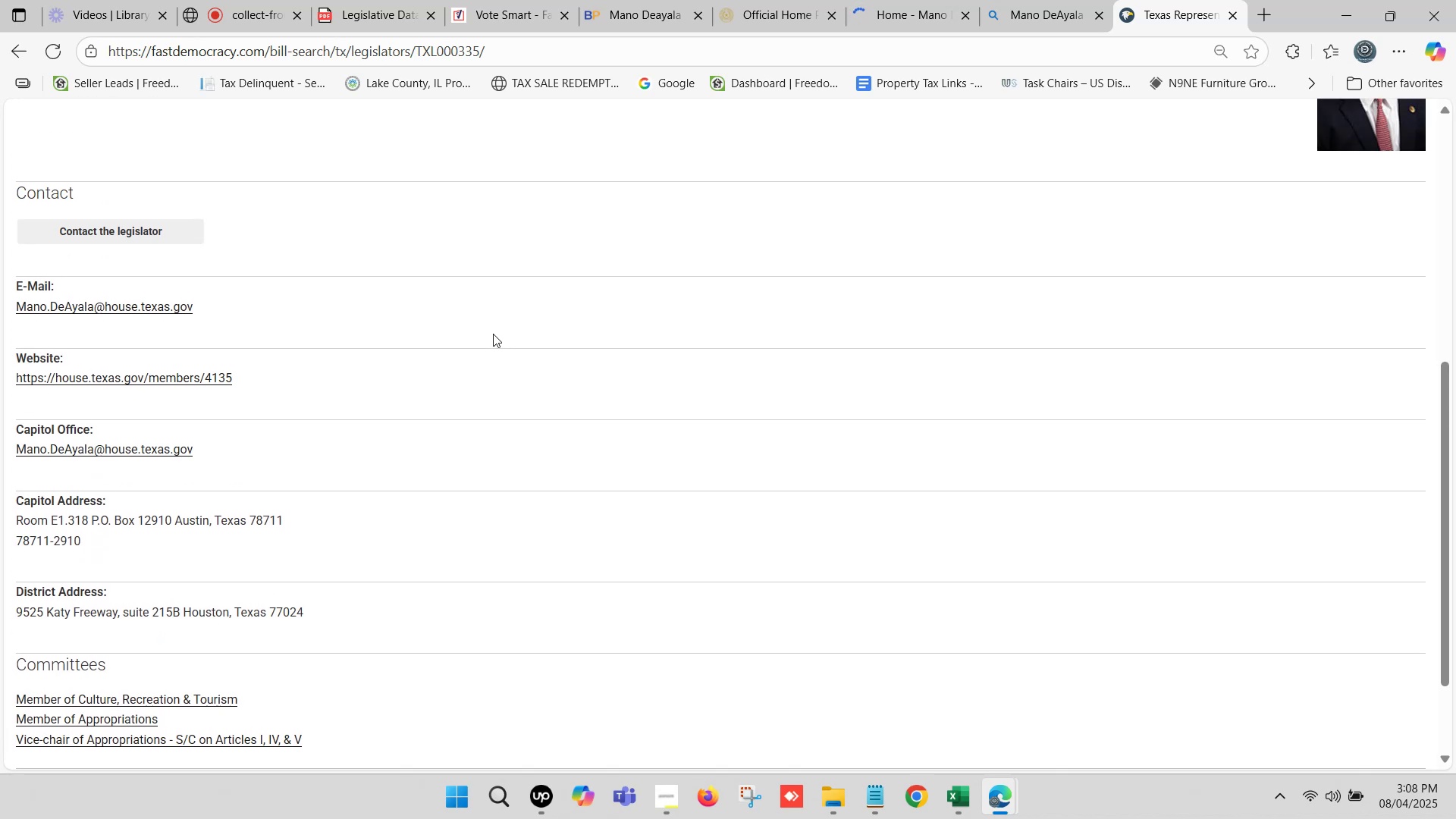 
left_click([1056, 0])
 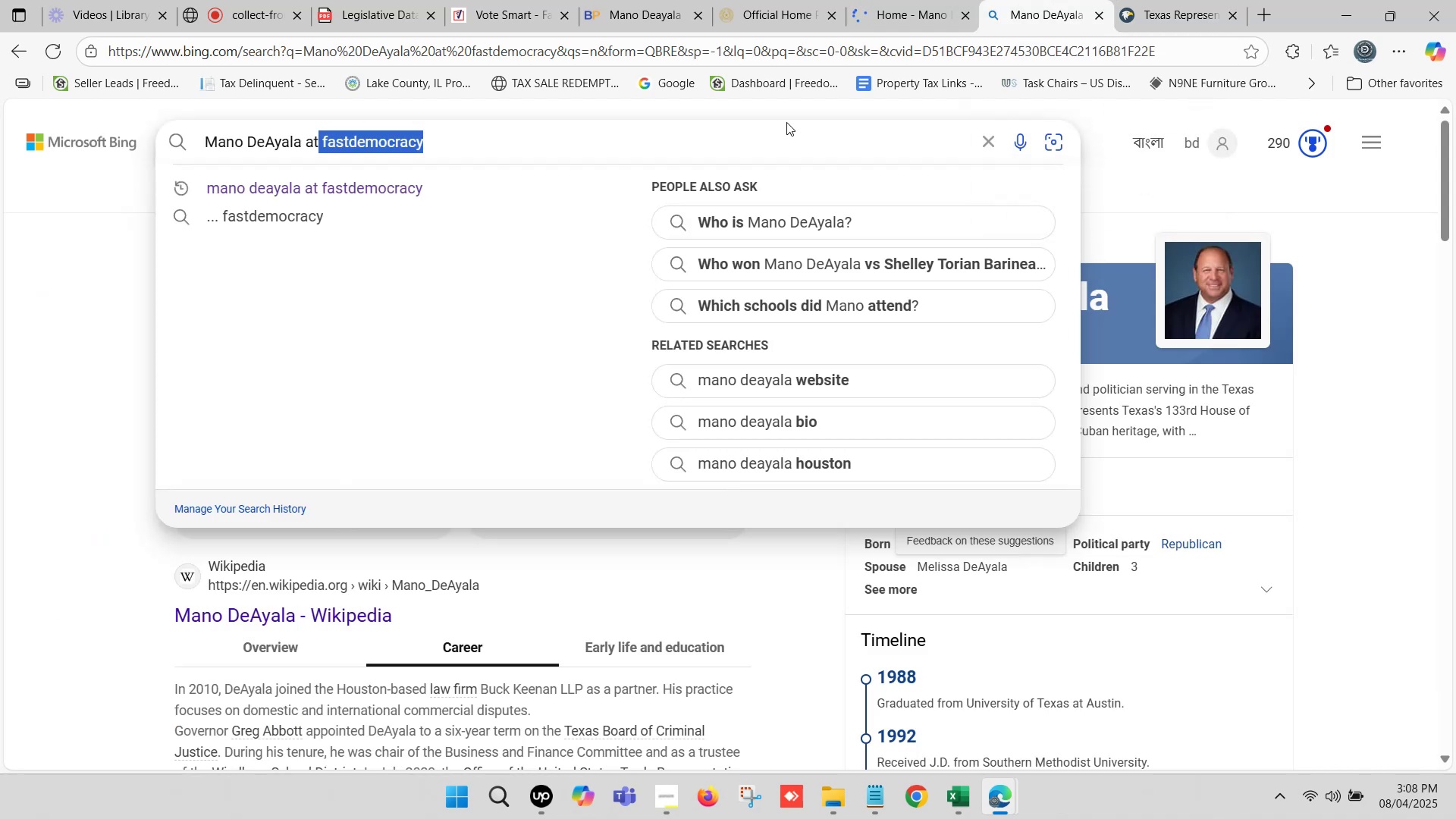 
scroll: coordinate [455, 194], scroll_direction: up, amount: 2.0
 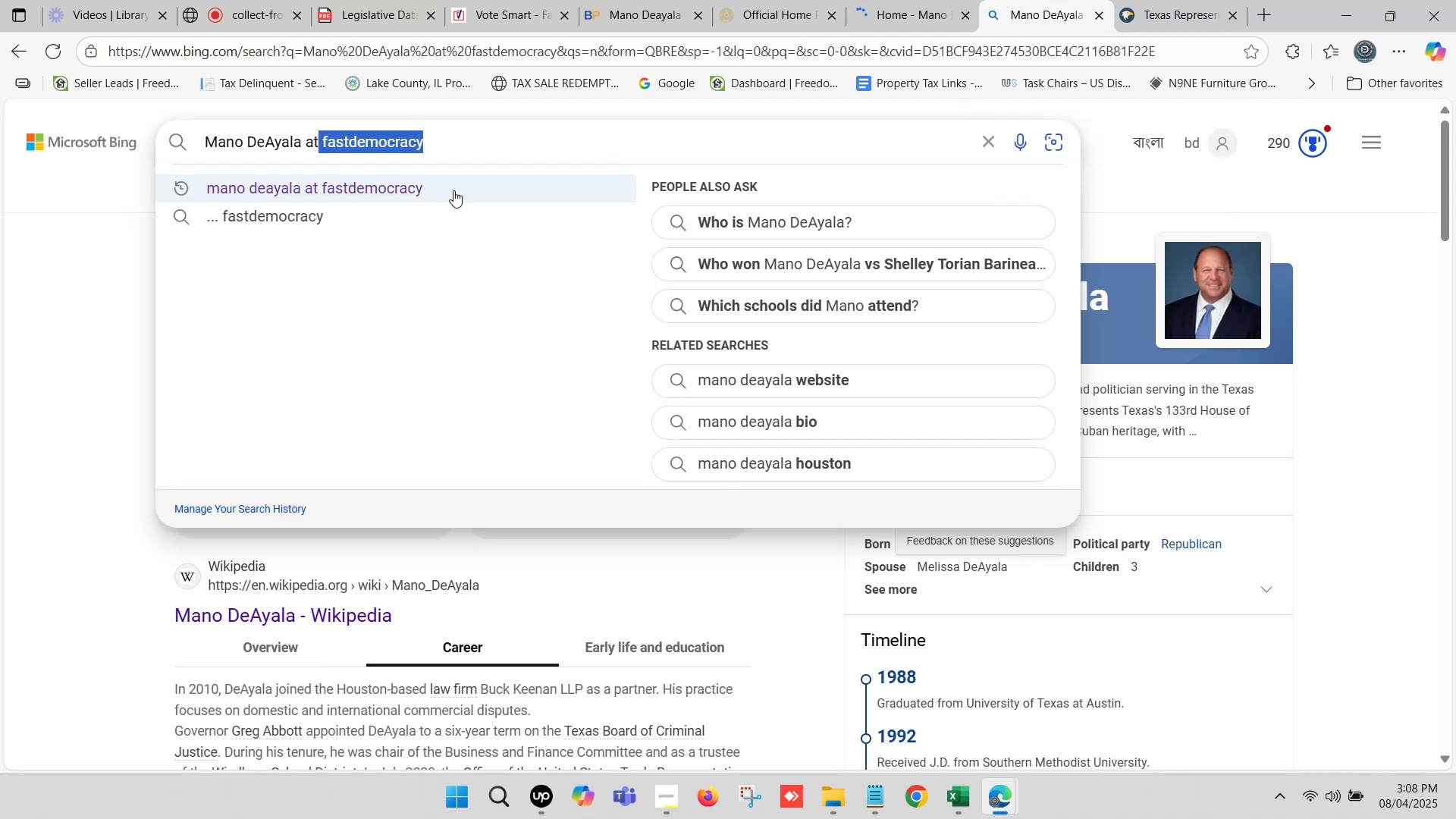 
key(Backspace)
type( phone number)
 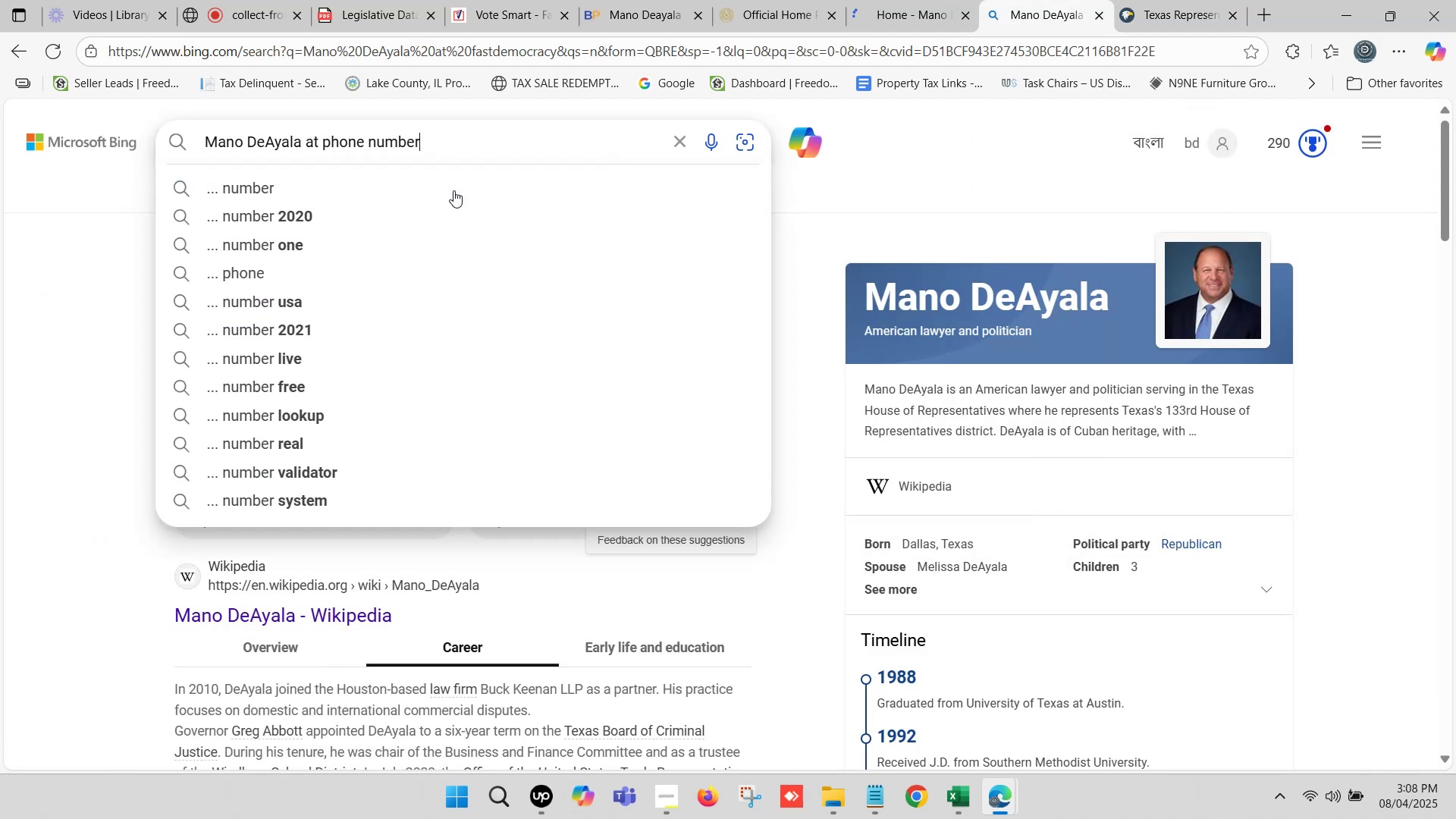 
key(Enter)
 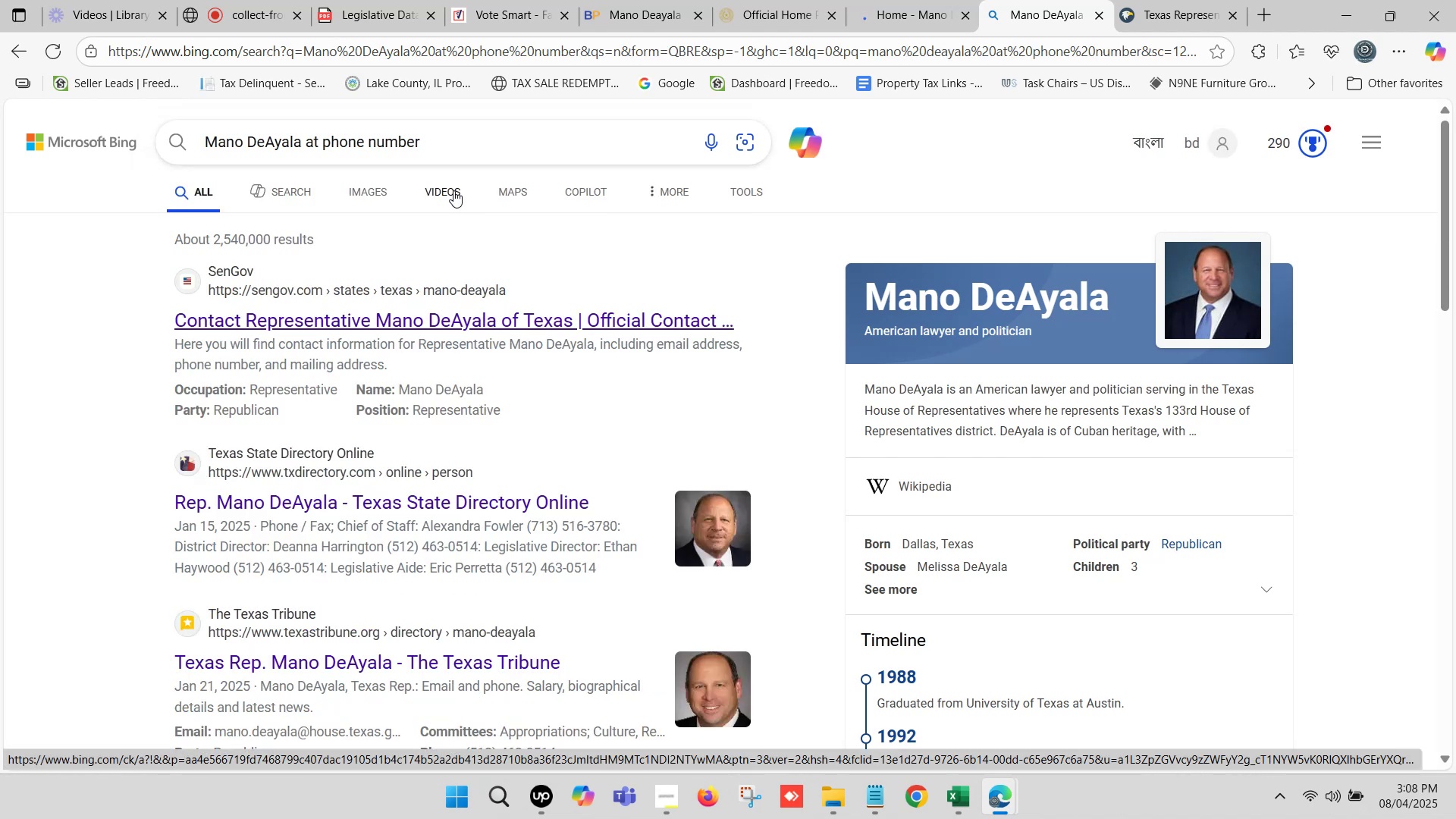 
wait(8.19)
 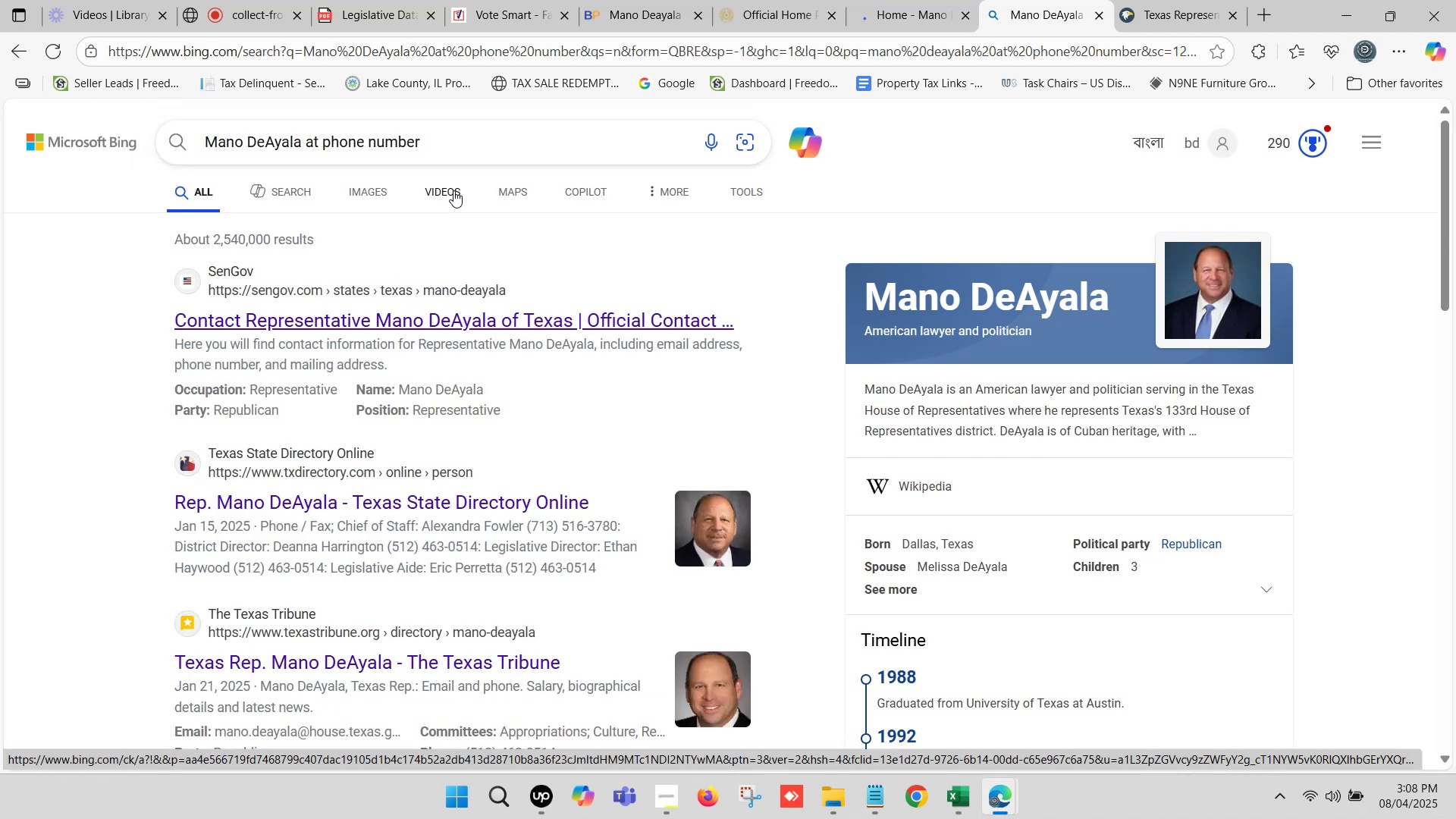 
scroll: coordinate [460, 338], scroll_direction: down, amount: 1.0
 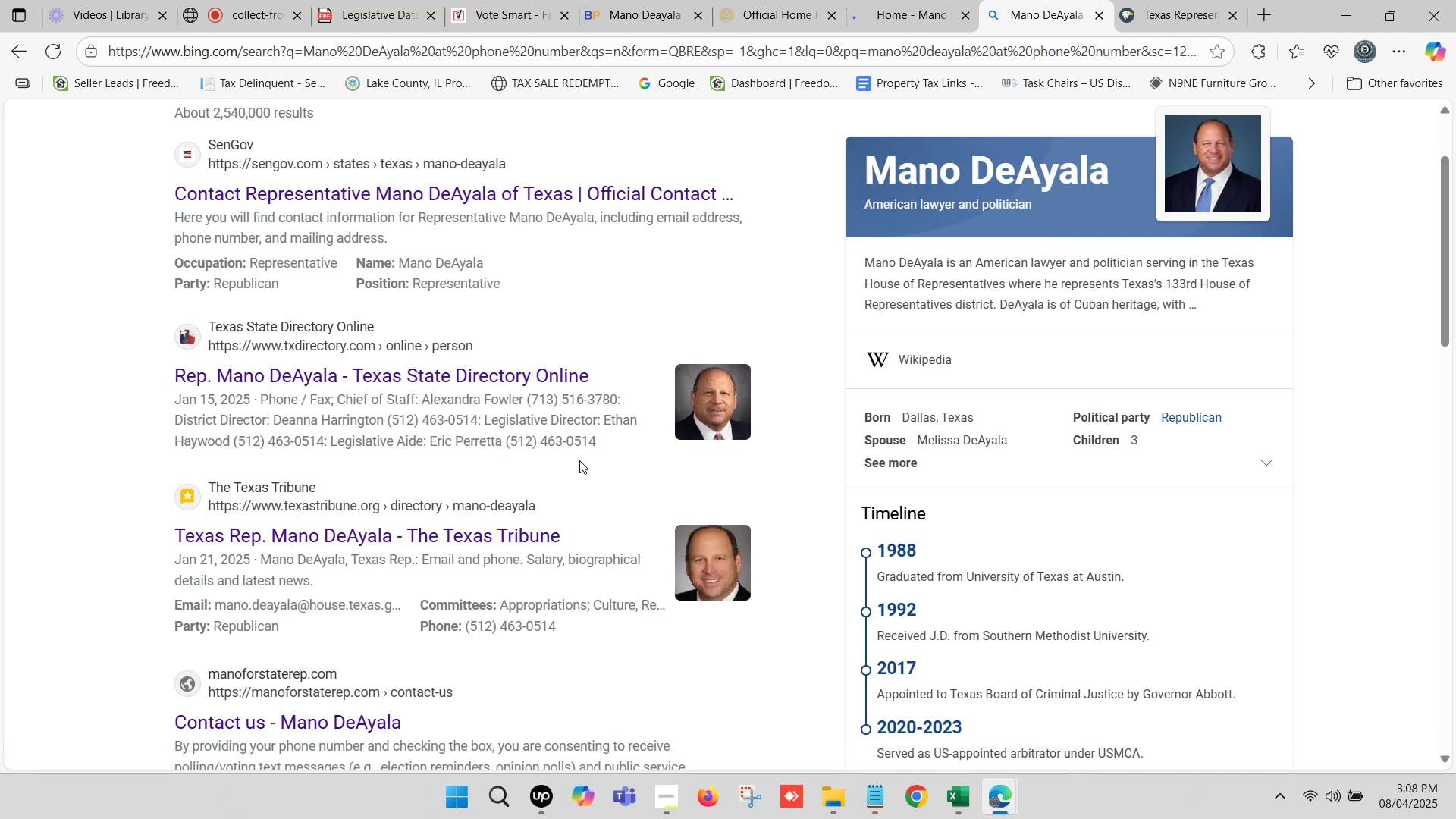 
wait(13.42)
 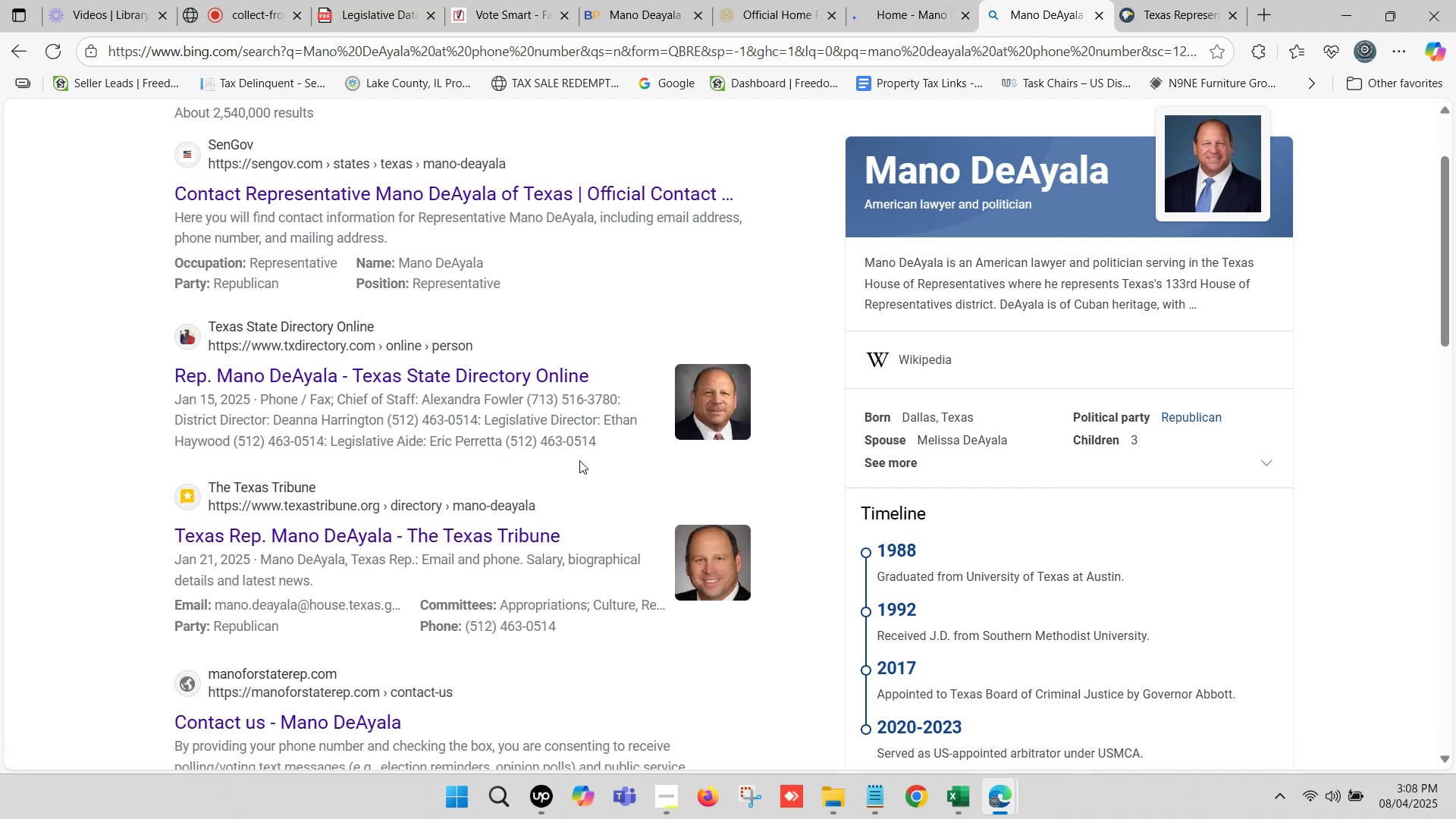 
scroll: coordinate [526, 418], scroll_direction: down, amount: 1.0
 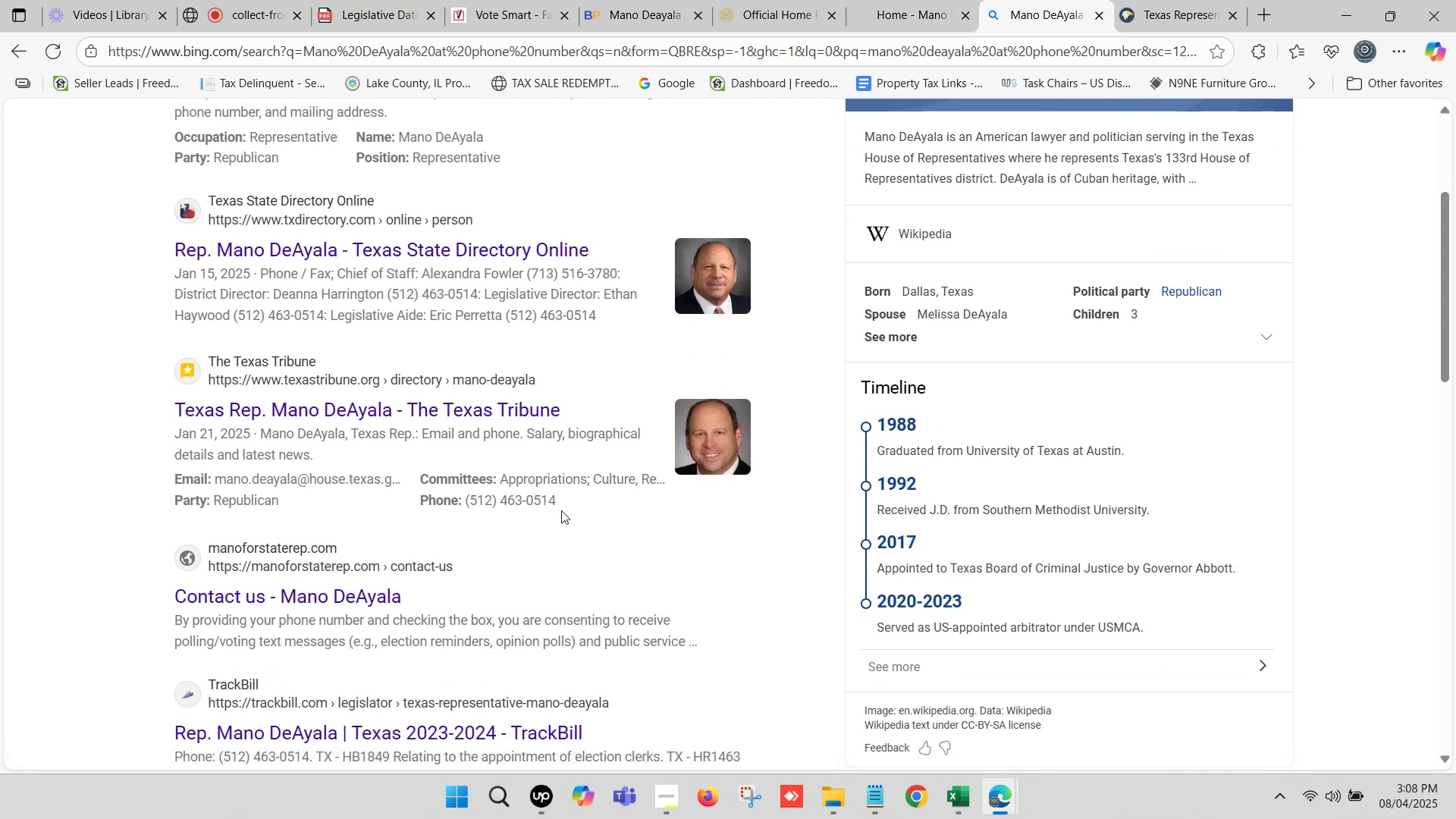 
left_click_drag(start_coordinate=[559, 500], to_coordinate=[472, 496])
 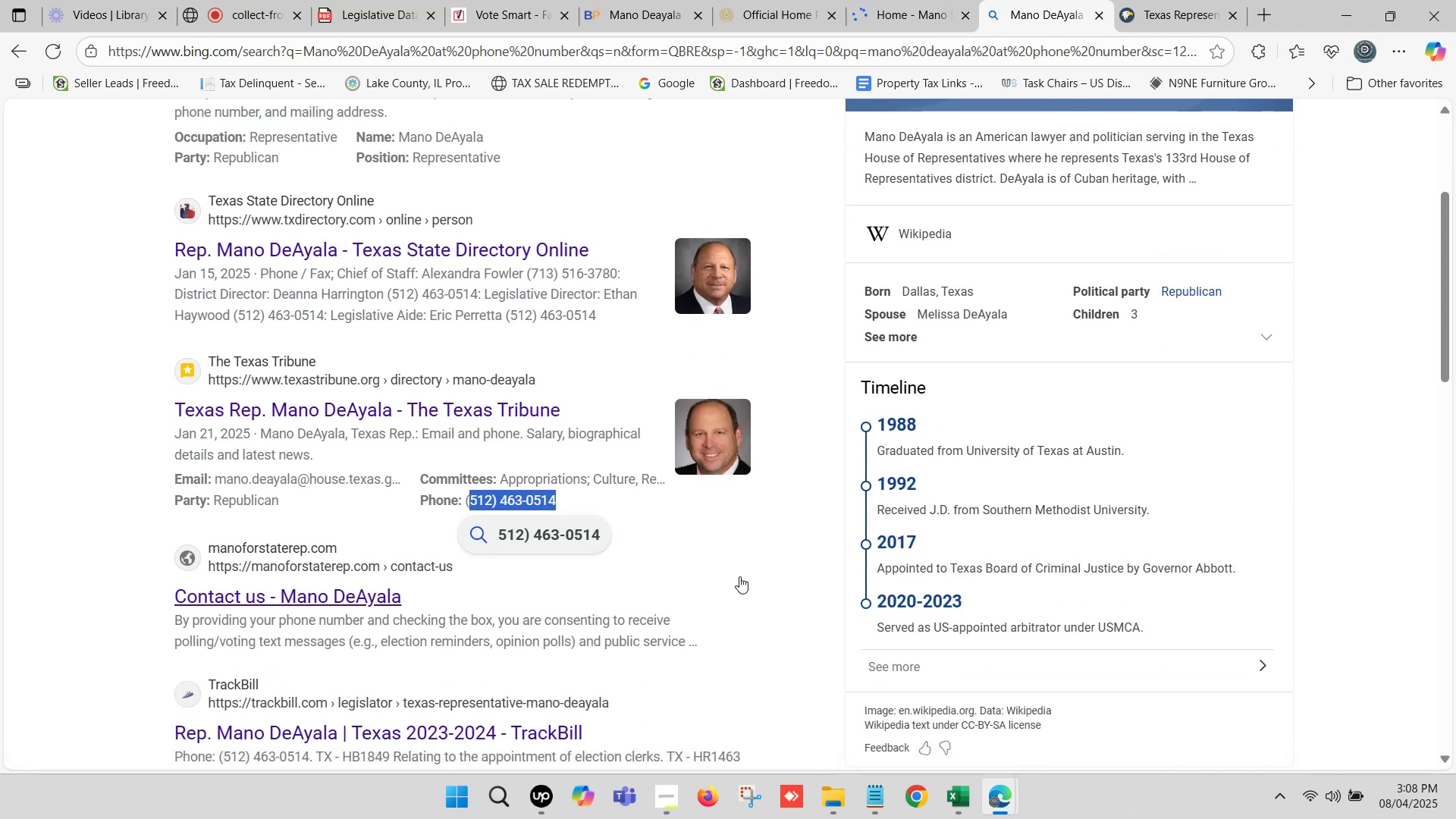 
key(Control+C)
 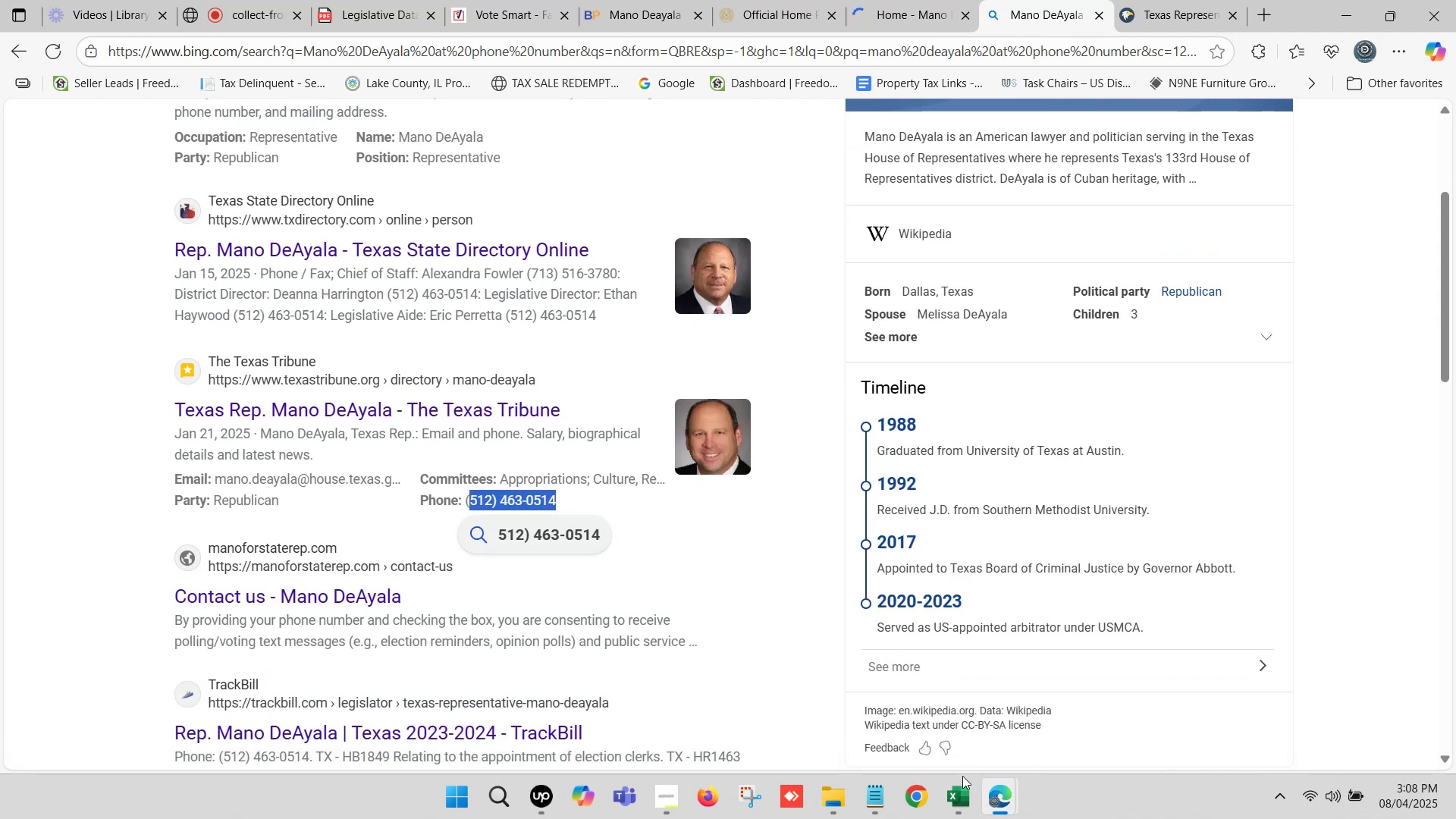 
left_click([962, 783])
 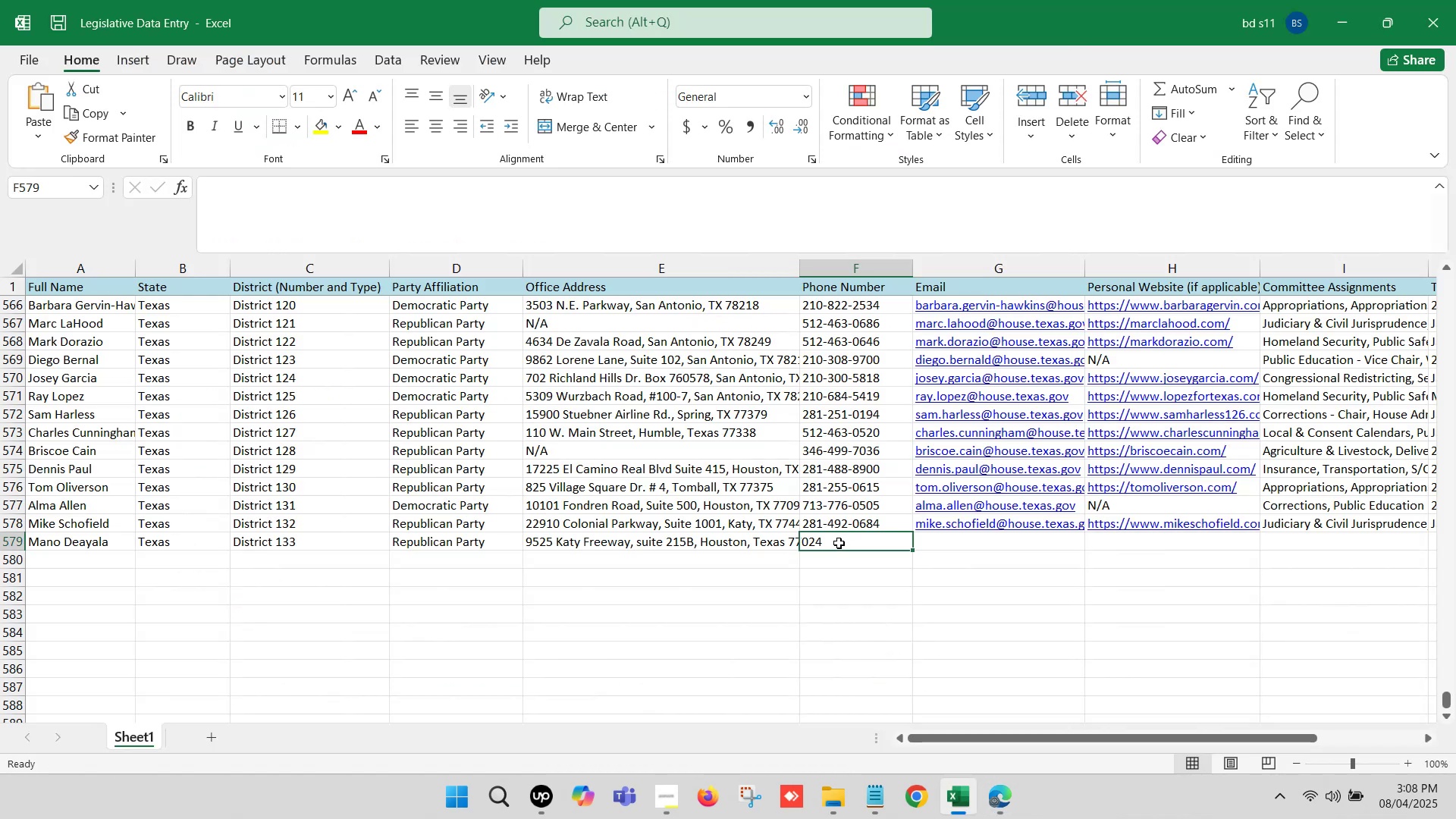 
double_click([839, 543])
 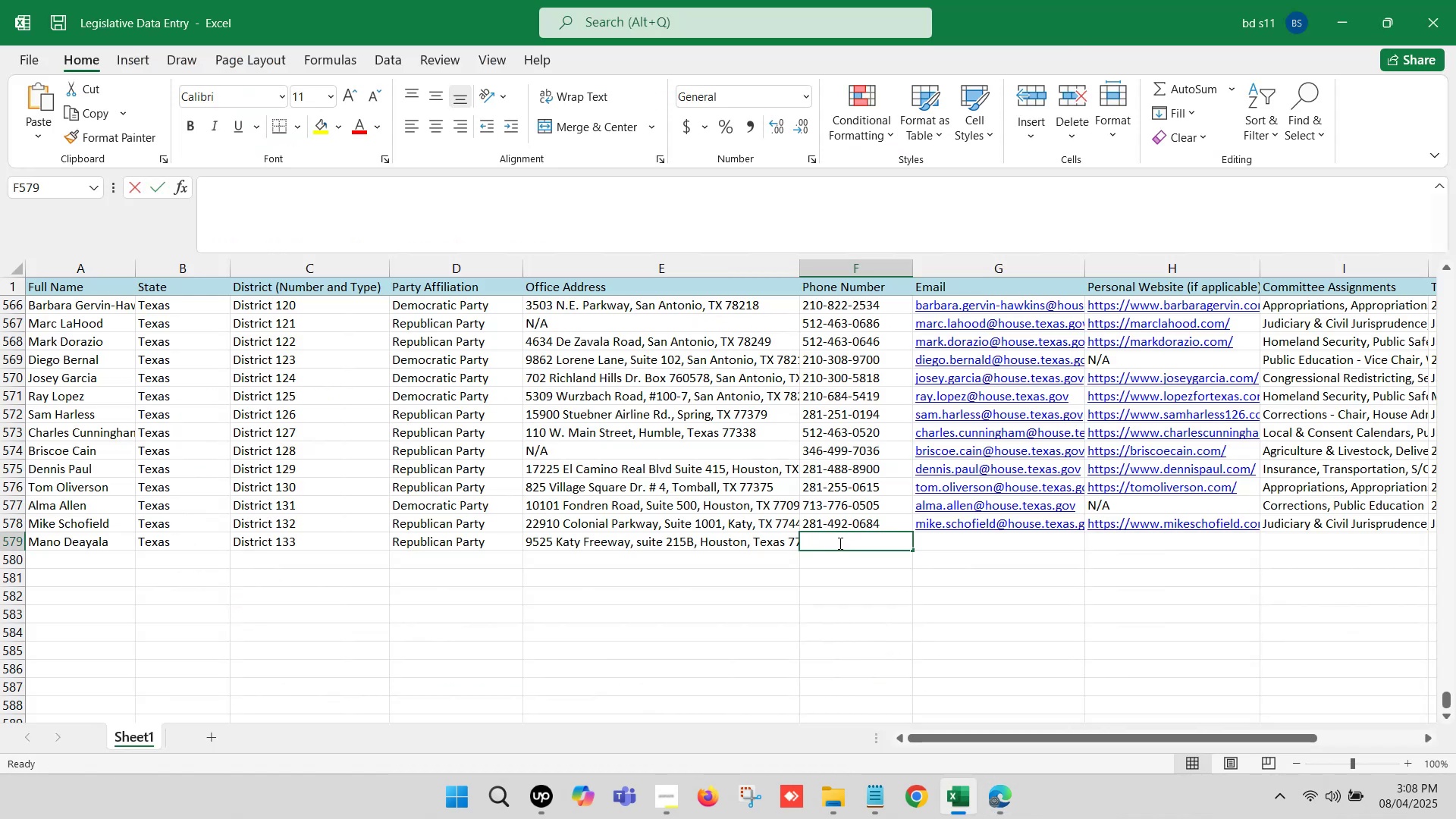 
key(Control+ControlLeft)
 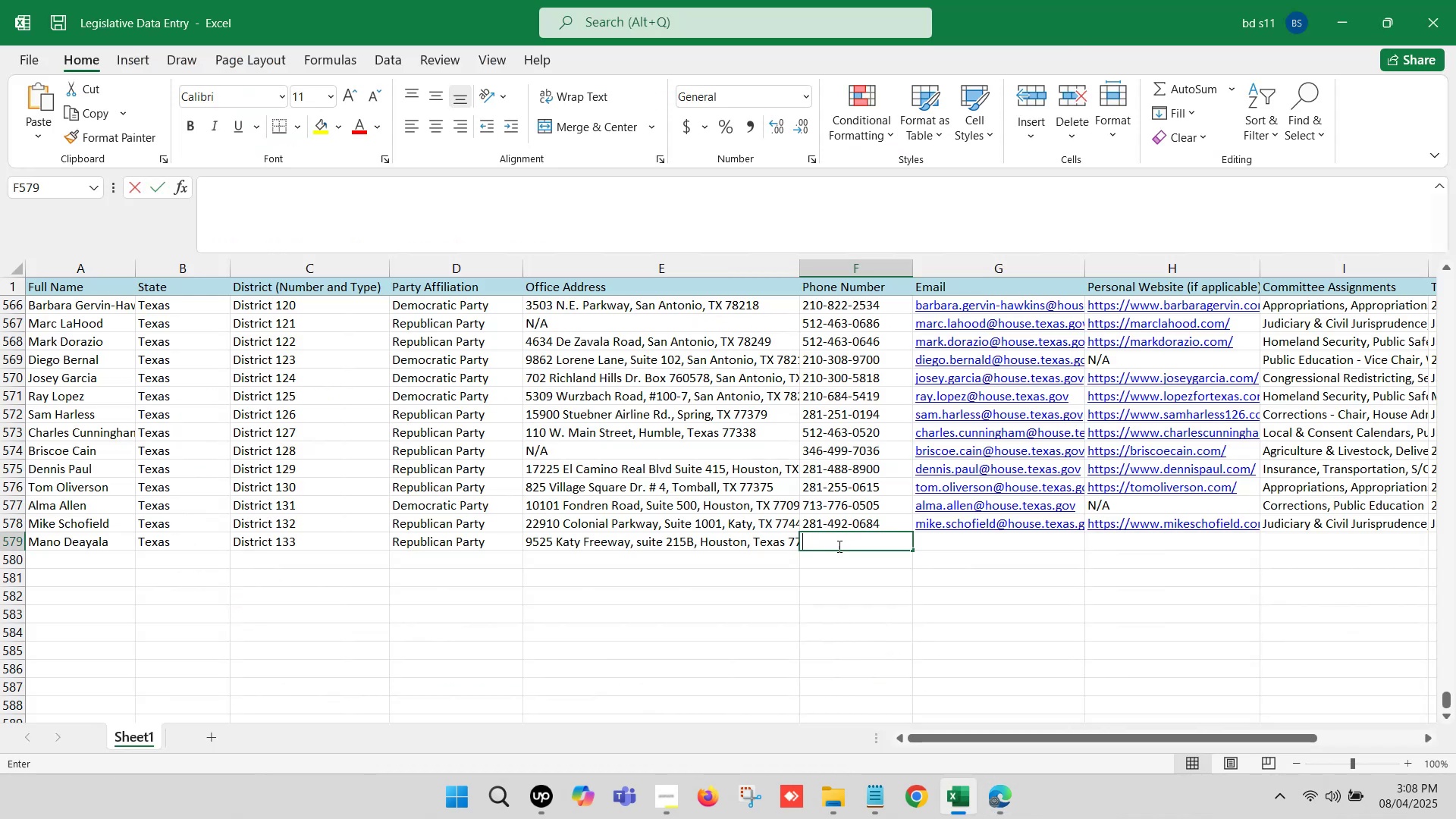 
key(Control+V)
 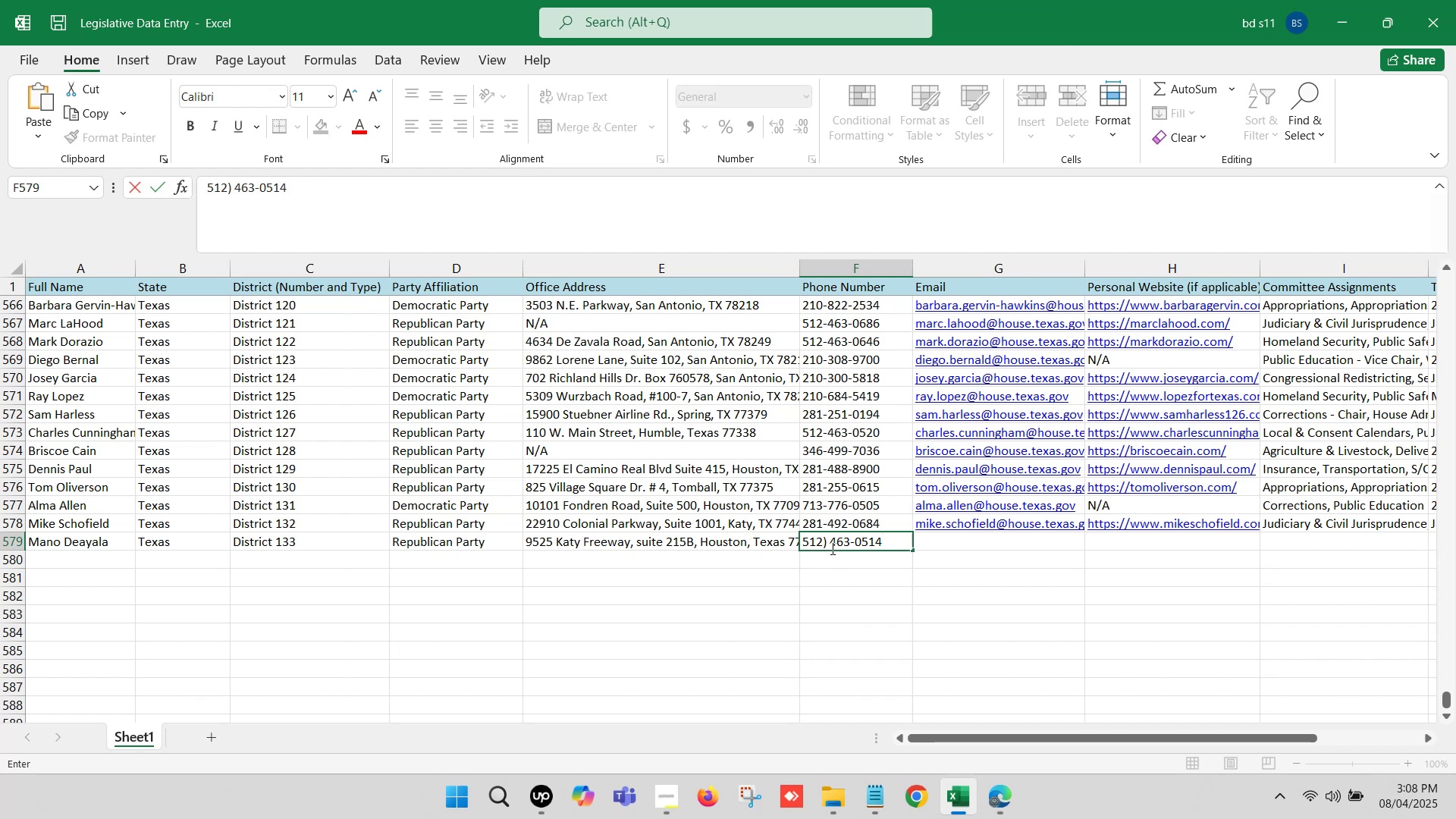 
left_click([832, 548])
 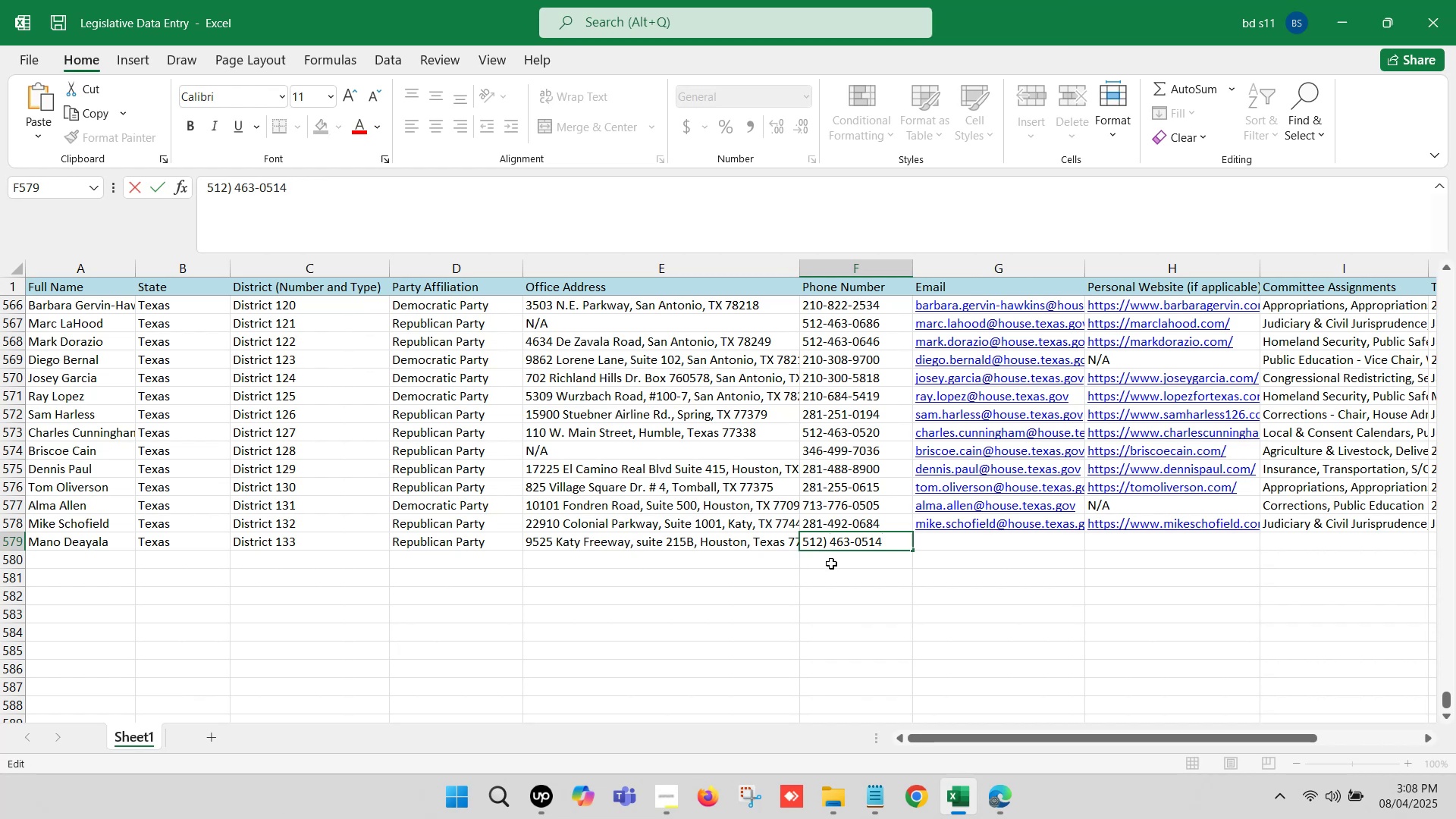 
key(Backspace)
 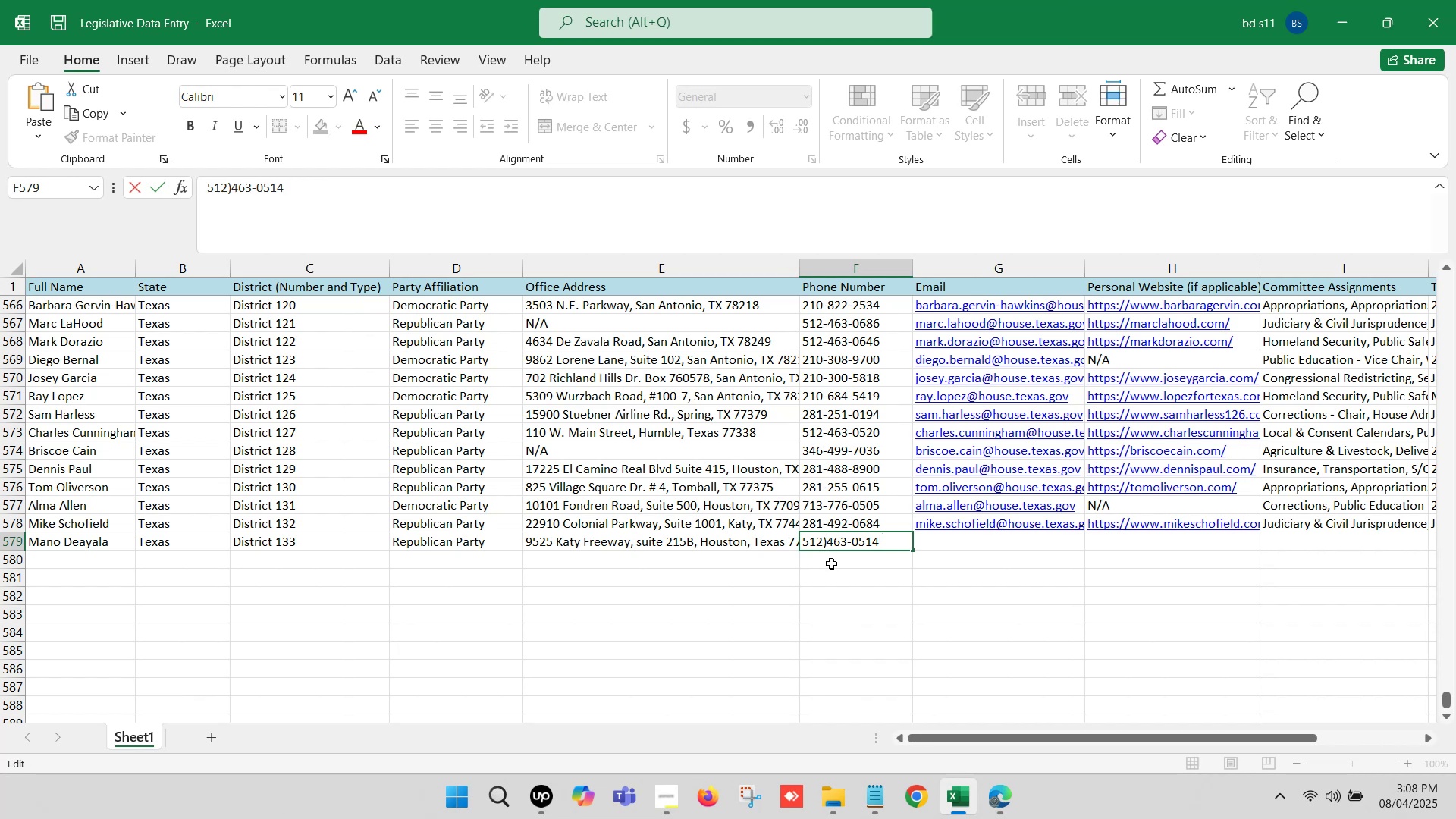 
key(Minus)
 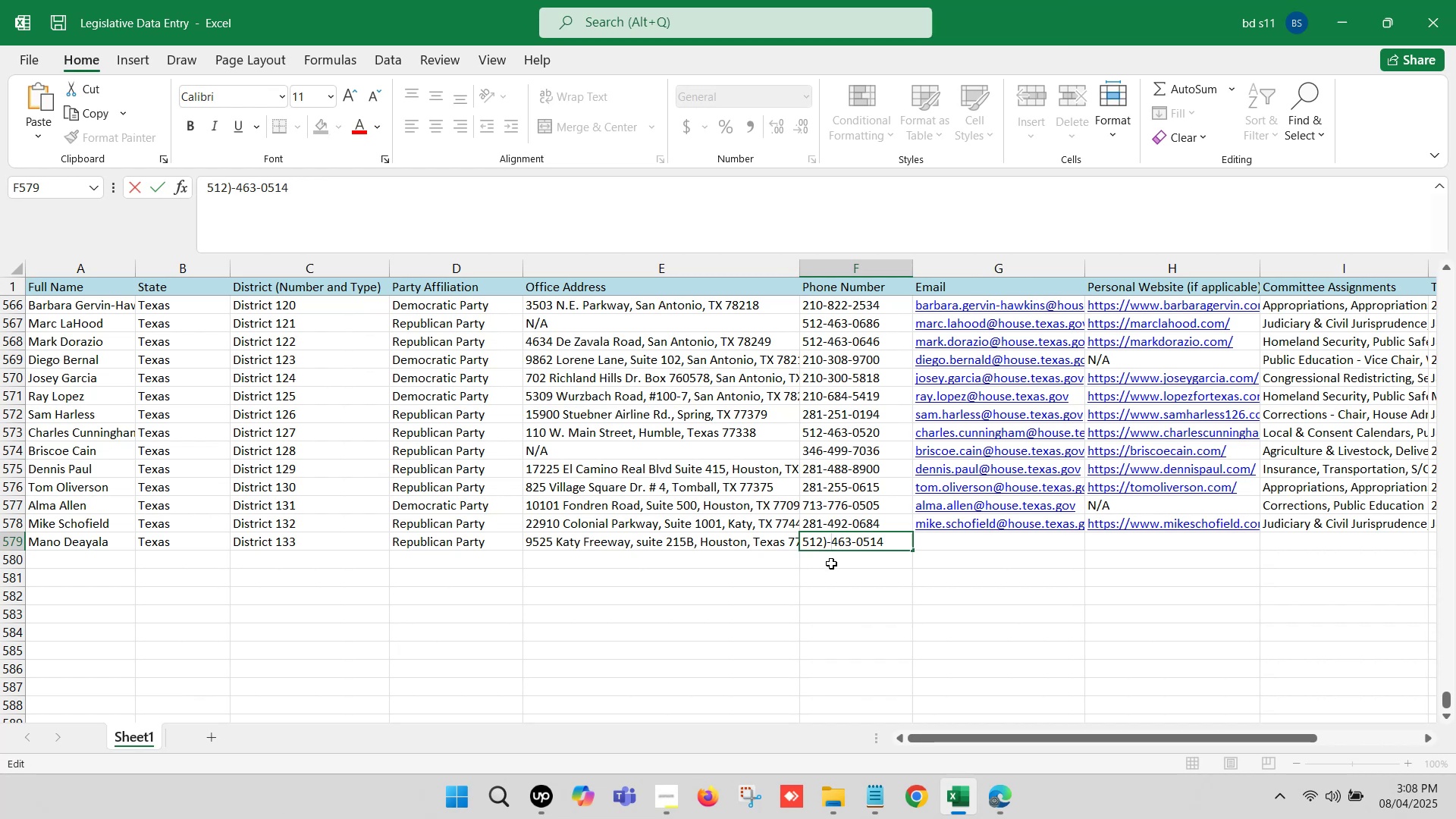 
key(Backspace)
 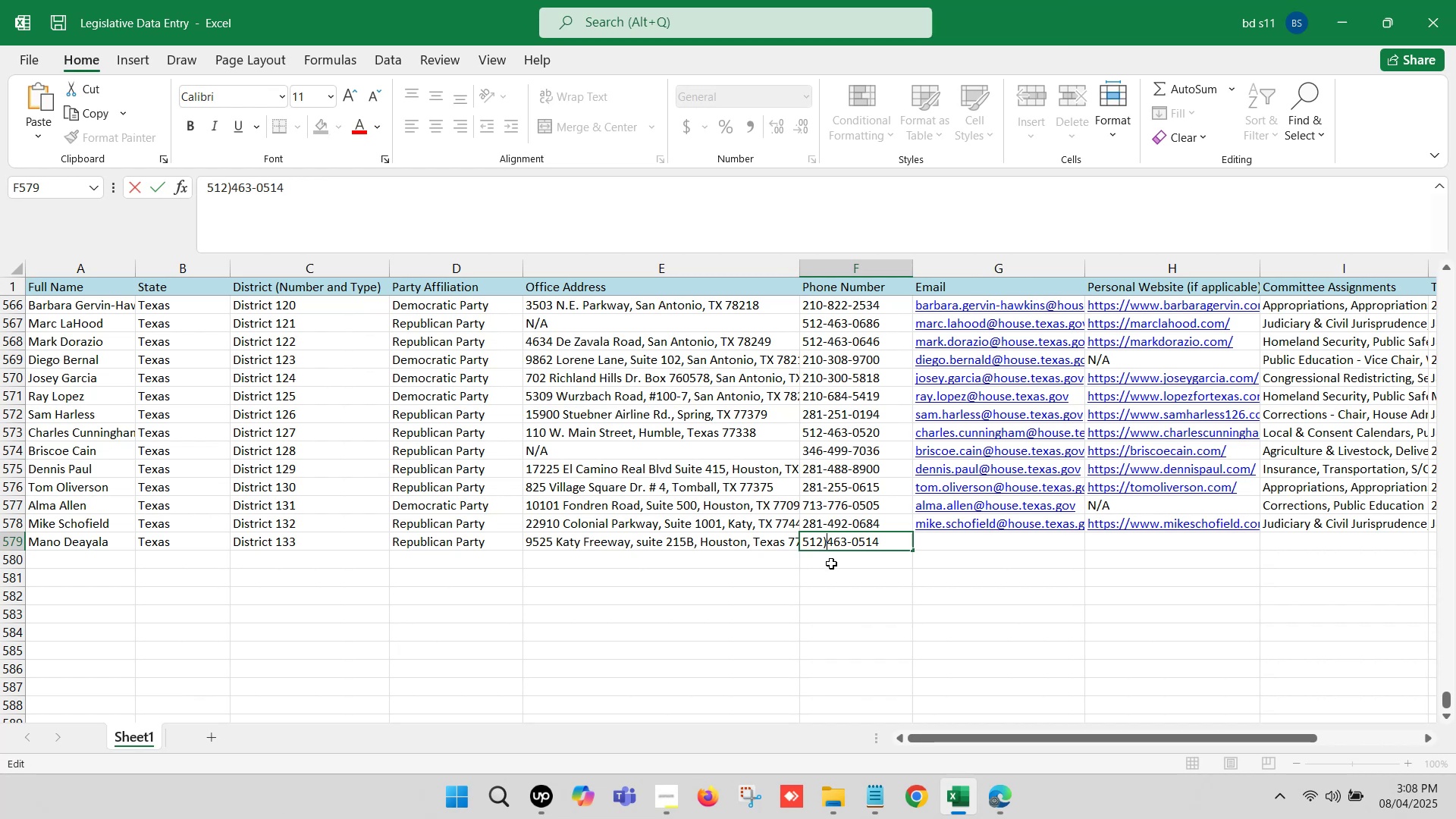 
key(Backspace)
 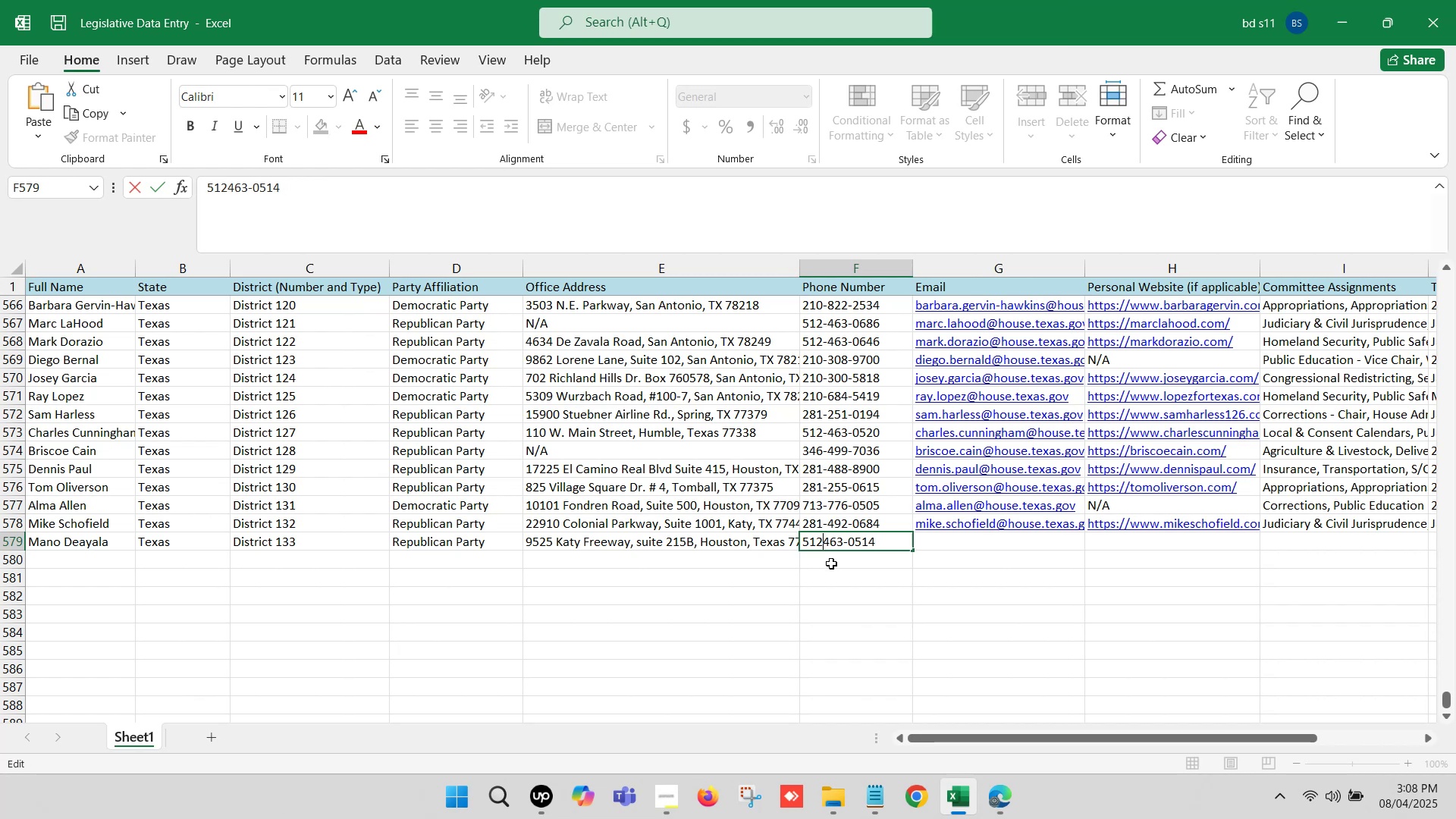 
key(Minus)
 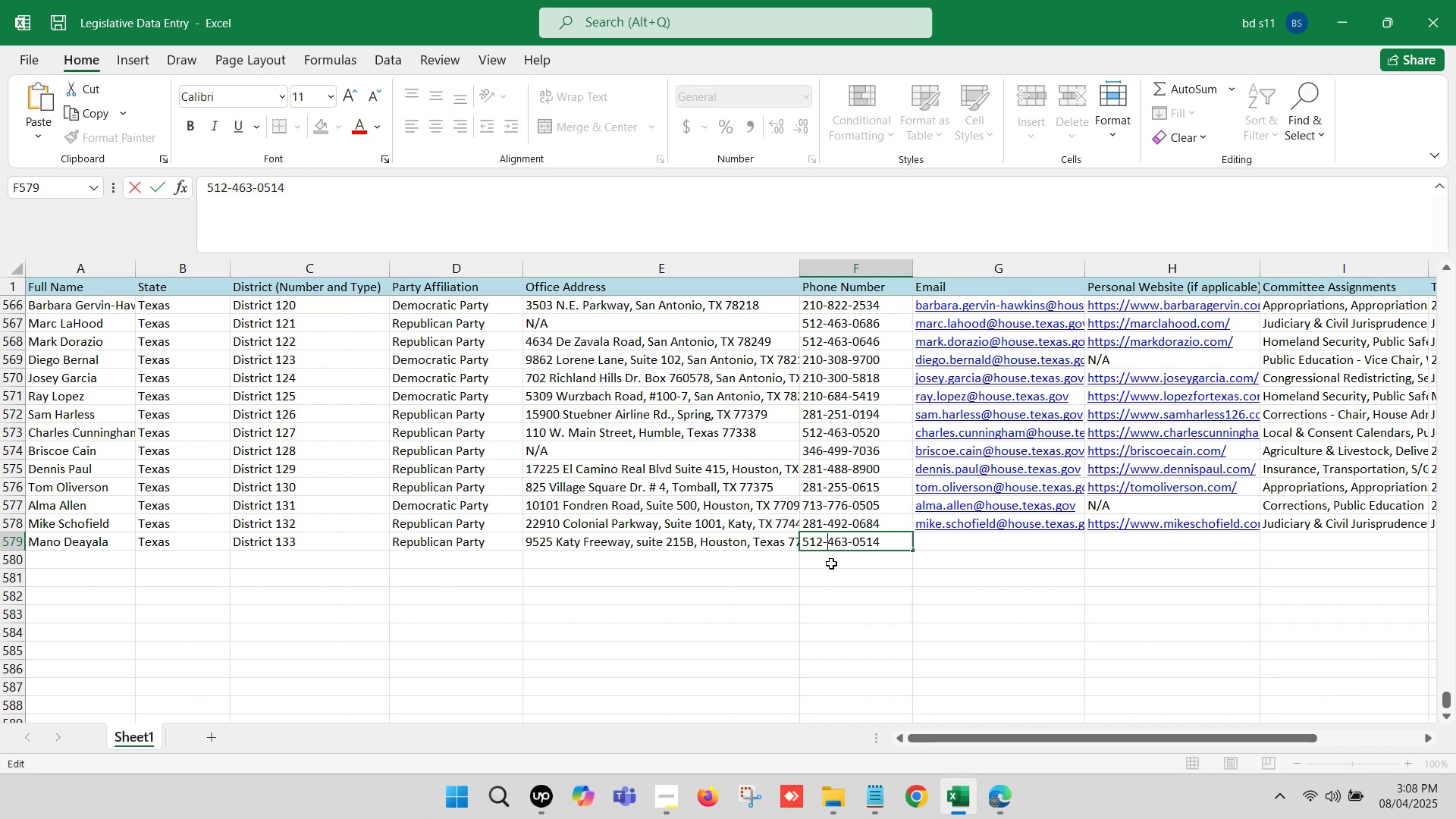 
left_click([831, 563])
 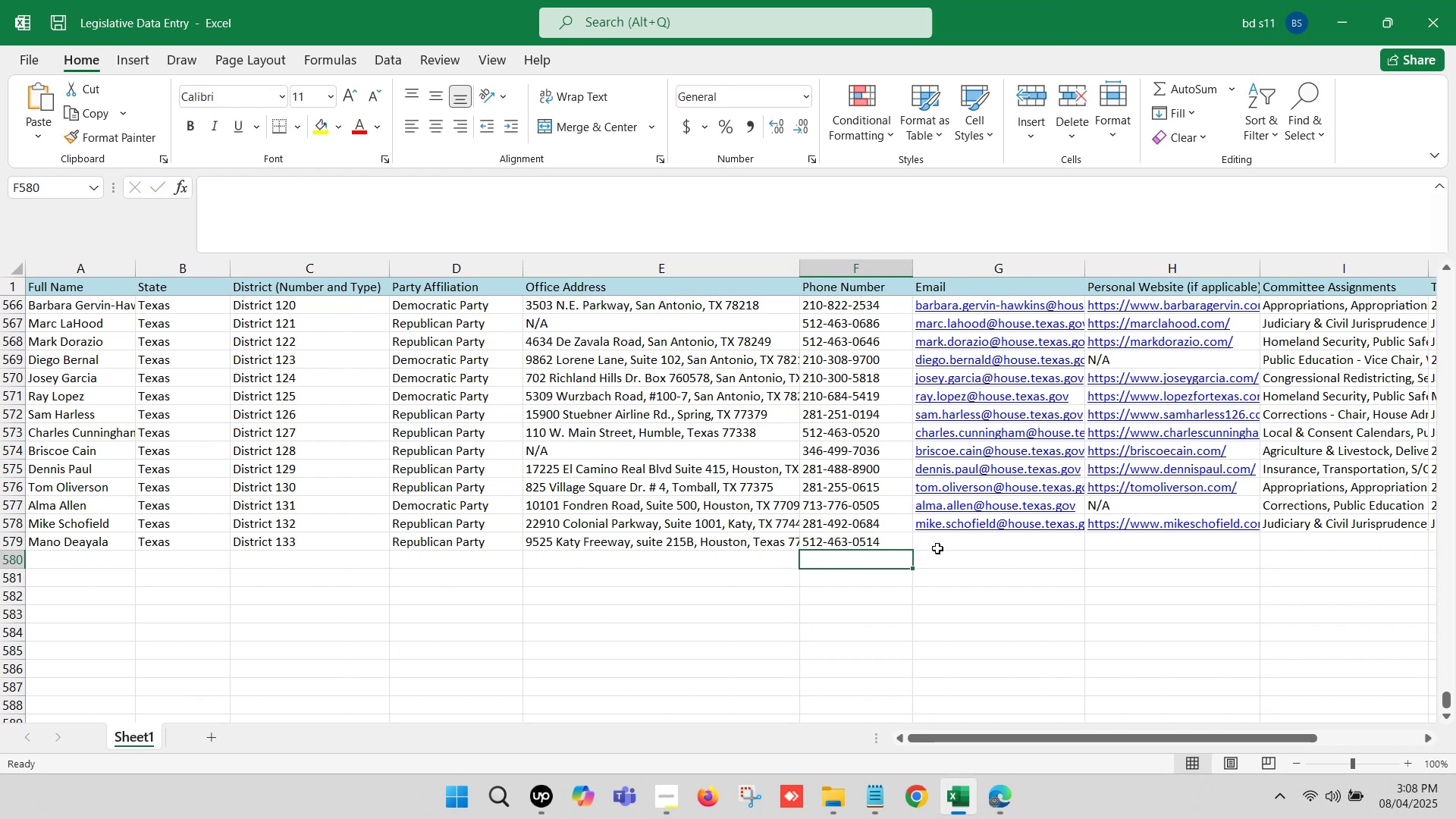 
left_click([937, 548])
 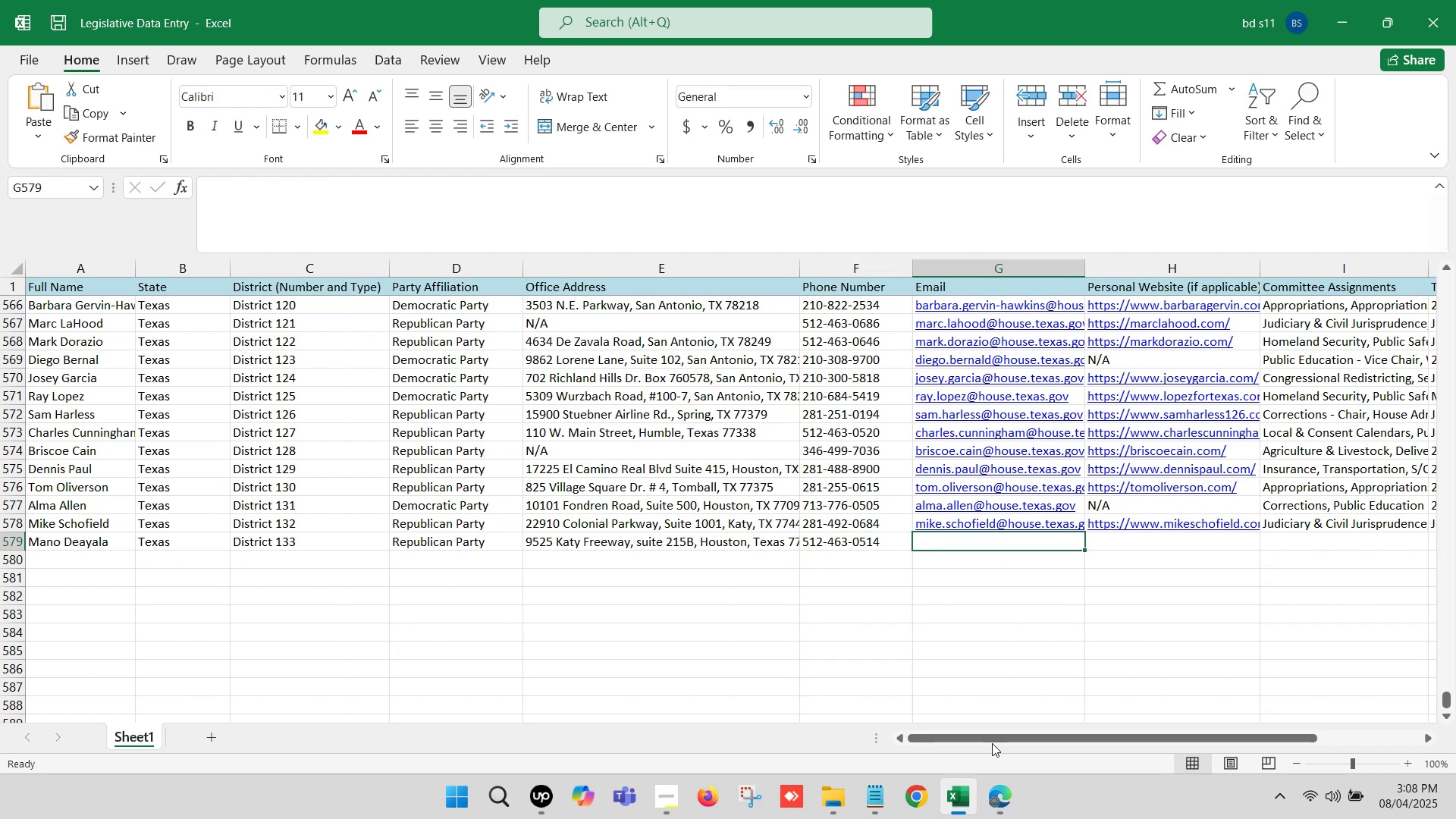 
double_click([994, 786])
 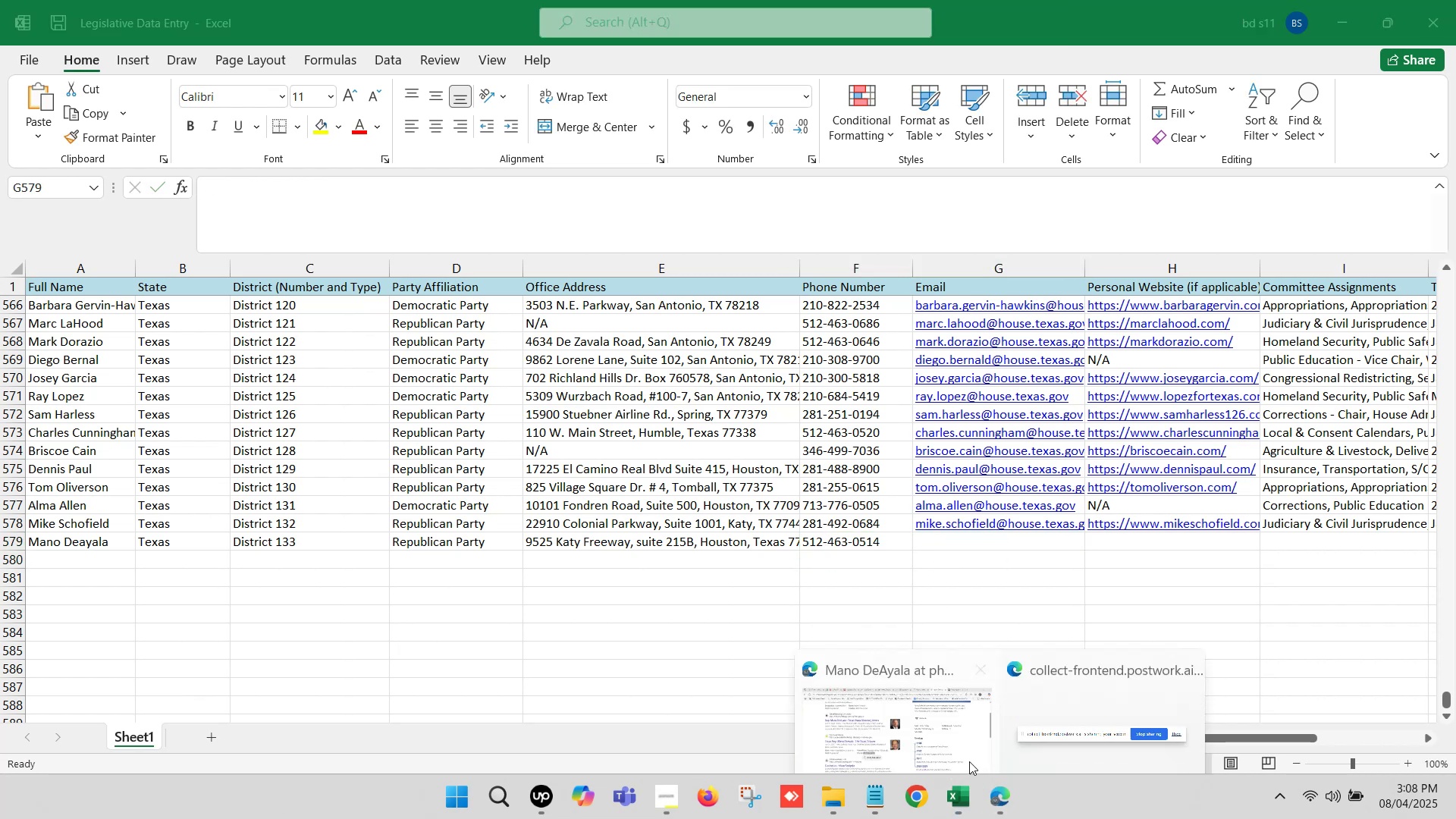 
triple_click([915, 706])
 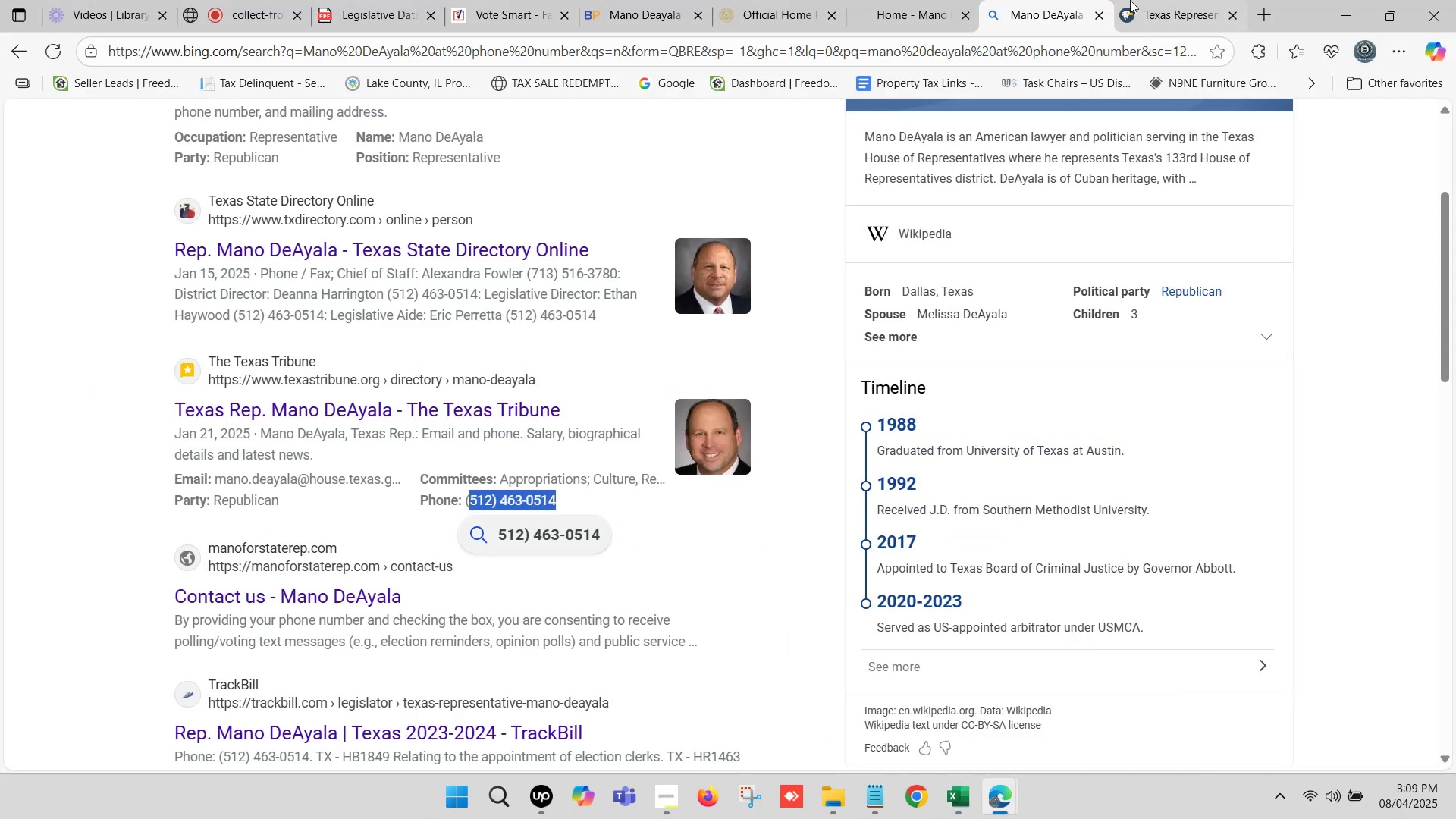 
left_click([1169, 0])
 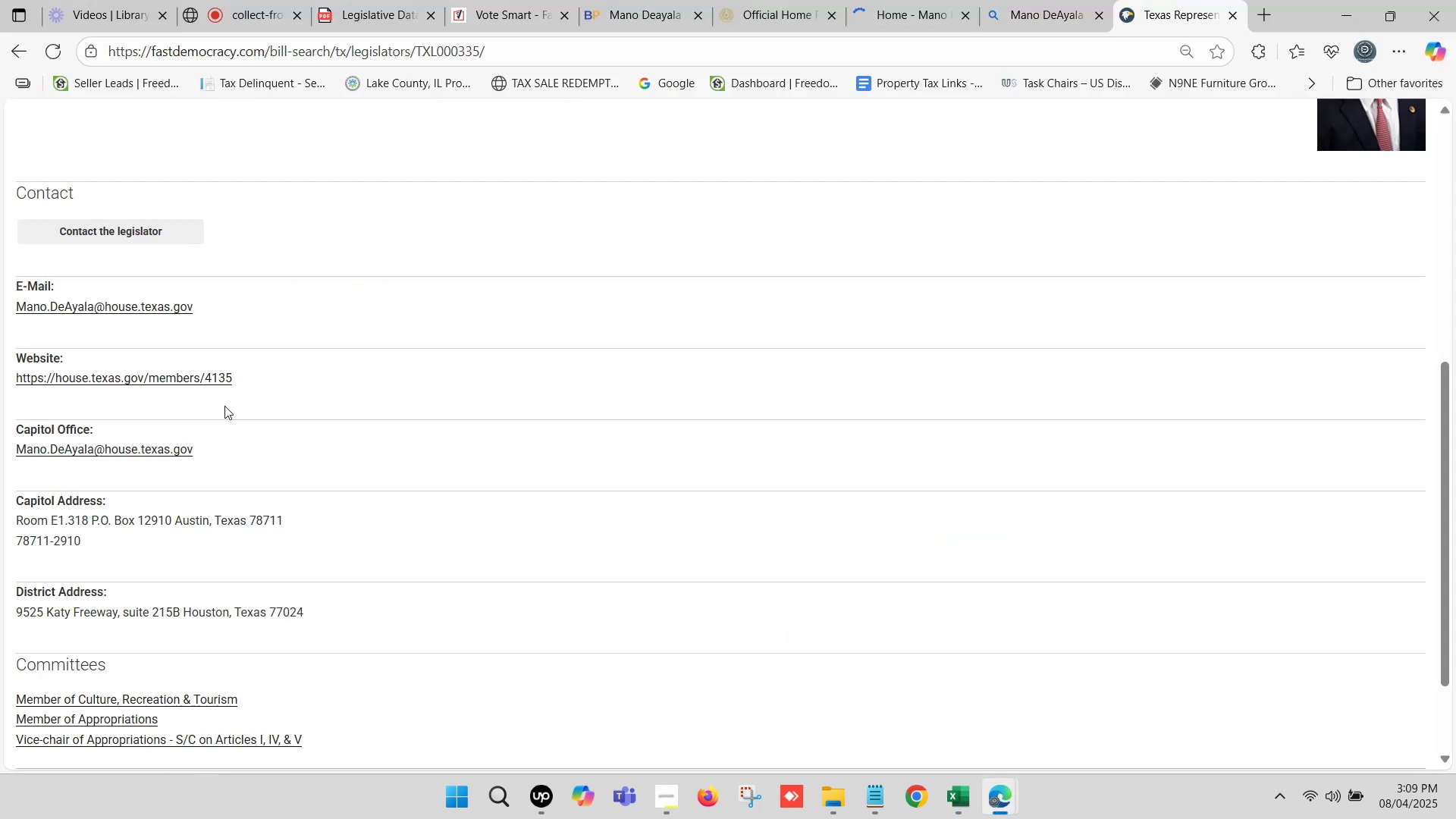 
left_click_drag(start_coordinate=[209, 303], to_coordinate=[11, 312])
 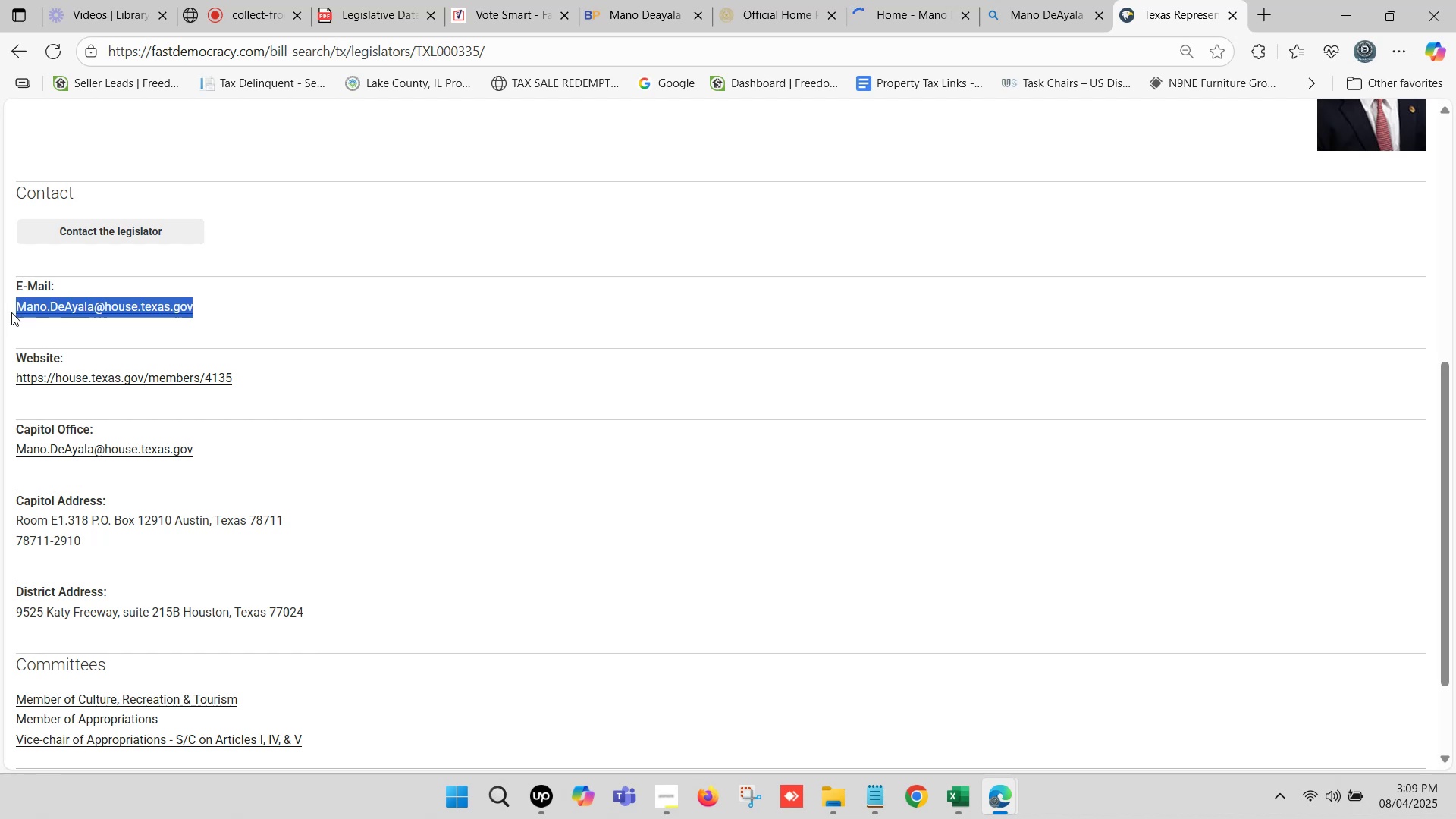 
key(Control+C)
 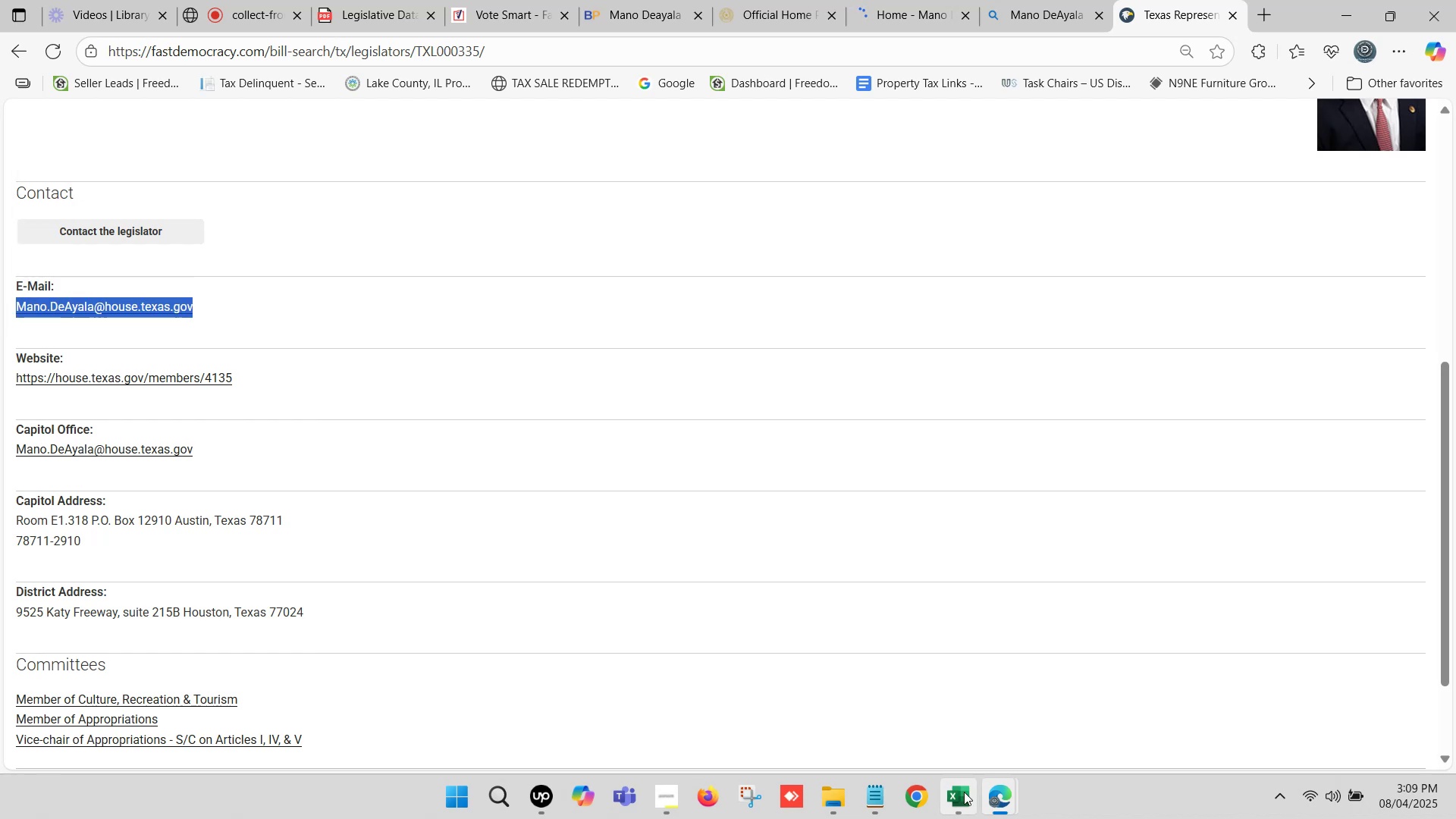 
left_click([963, 798])
 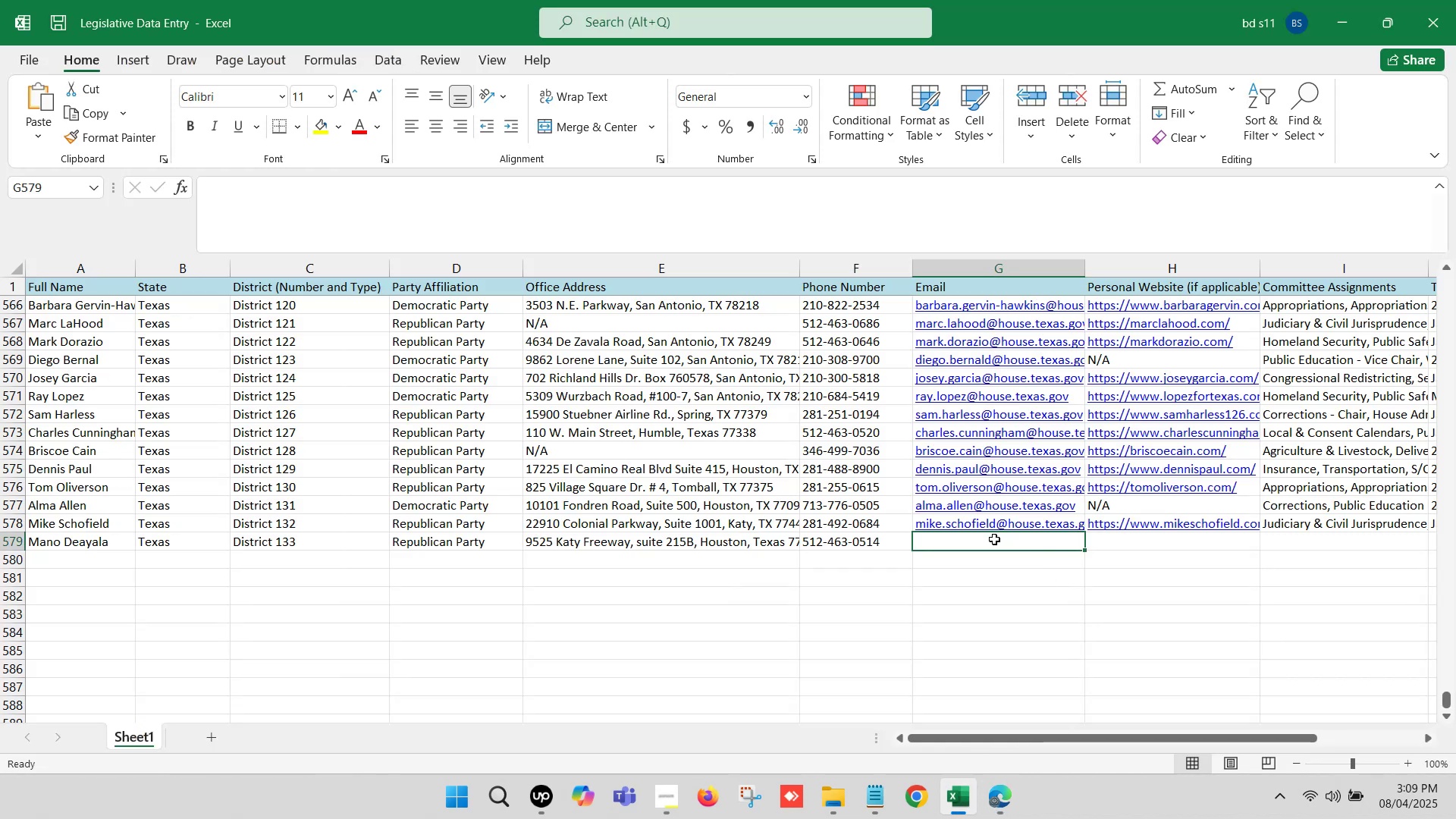 
double_click([994, 539])
 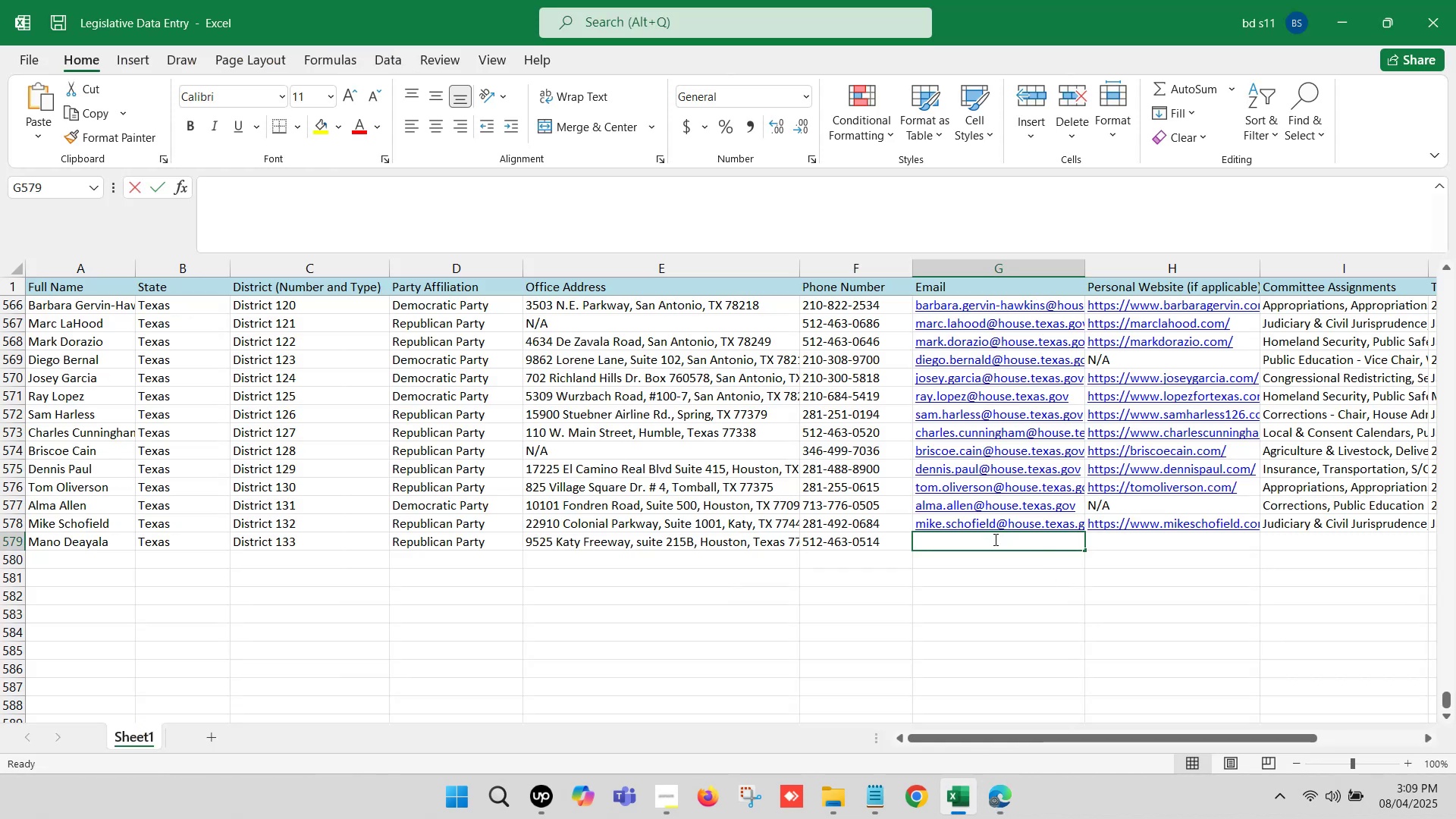 
key(Control+V)
 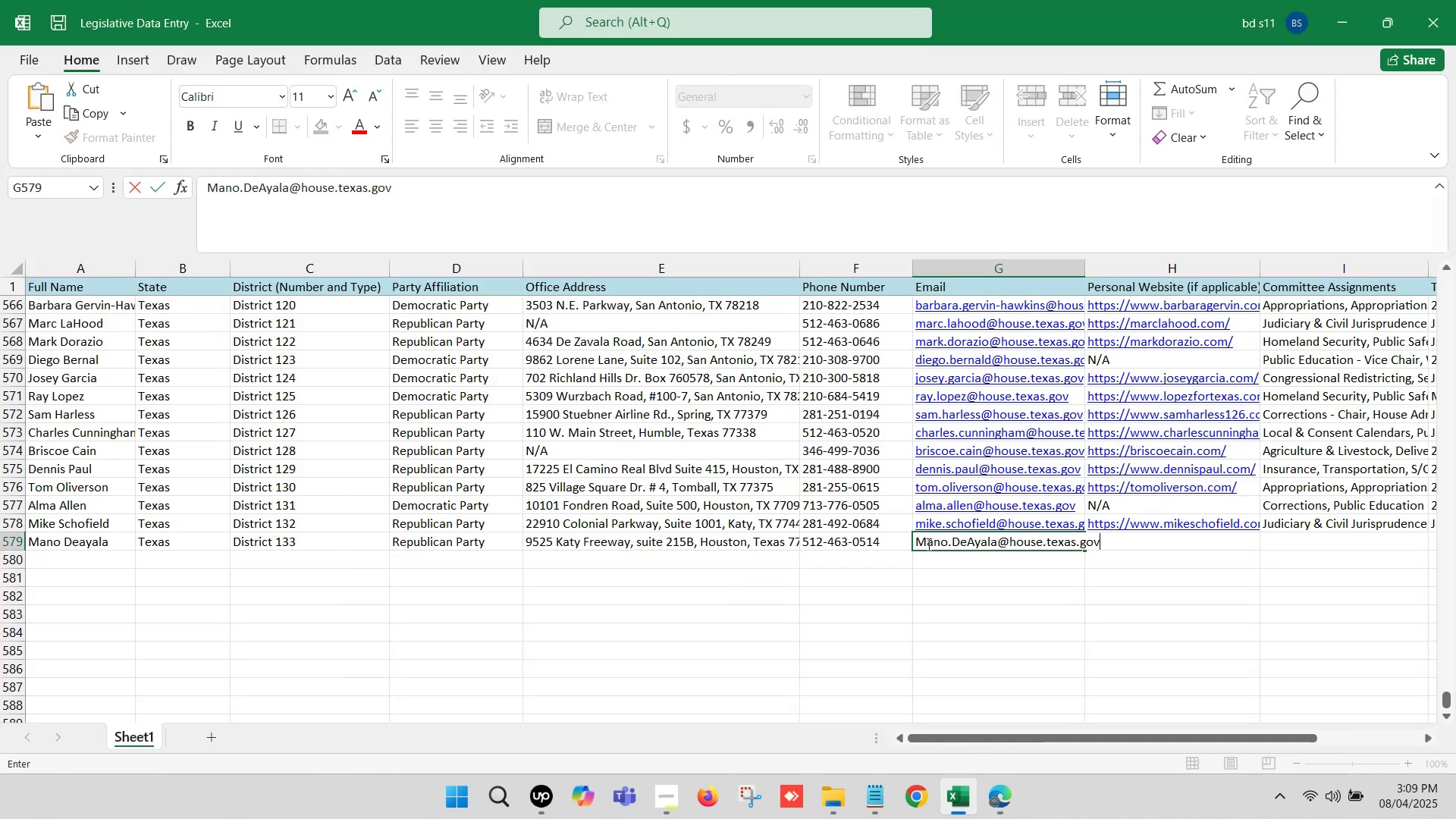 
left_click([927, 543])
 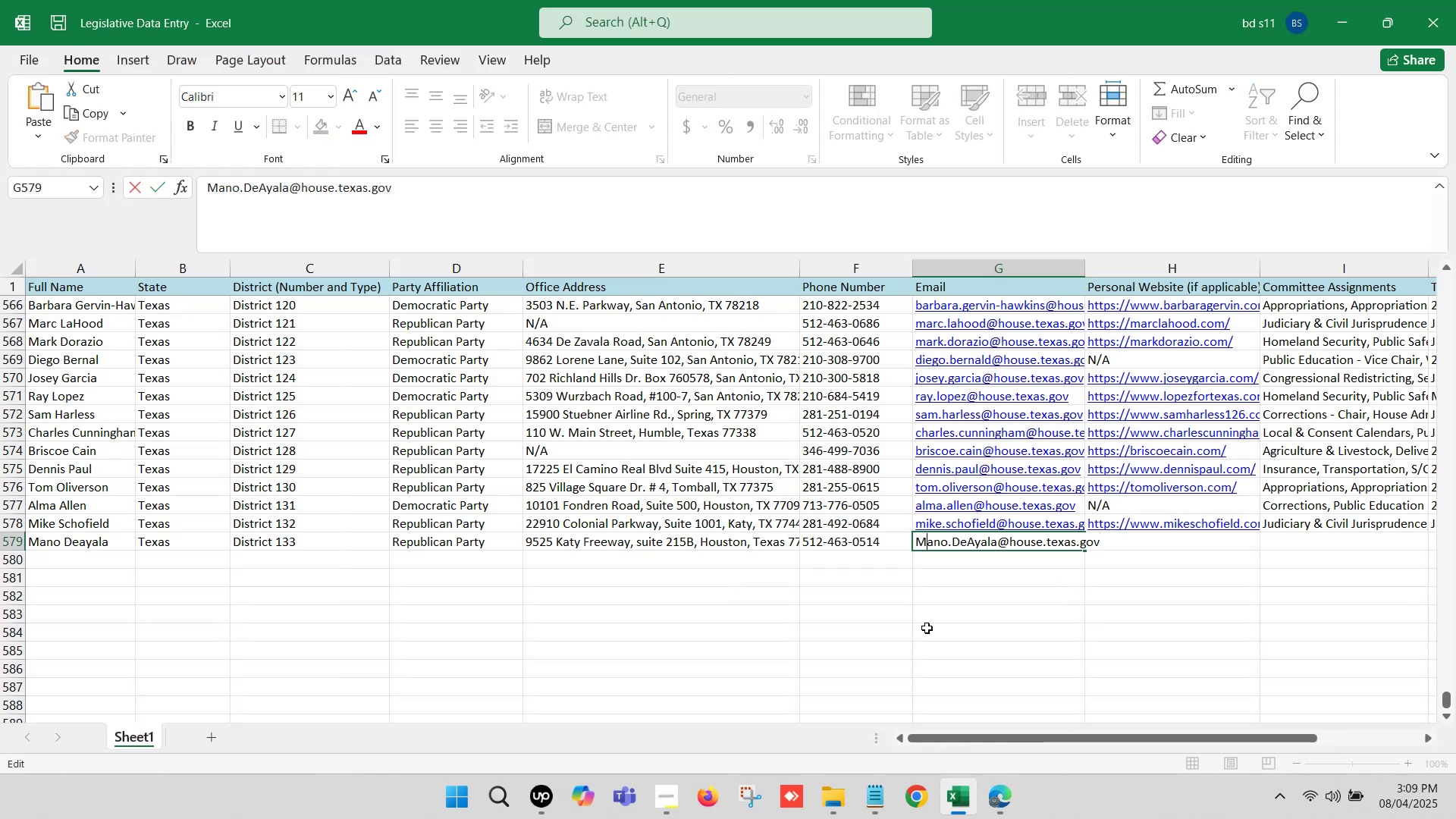 
key(Backspace)
 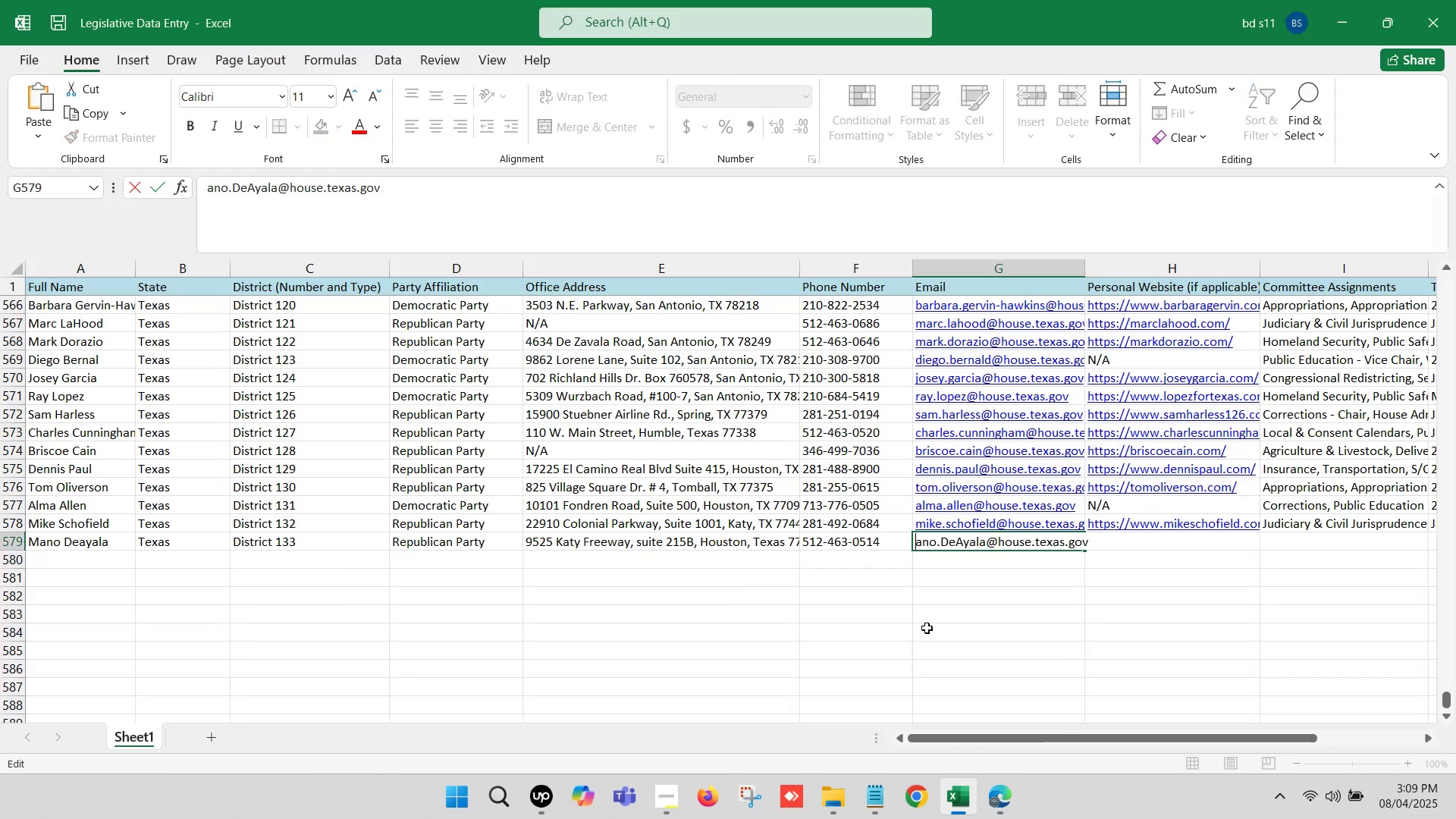 
key(M)
 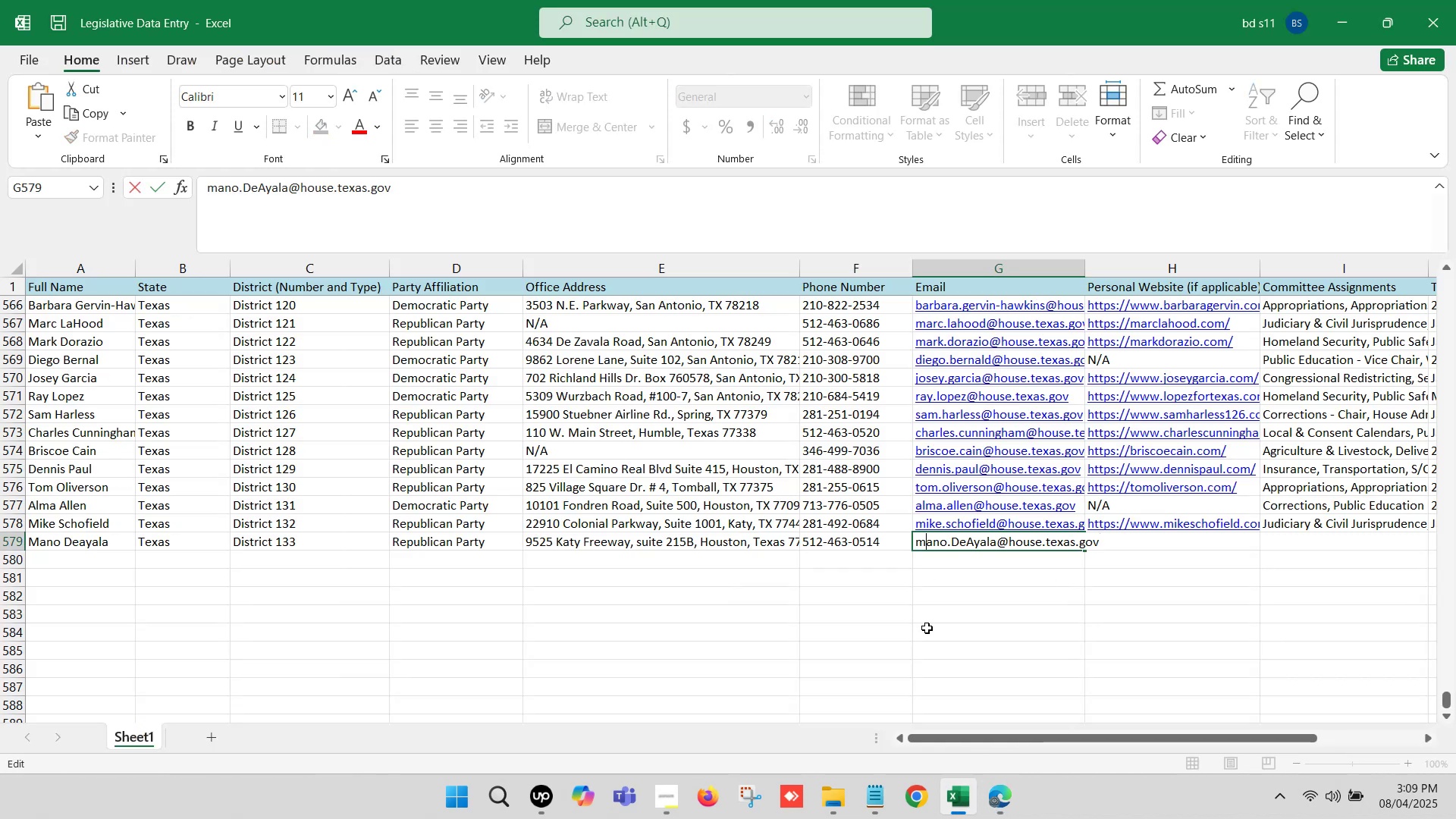 
key(ArrowRight)
 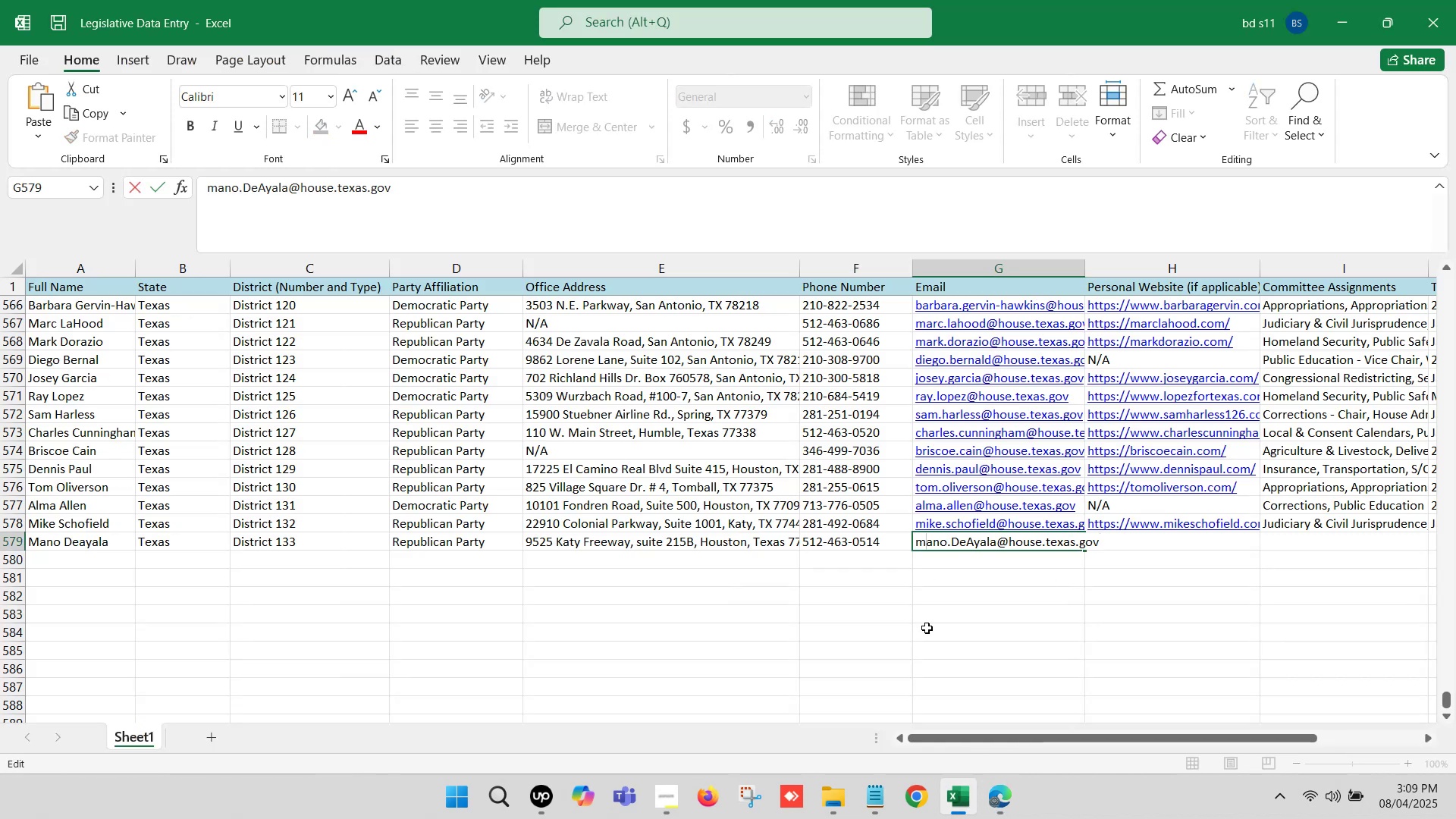 
key(ArrowRight)
 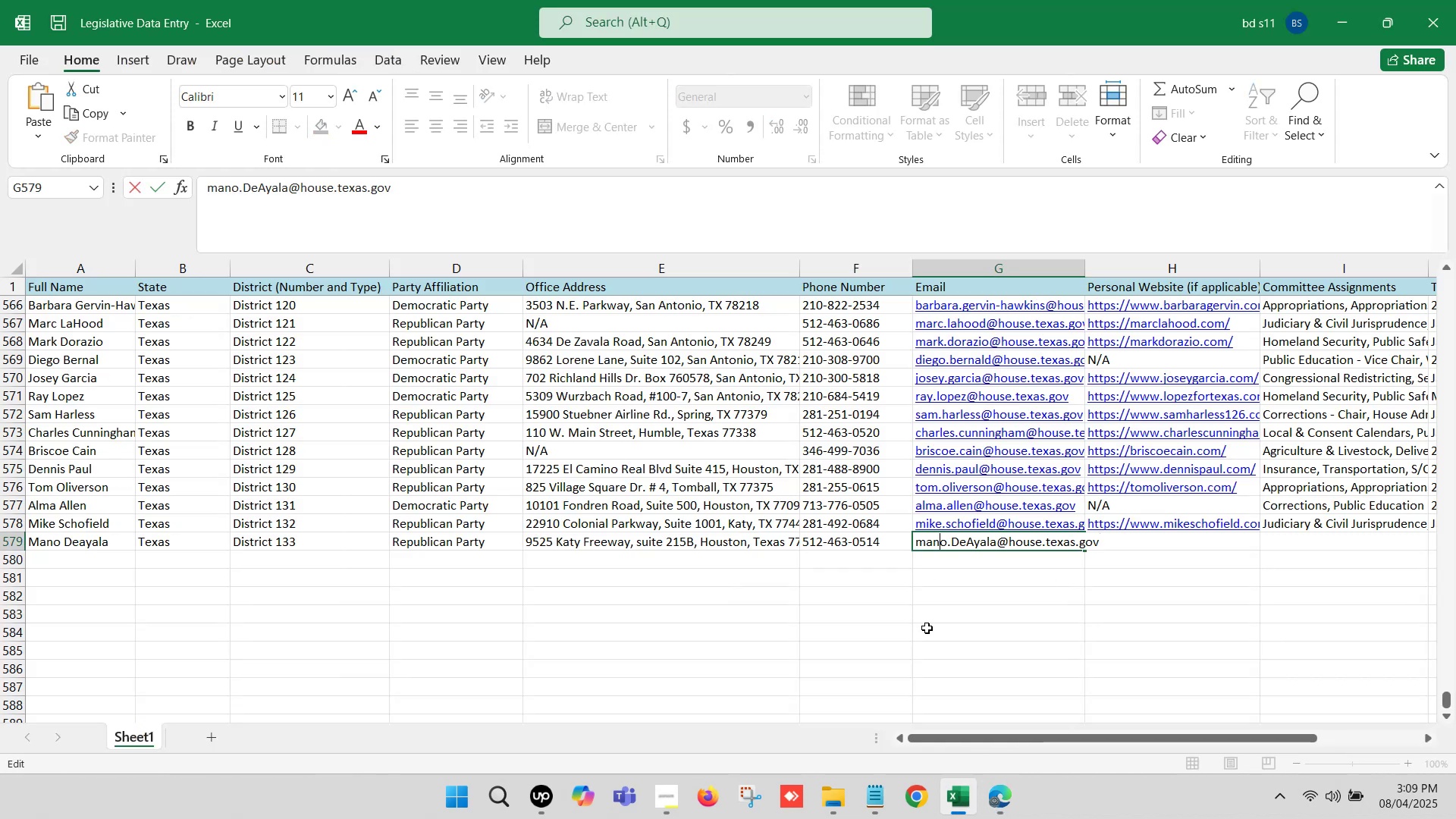 
key(ArrowRight)
 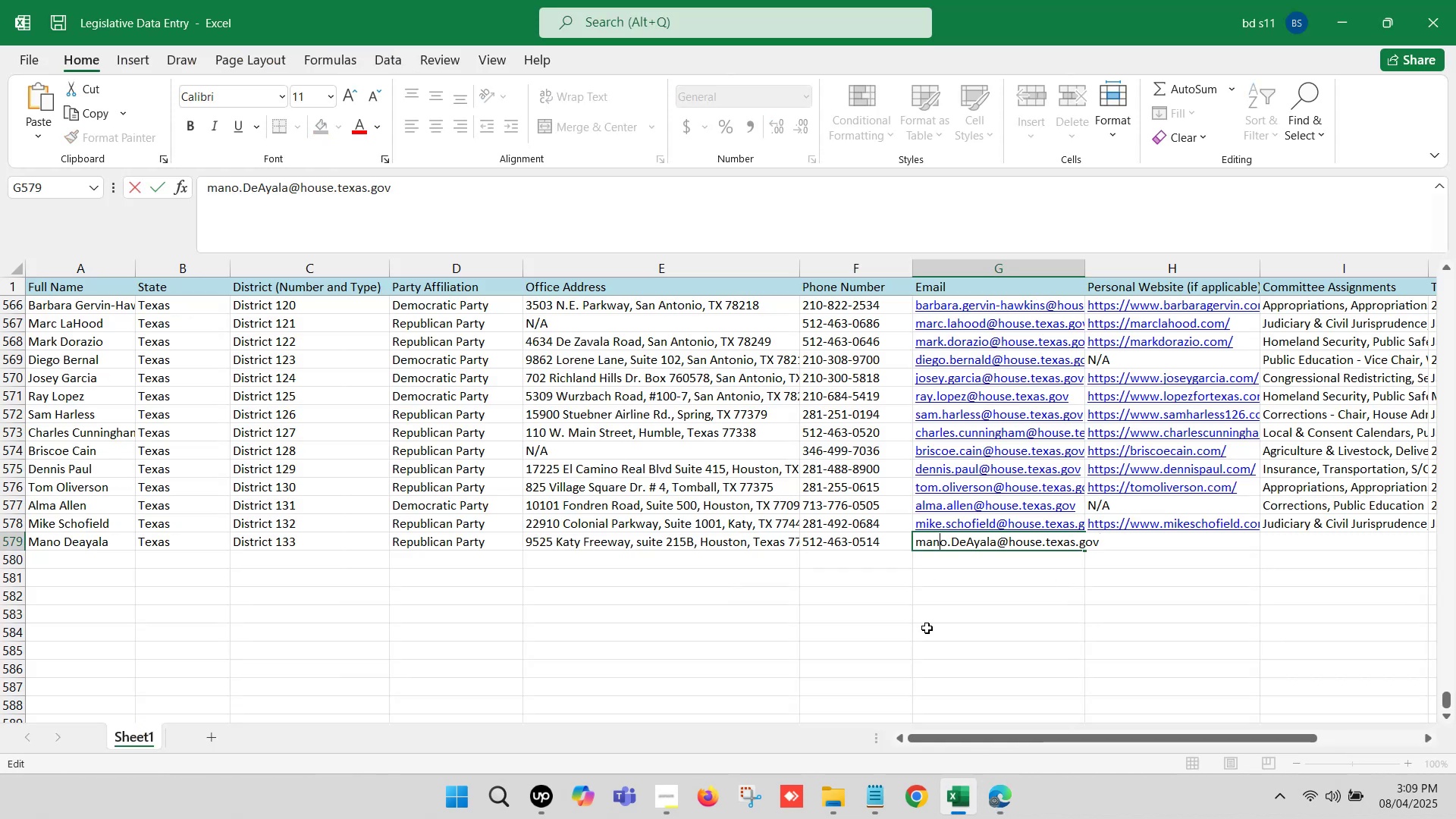 
key(ArrowRight)
 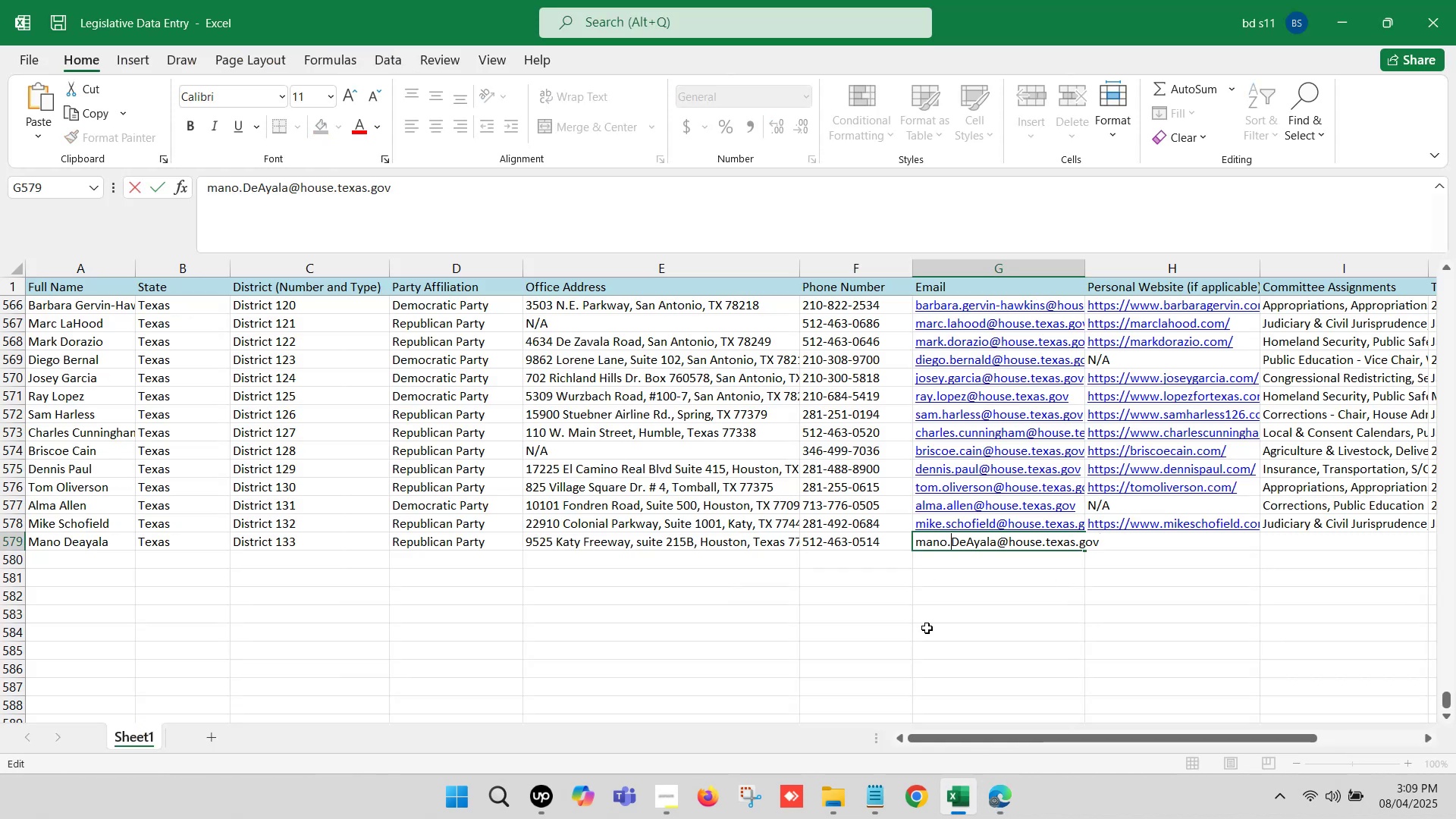 
key(ArrowRight)
 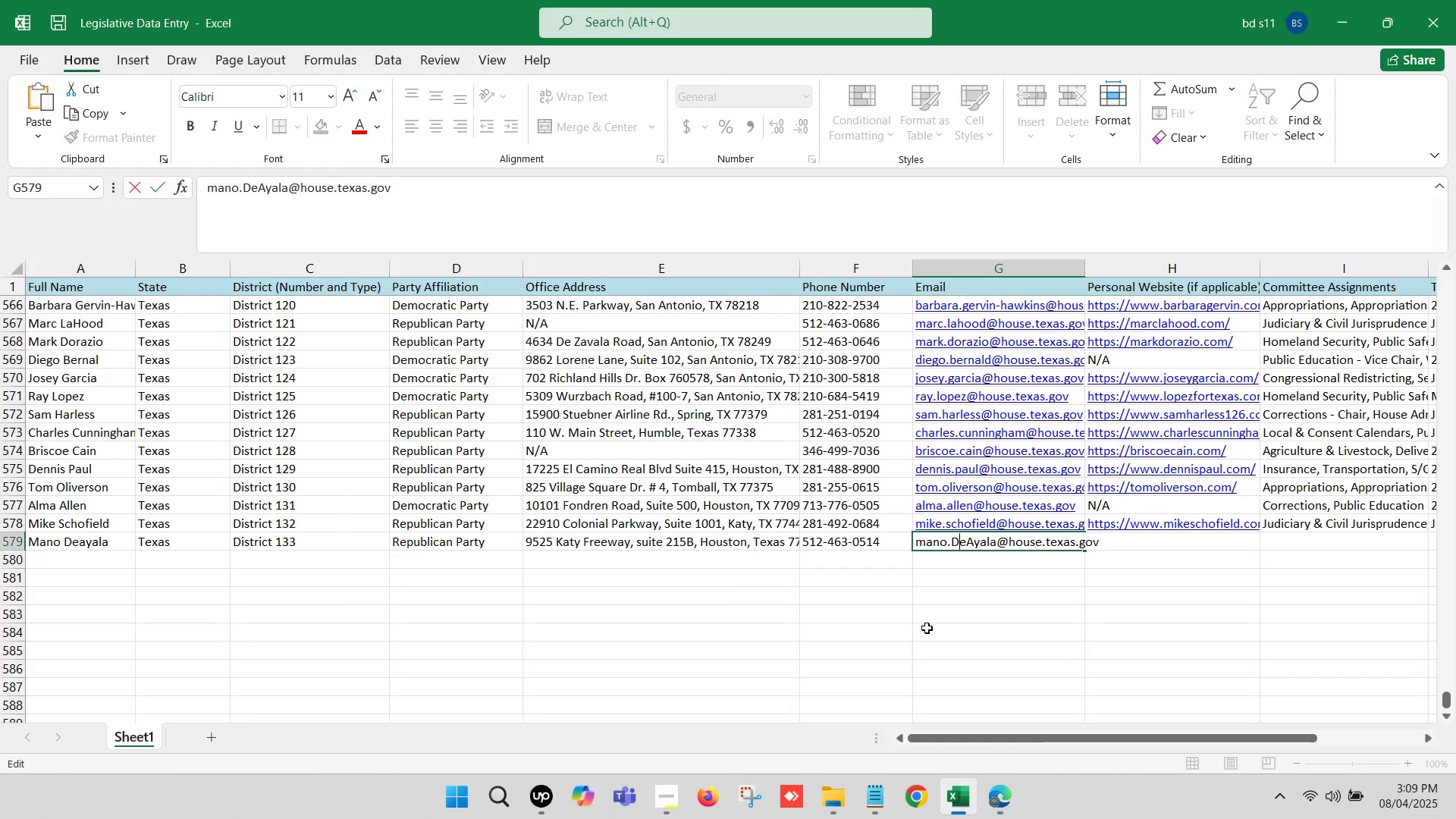 
key(ArrowRight)
 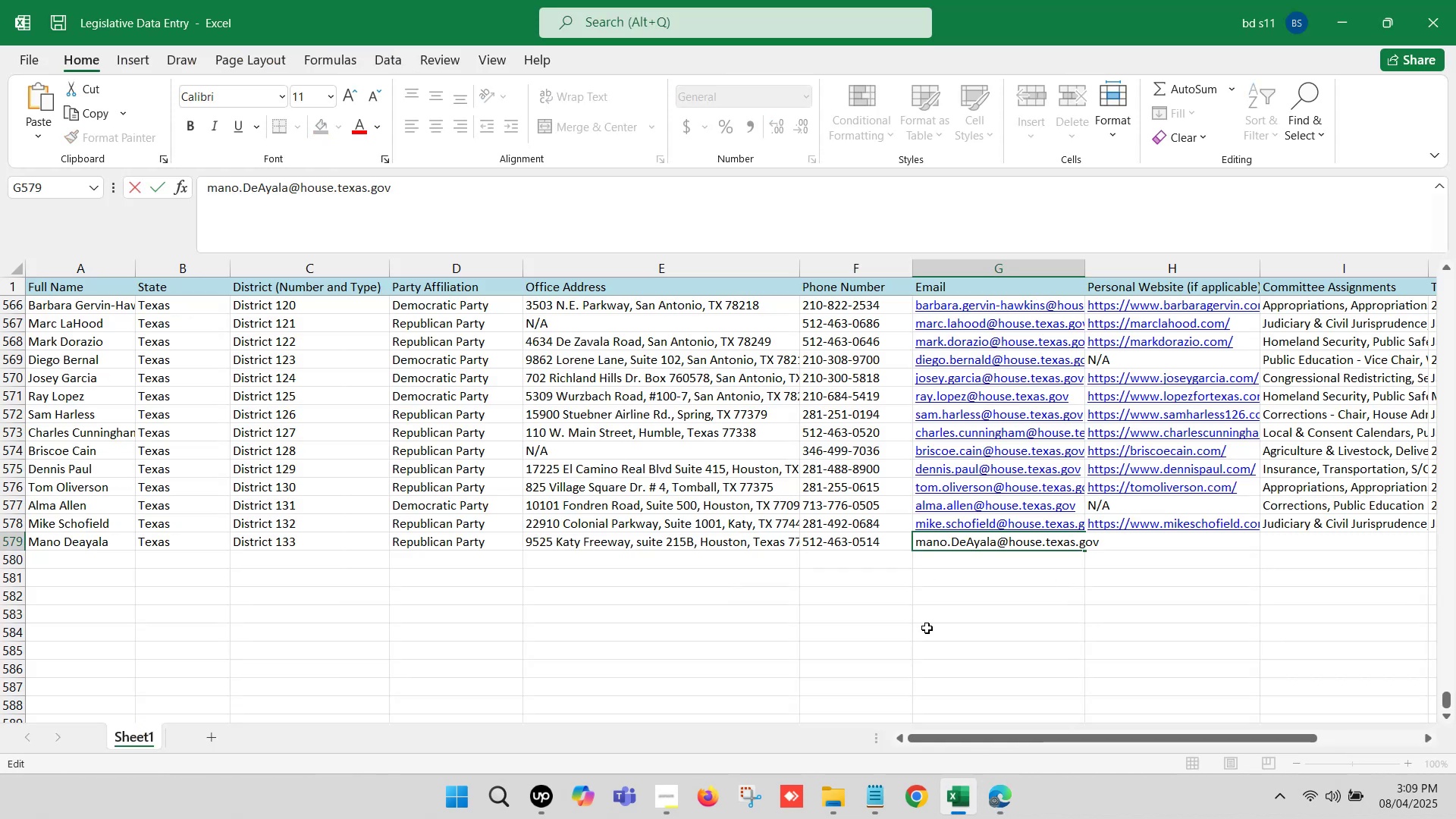 
key(ArrowLeft)
 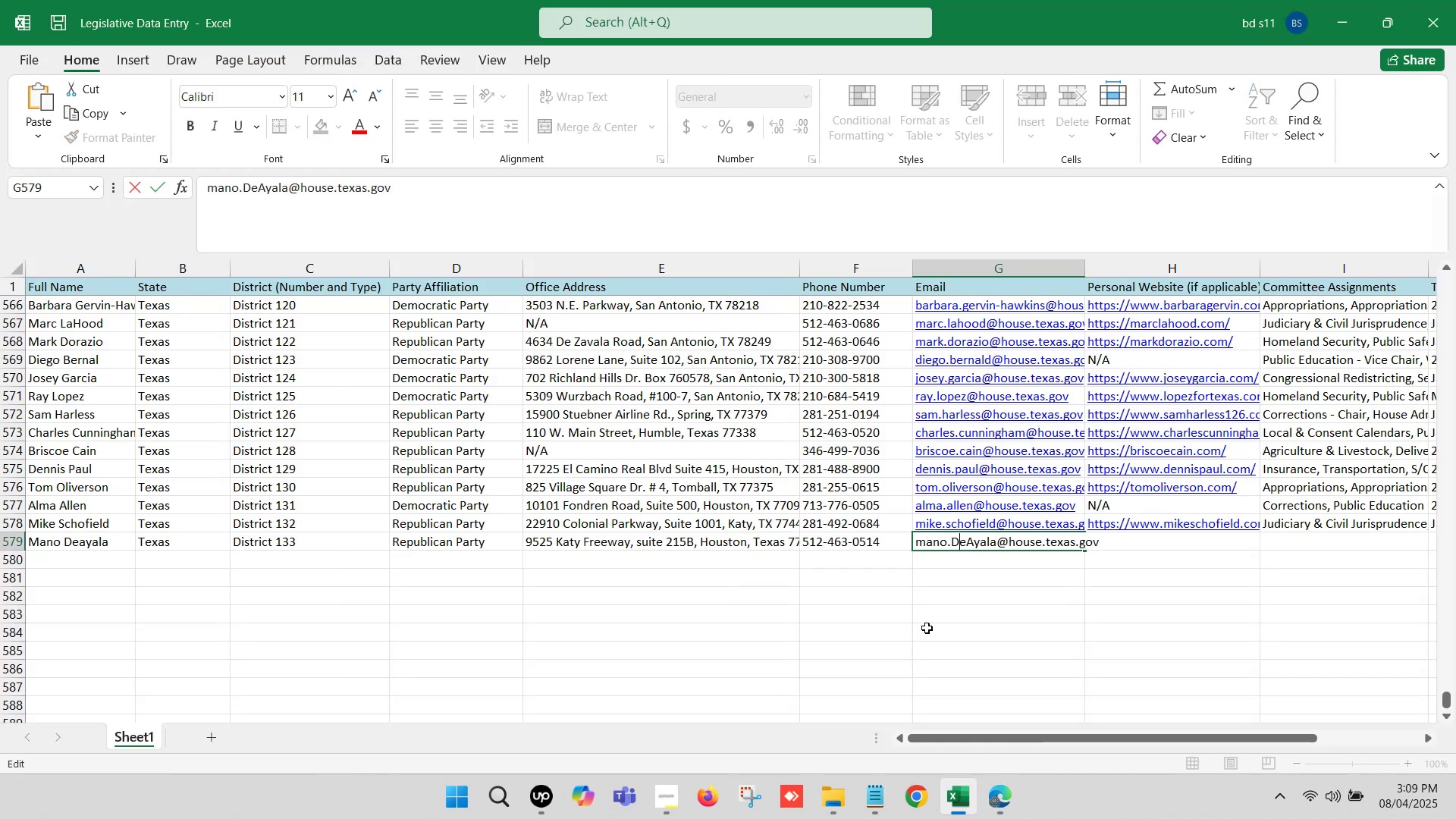 
key(Backspace)
 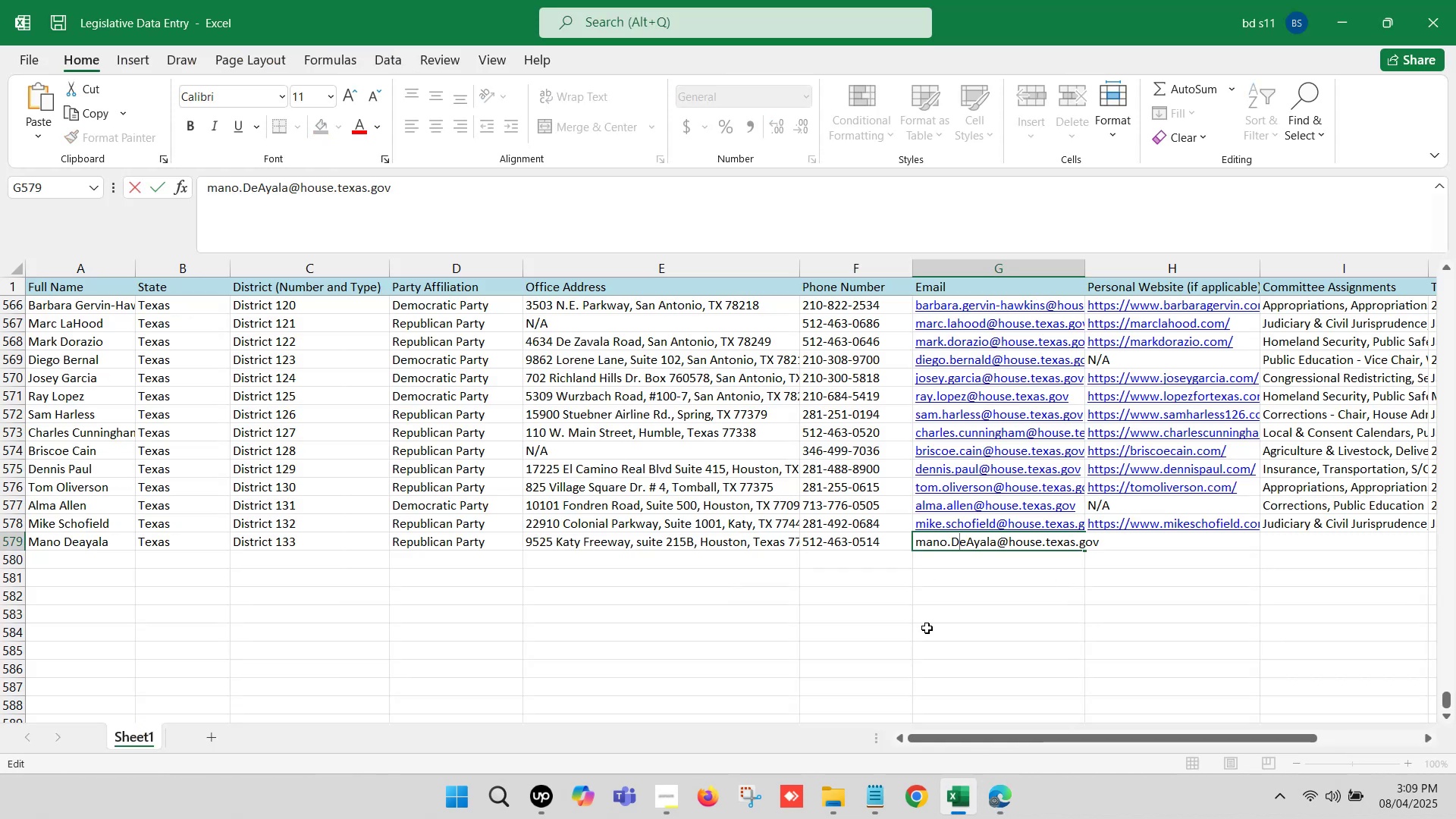 
key(D)
 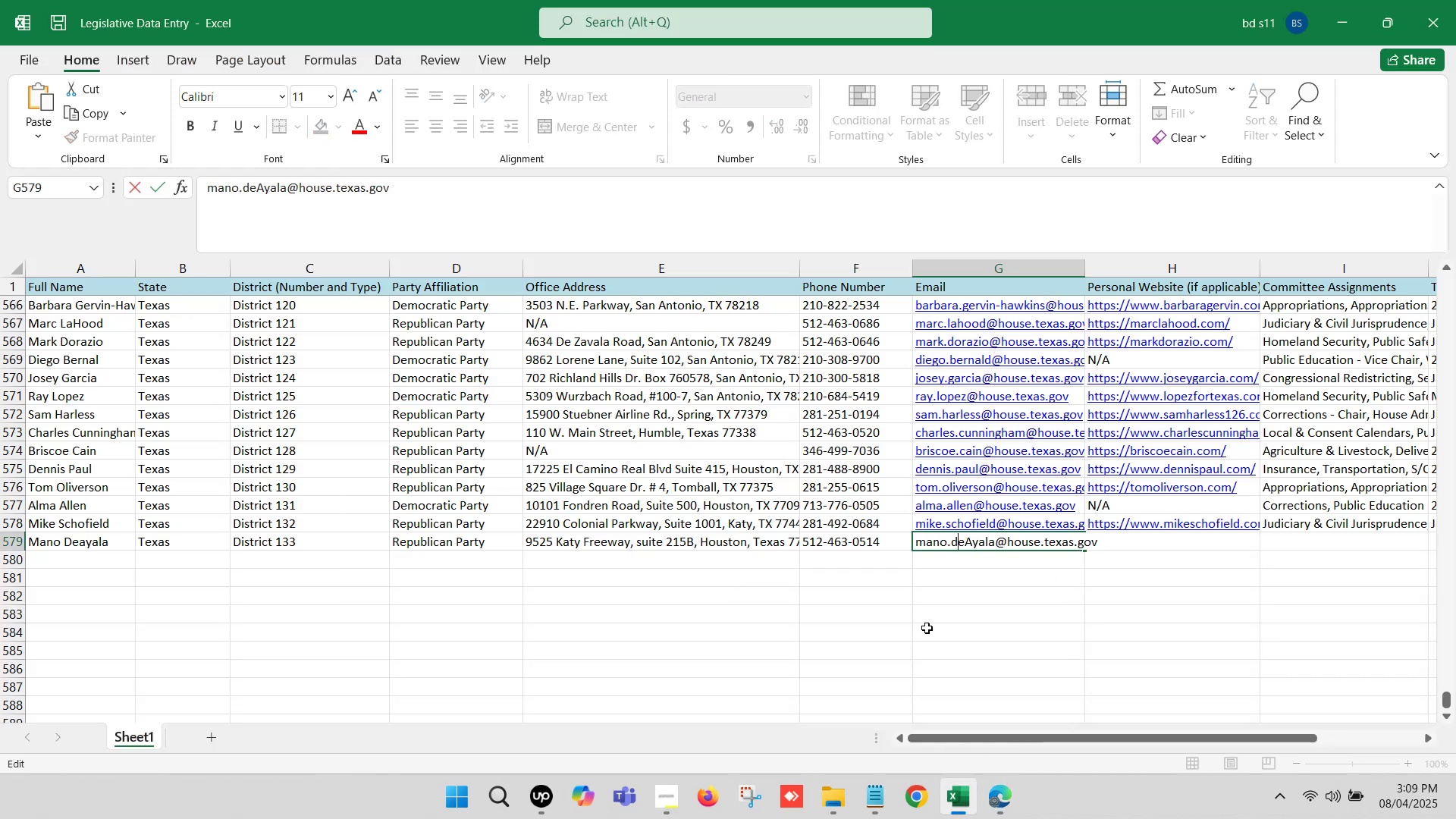 
key(ArrowRight)
 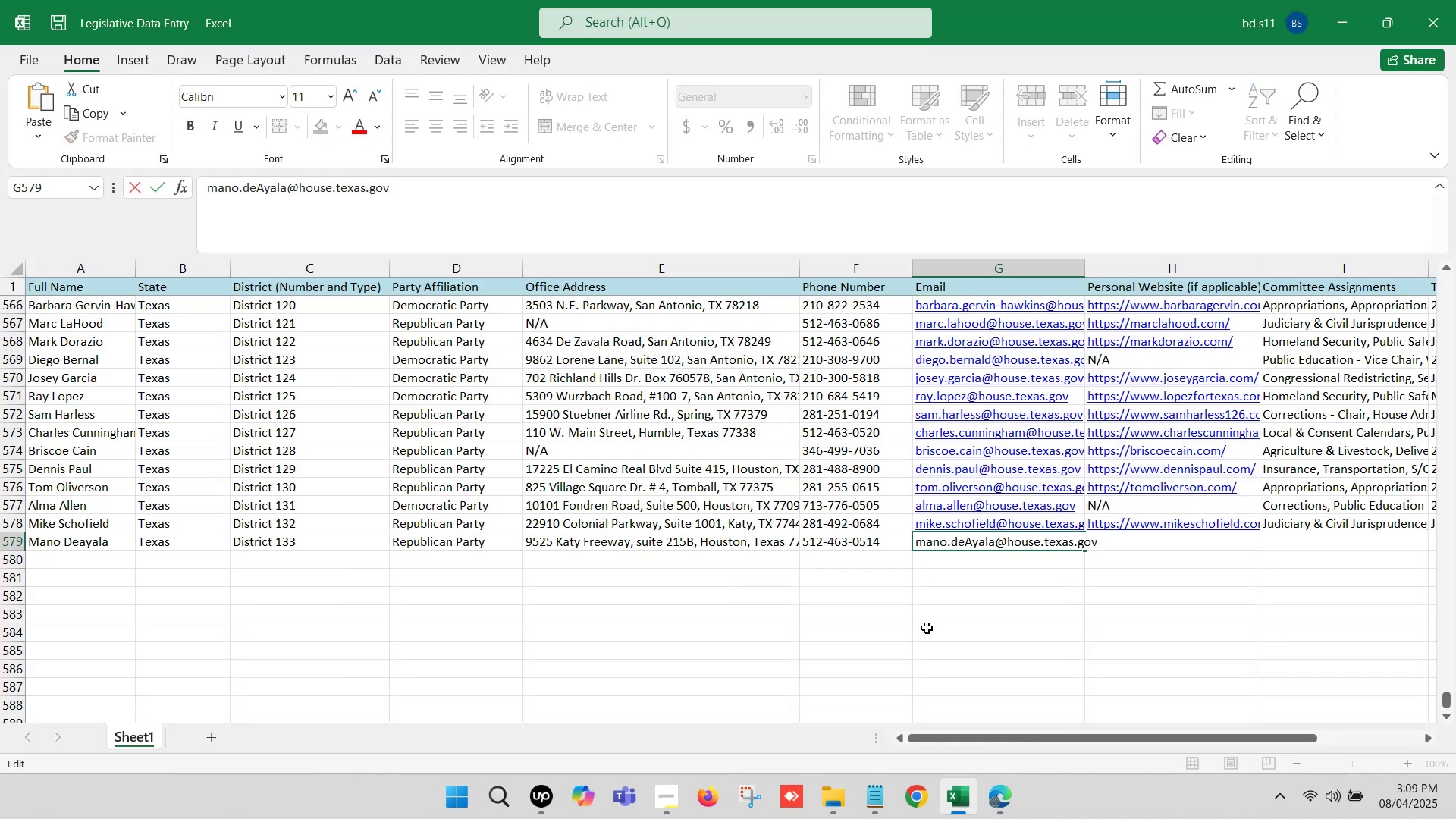 
key(ArrowRight)
 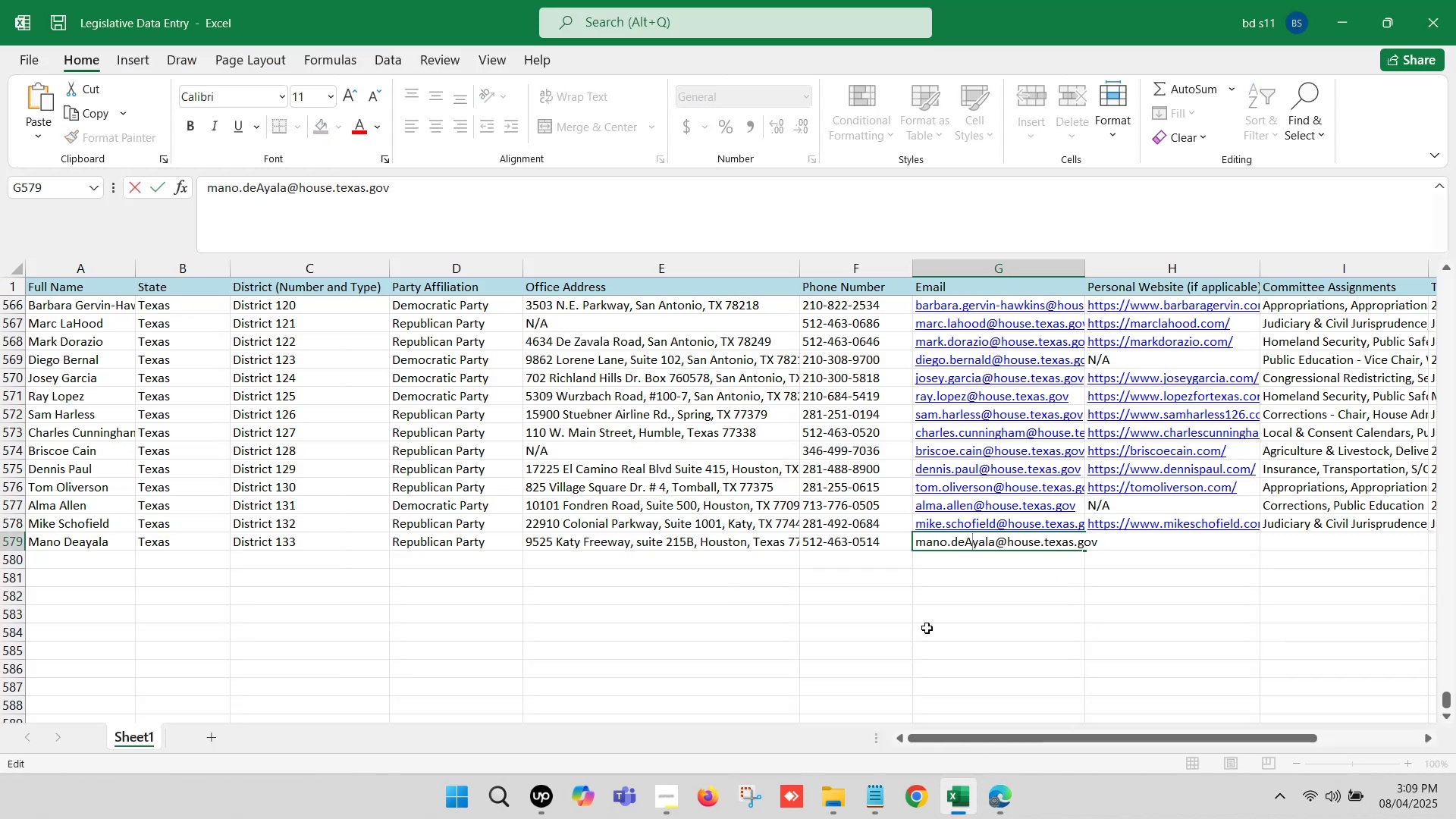 
key(Backspace)
 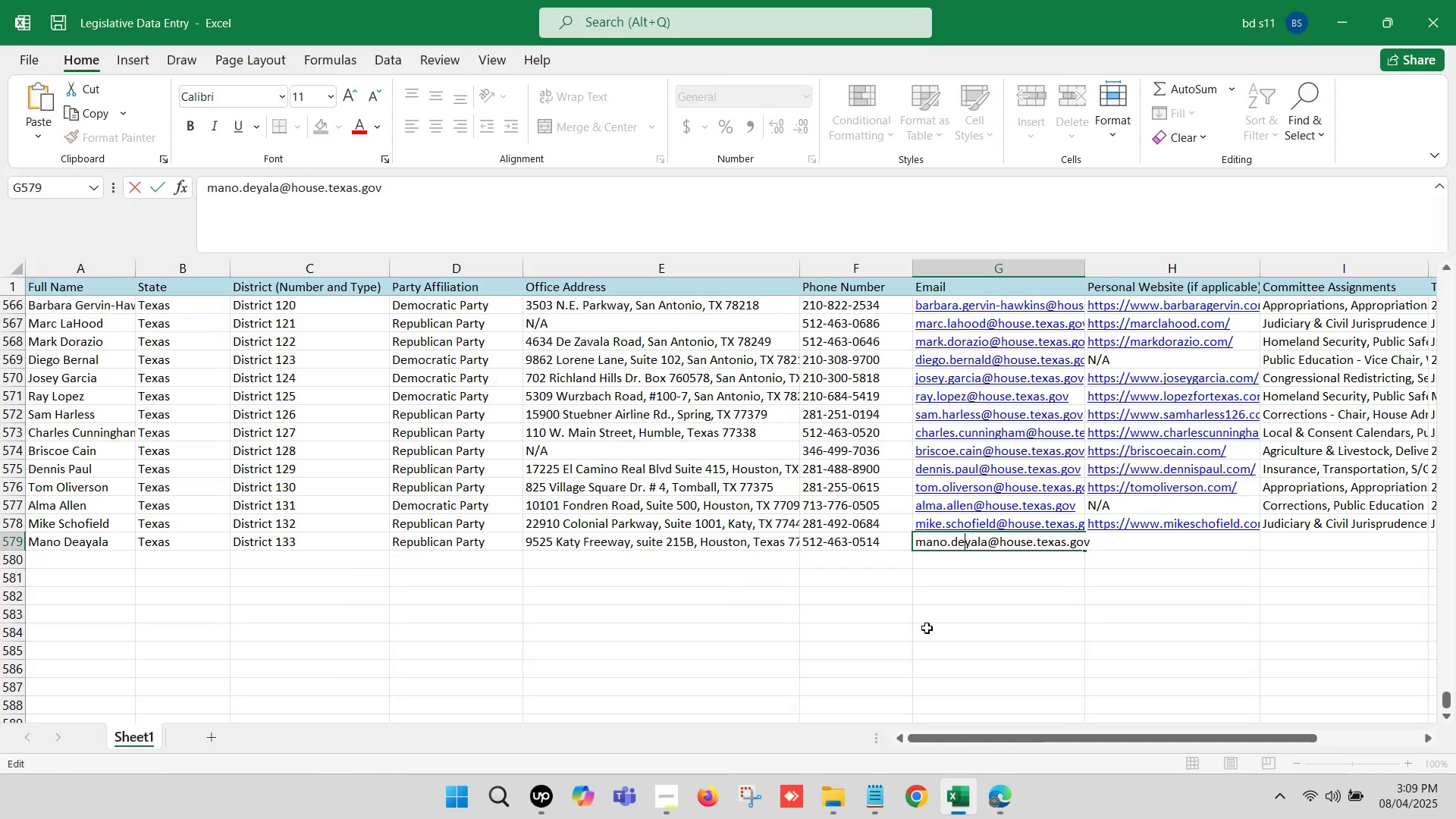 
key(A)
 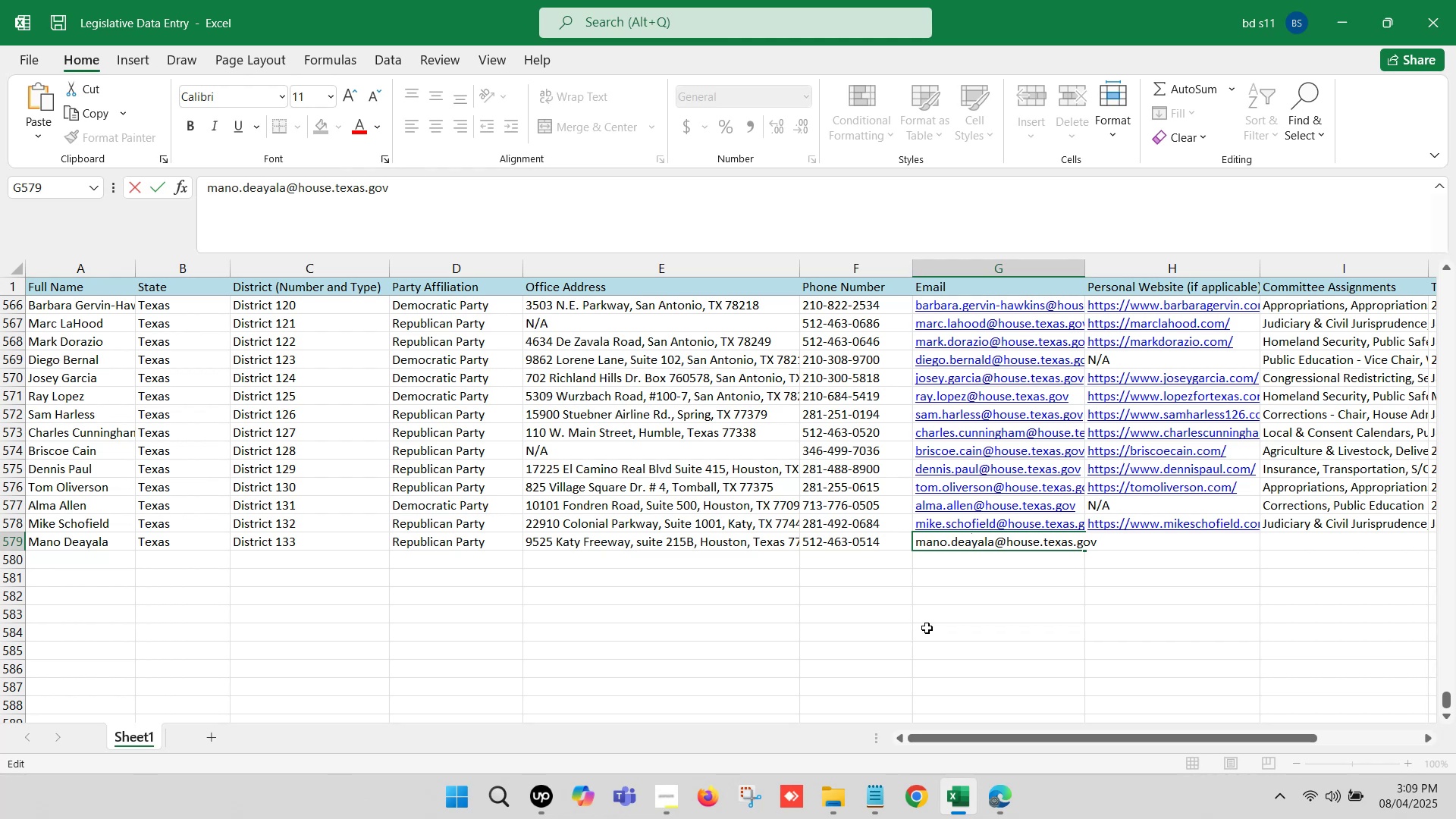 
left_click([927, 628])
 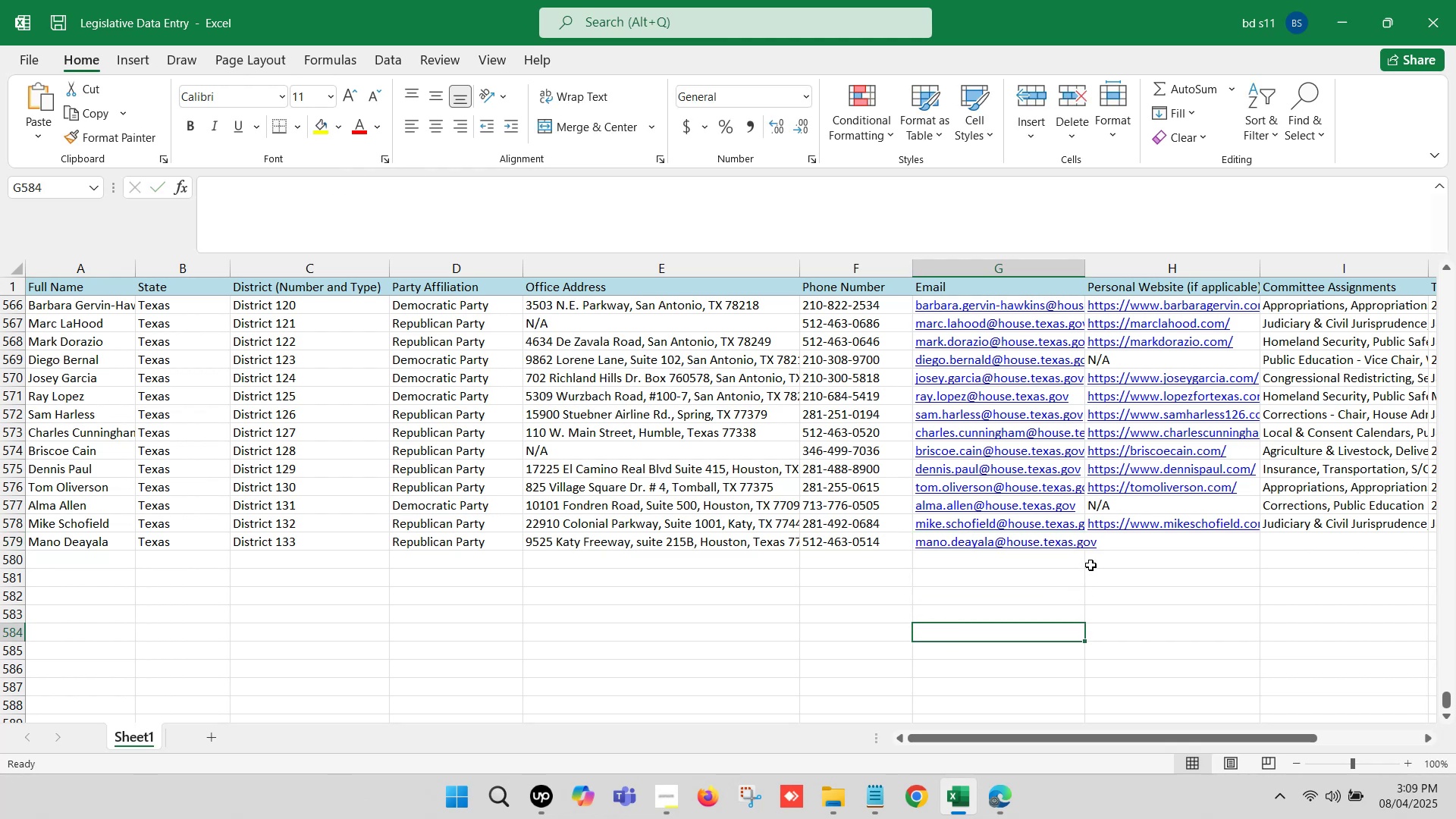 
left_click([1123, 540])
 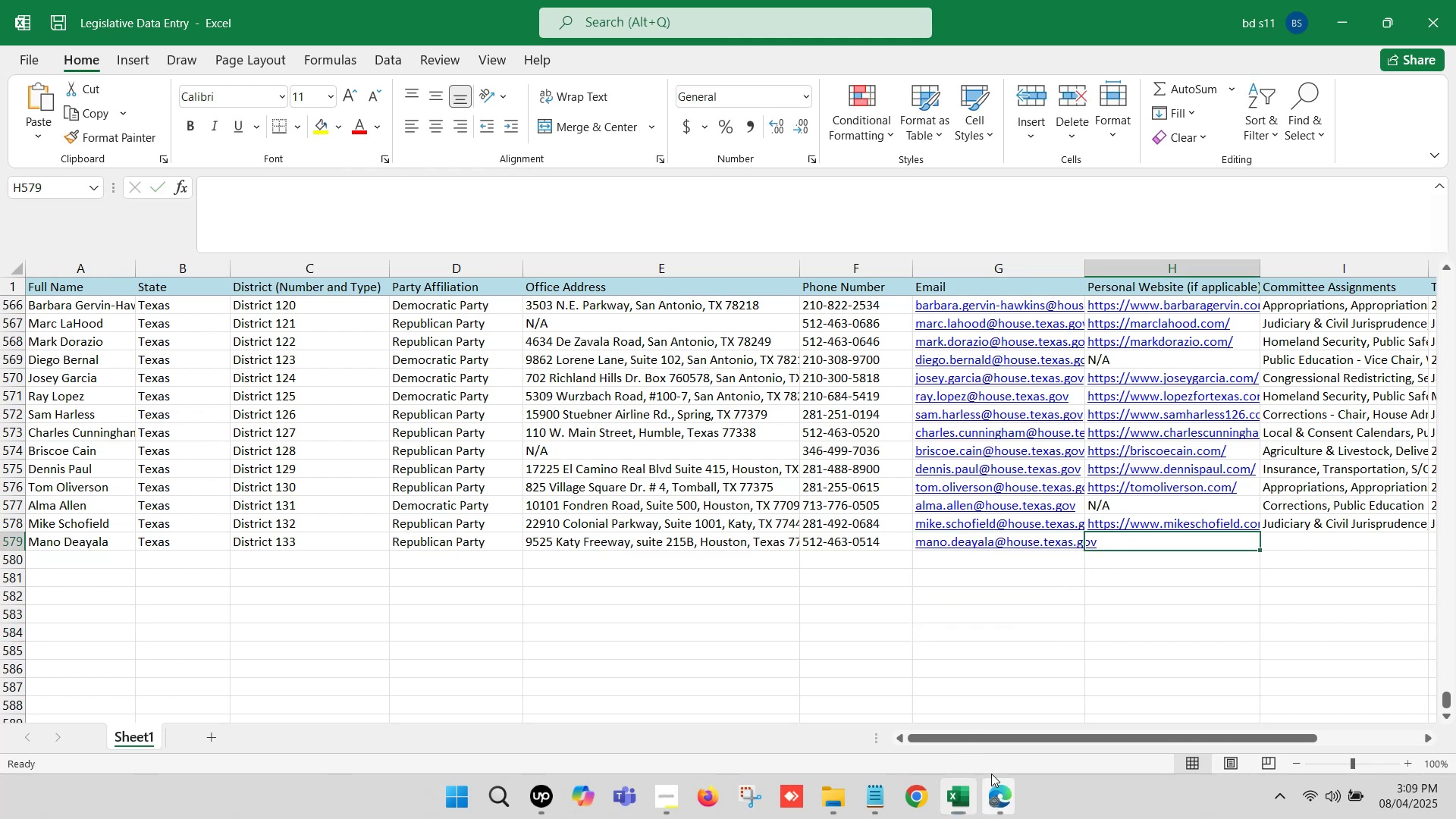 
double_click([945, 717])
 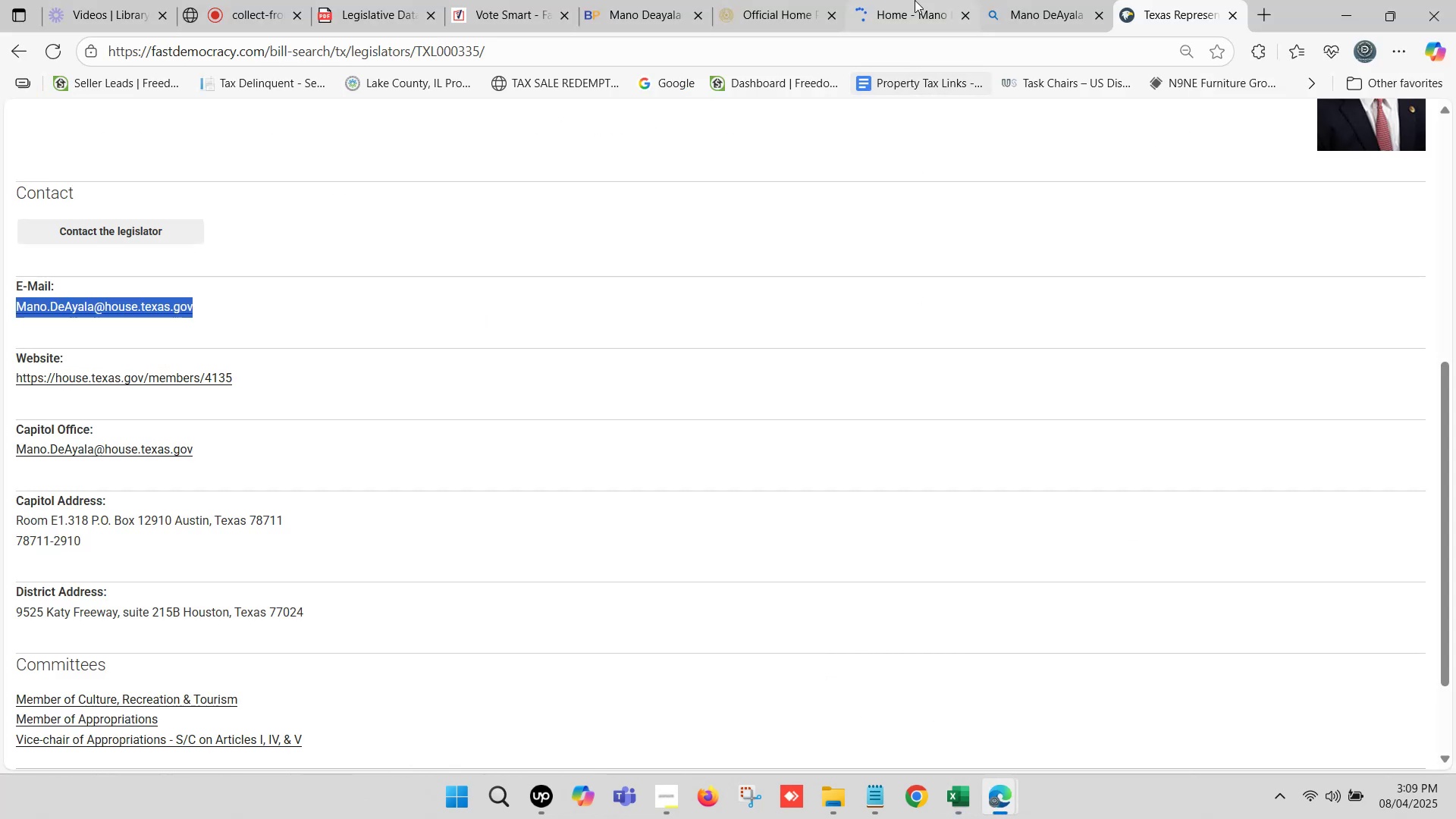 
left_click([912, 0])
 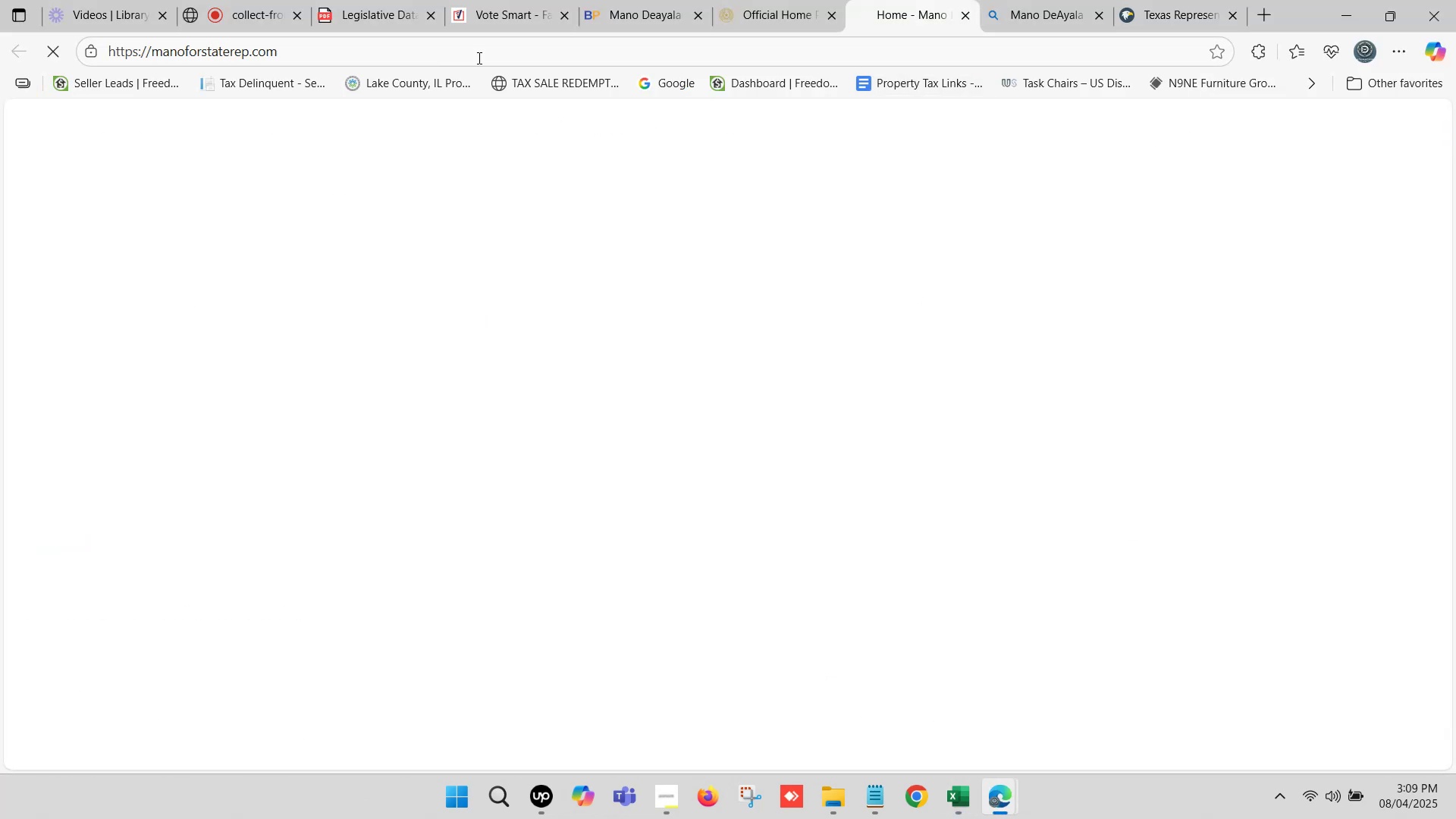 
left_click([457, 49])
 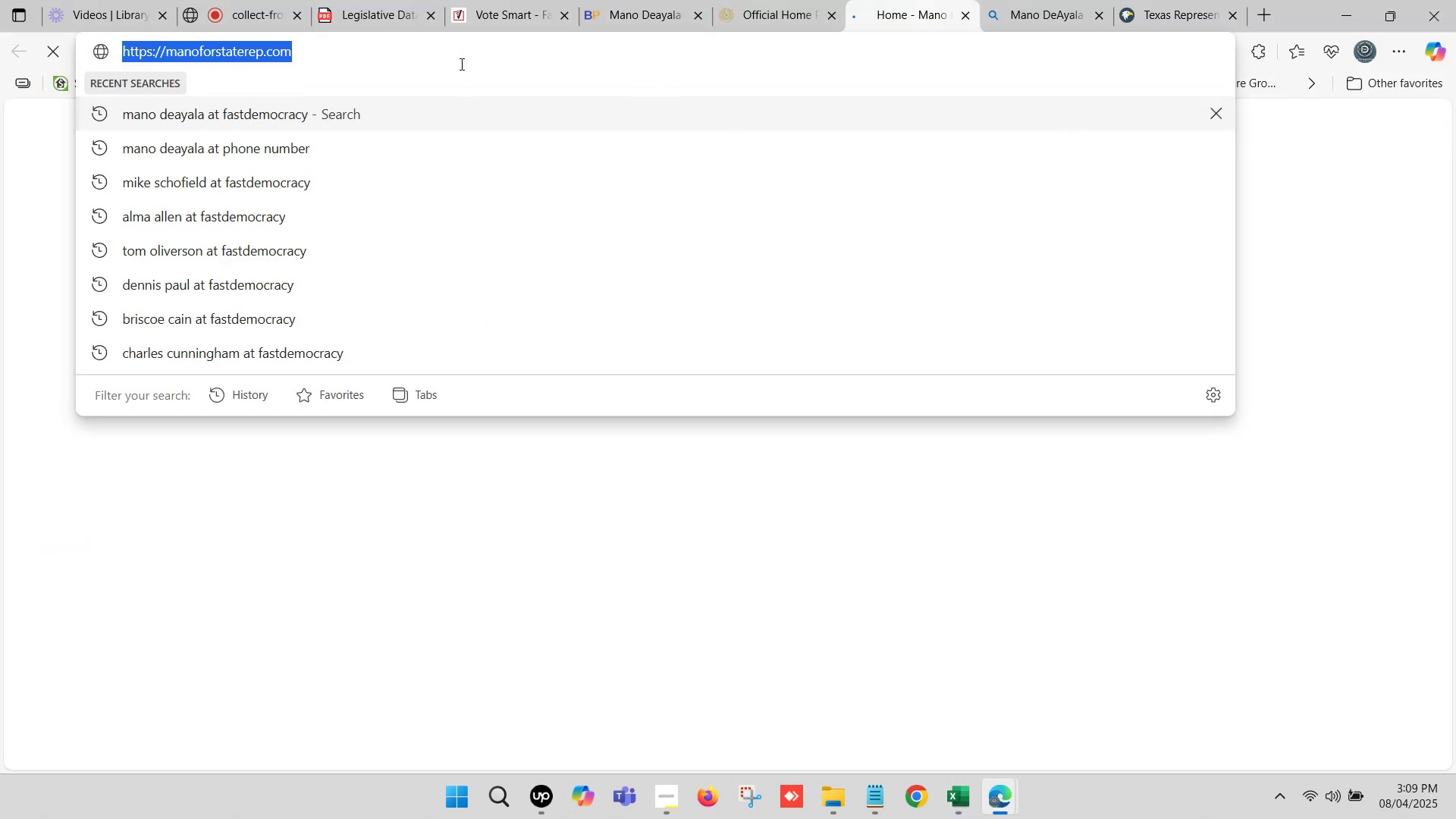 
key(Control+C)
 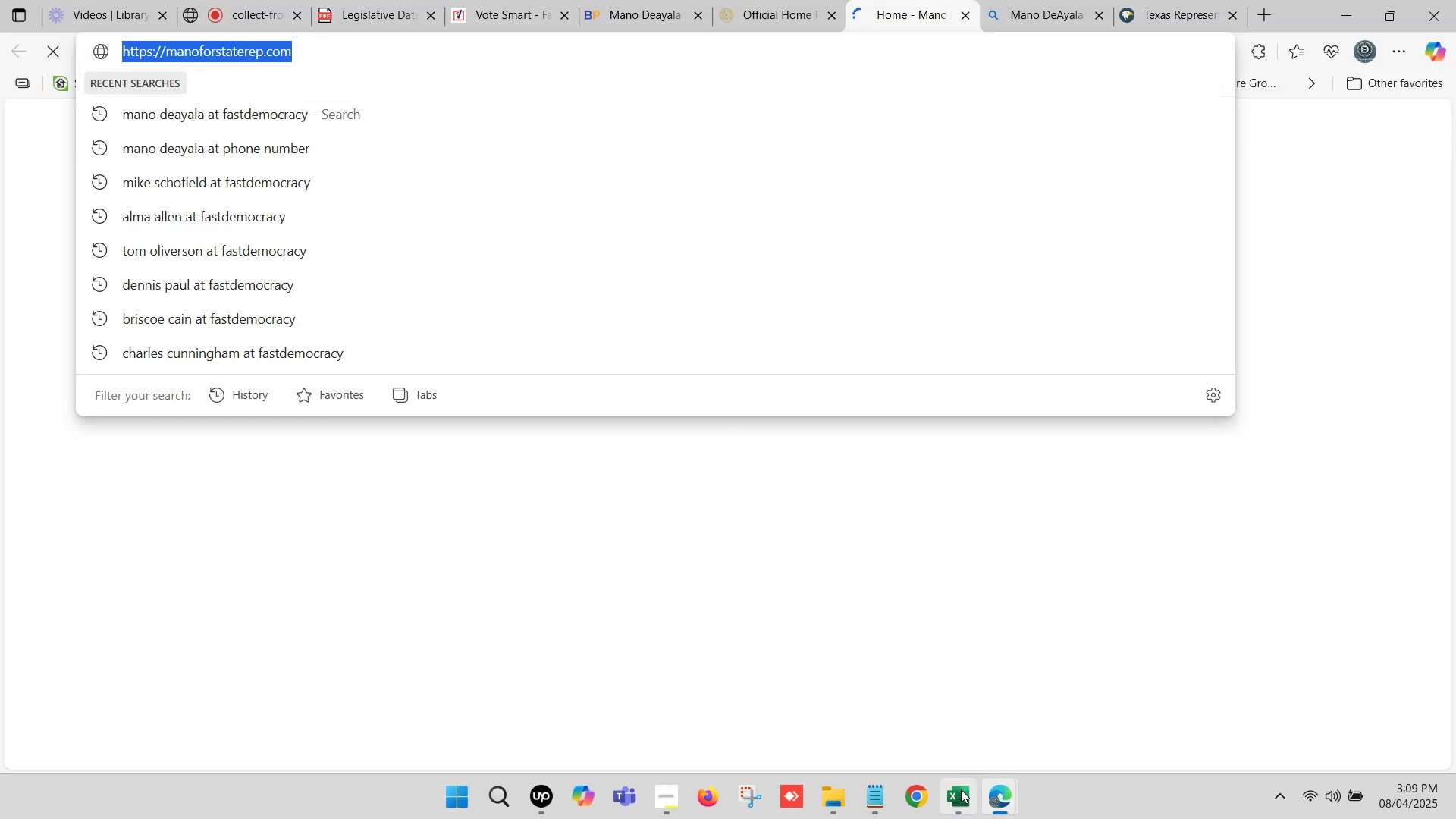 
left_click([966, 801])
 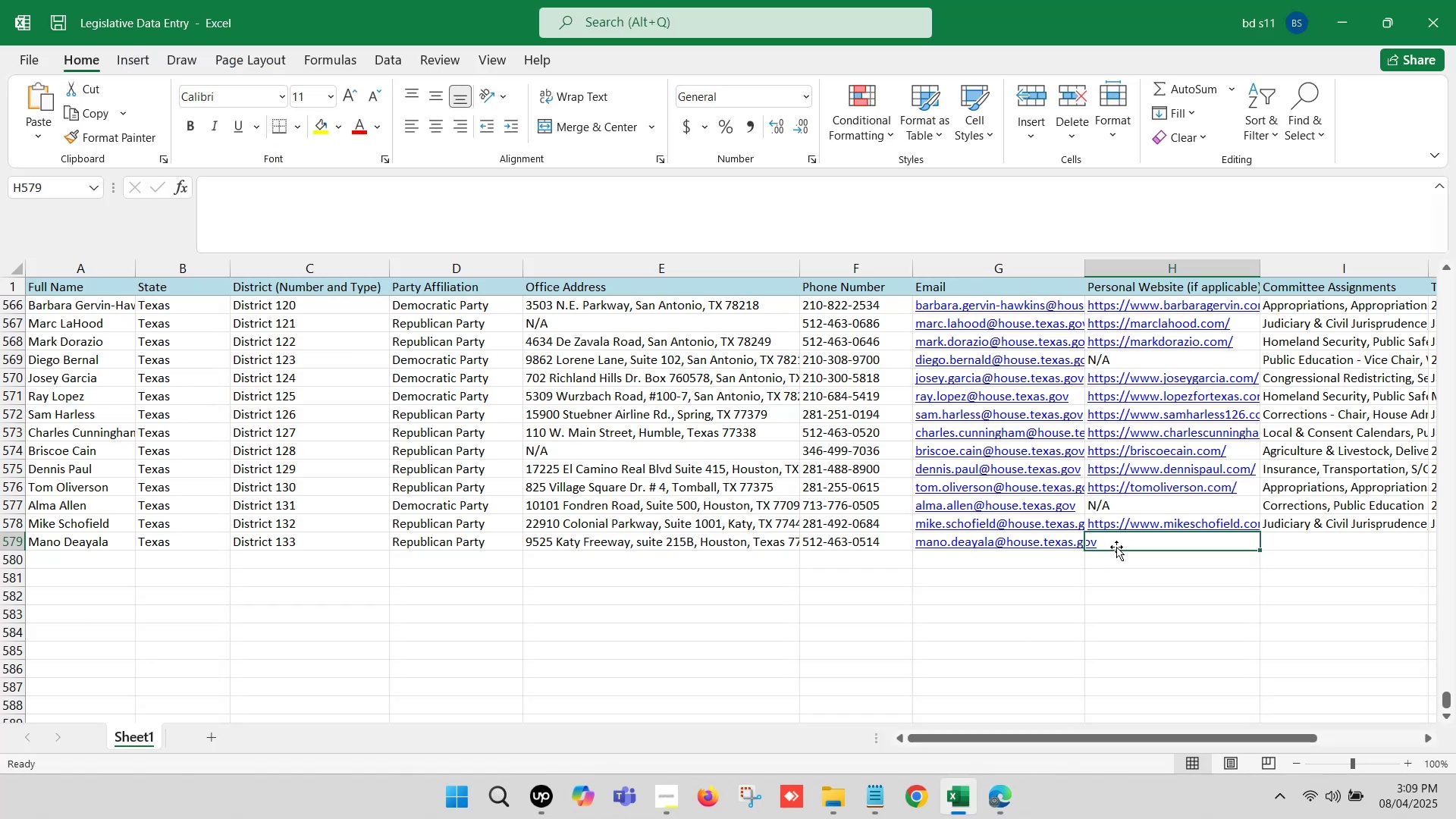 
double_click([1118, 541])
 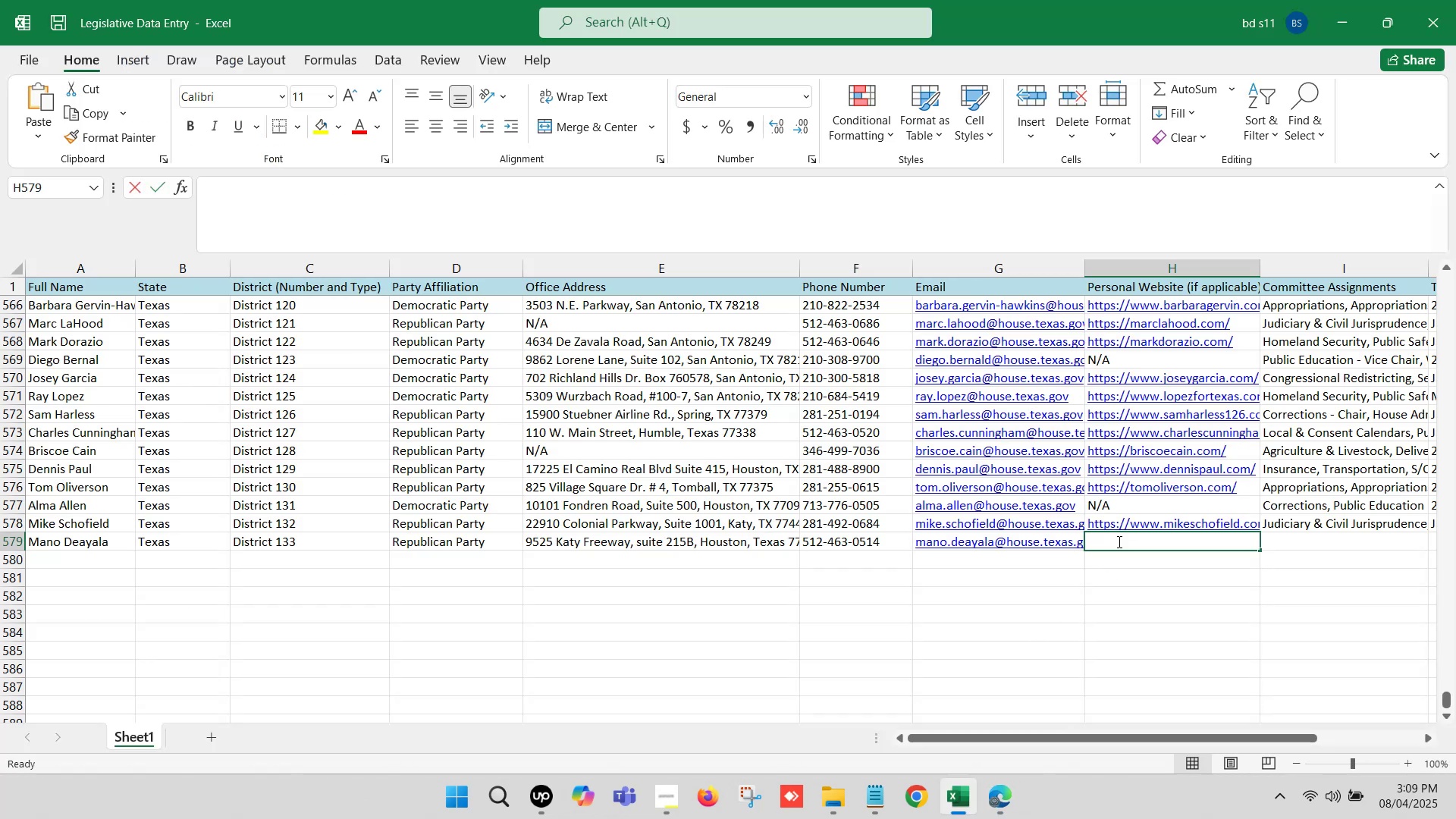 
key(Control+V)
 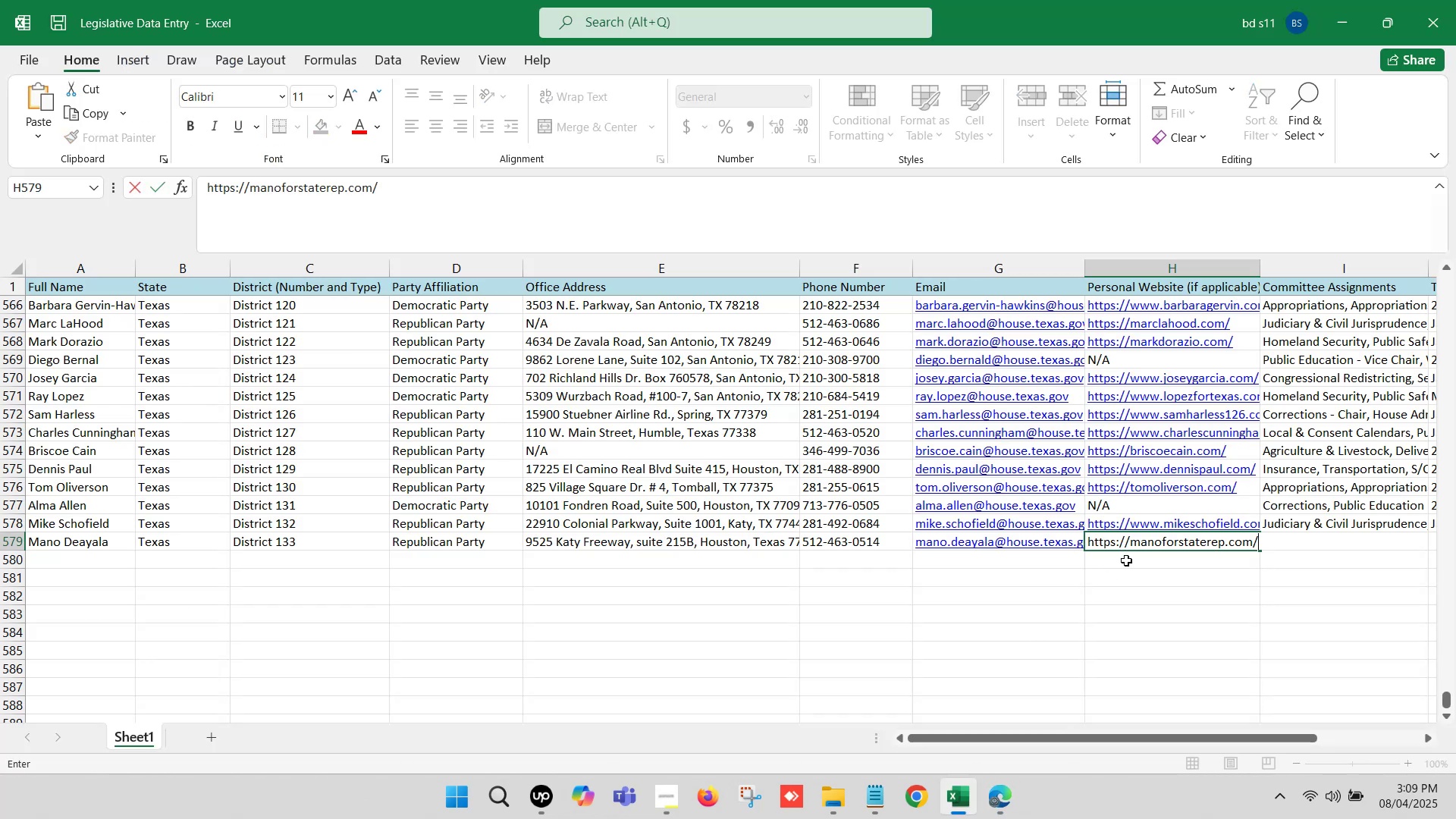 
left_click([1127, 563])
 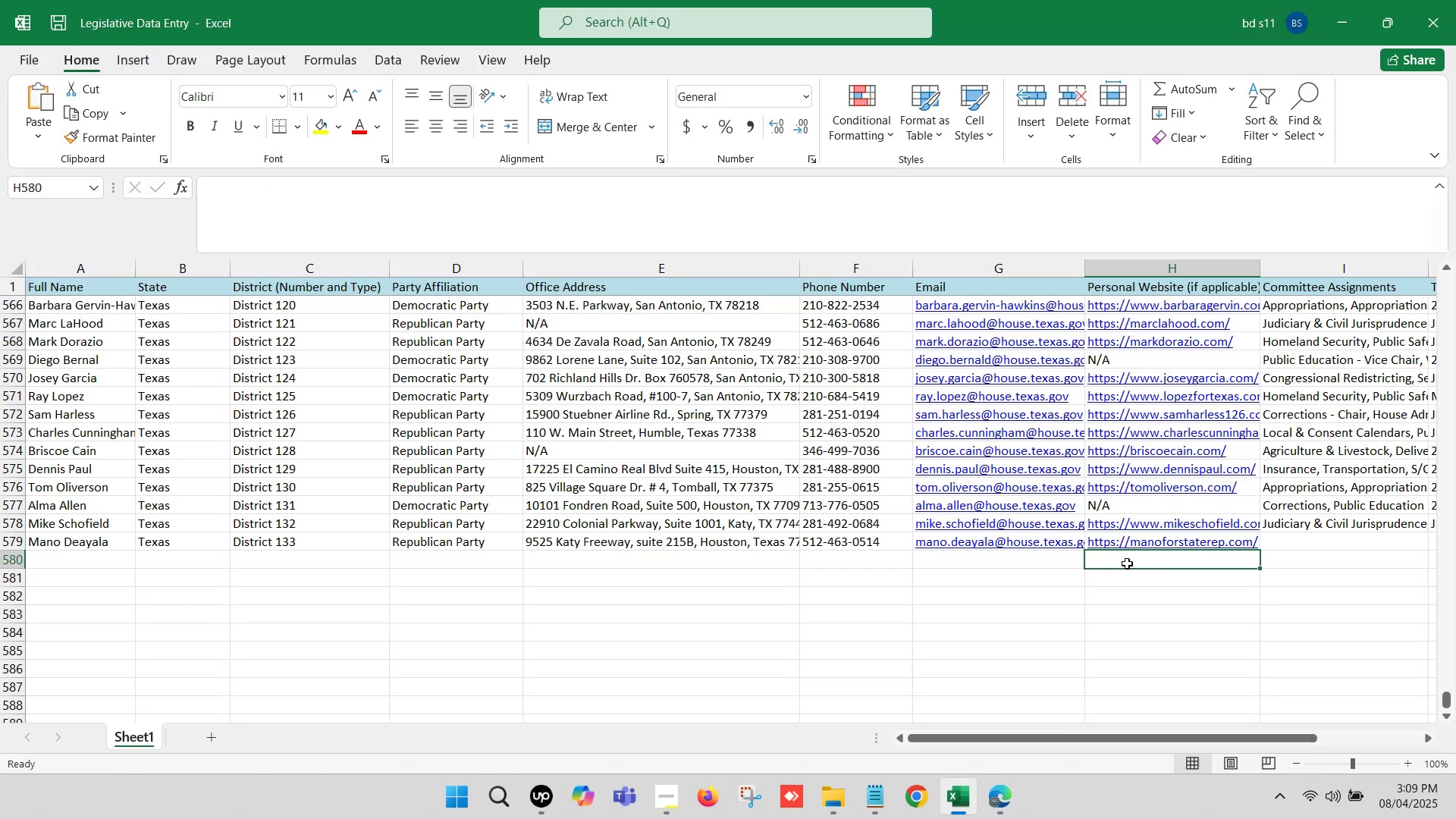 
key(Control+S)
 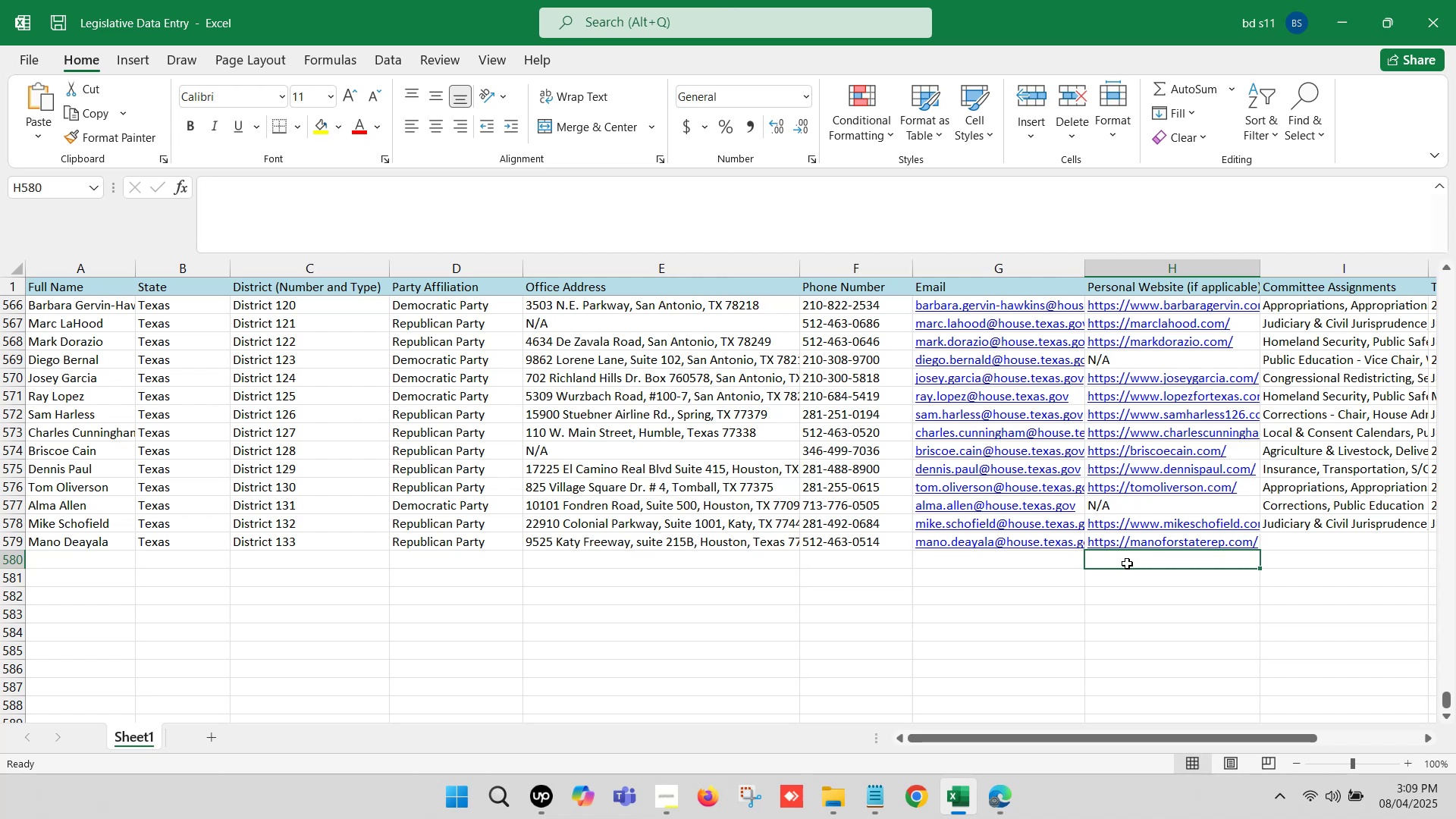 
key(ArrowRight)
 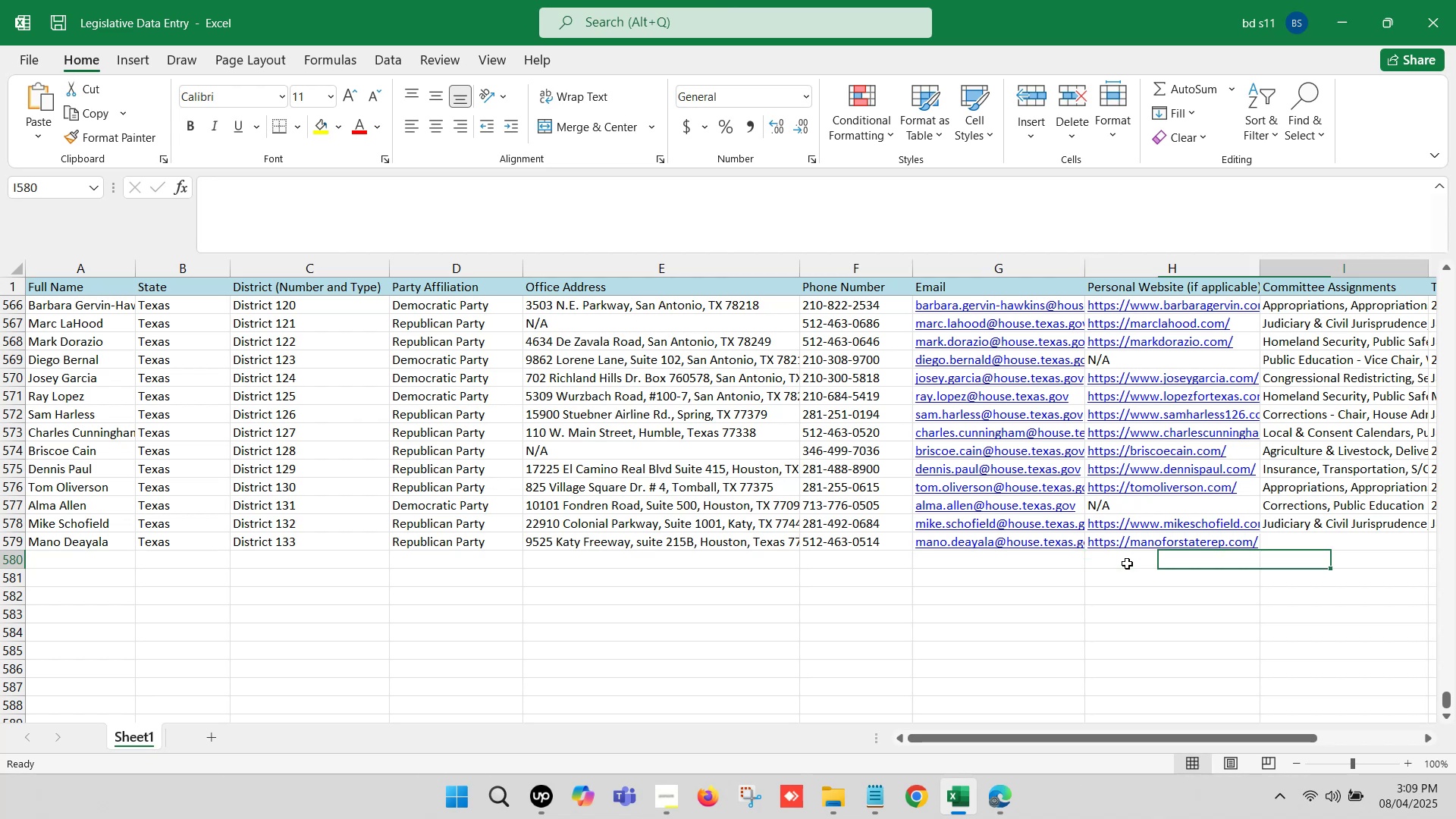 
key(ArrowRight)
 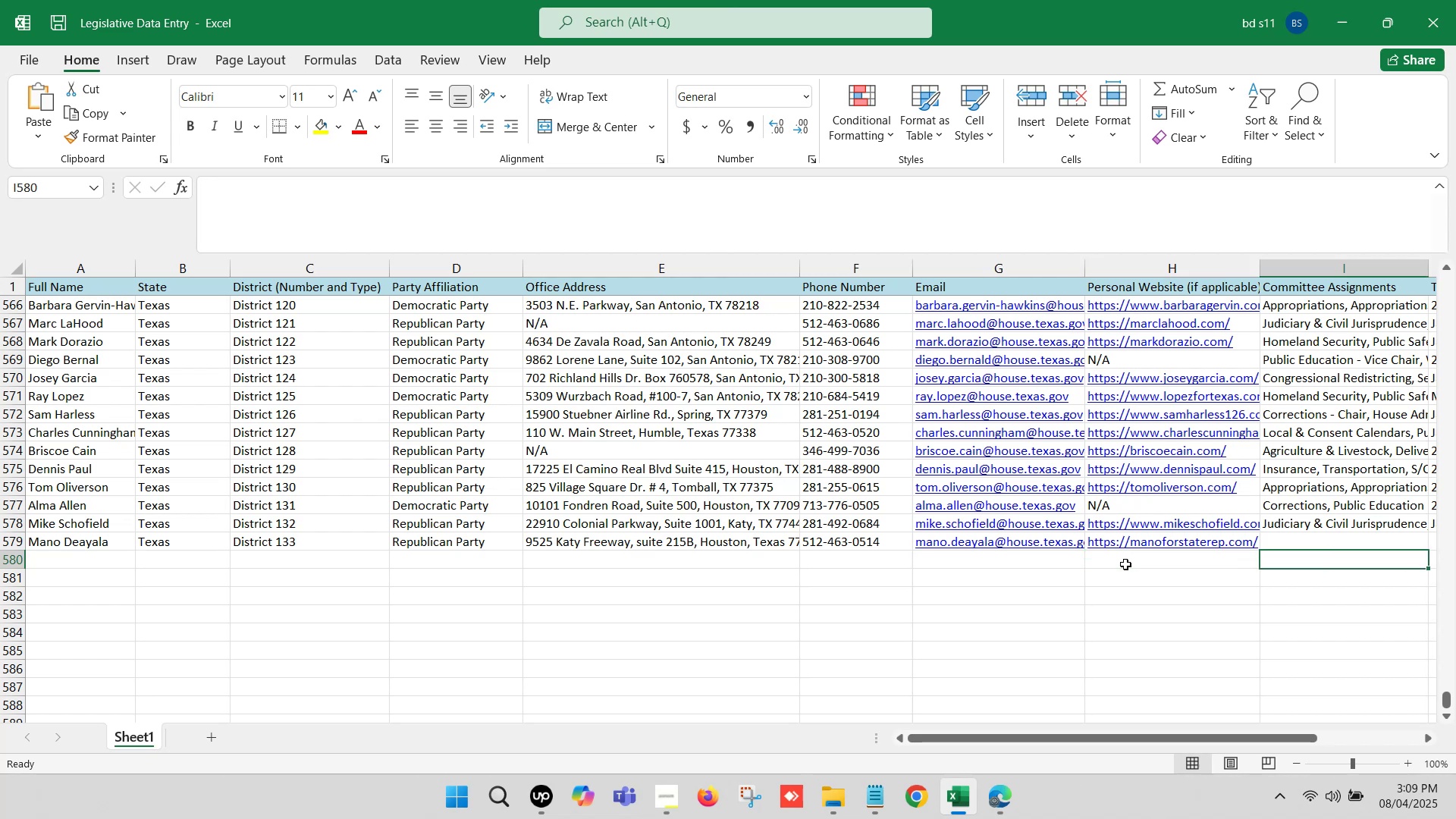 
key(ArrowRight)
 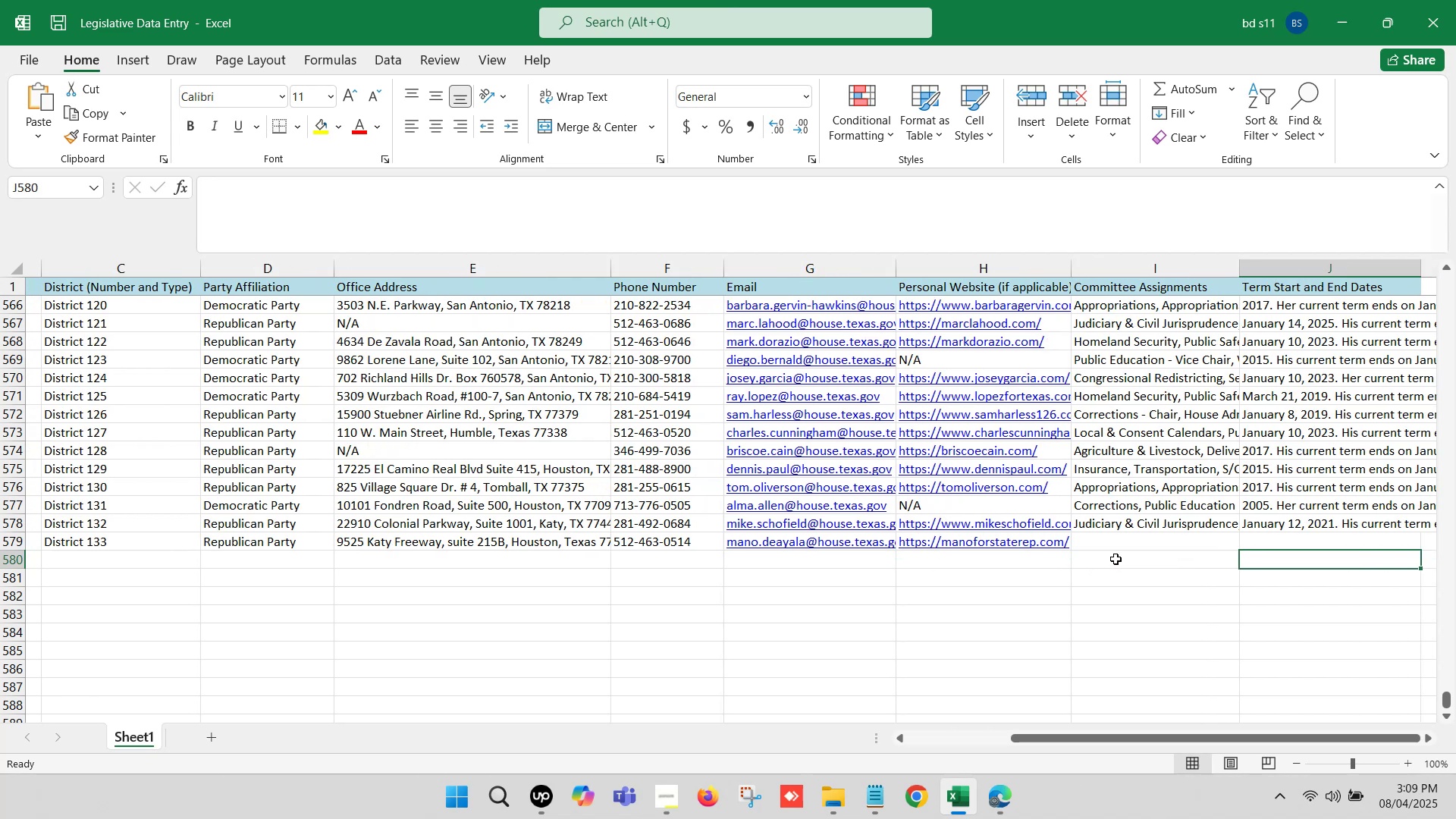 
key(ArrowRight)
 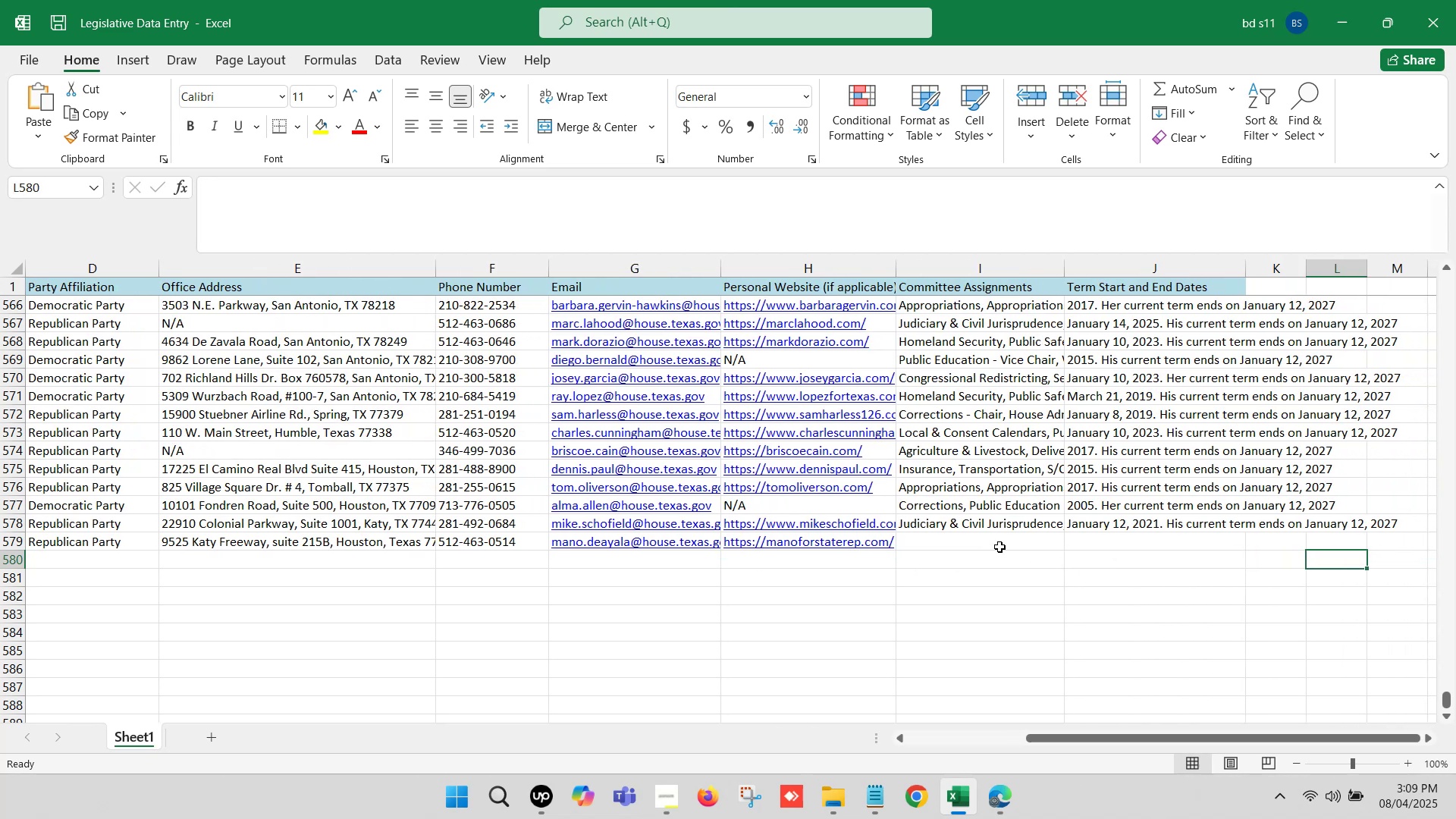 
left_click([971, 547])
 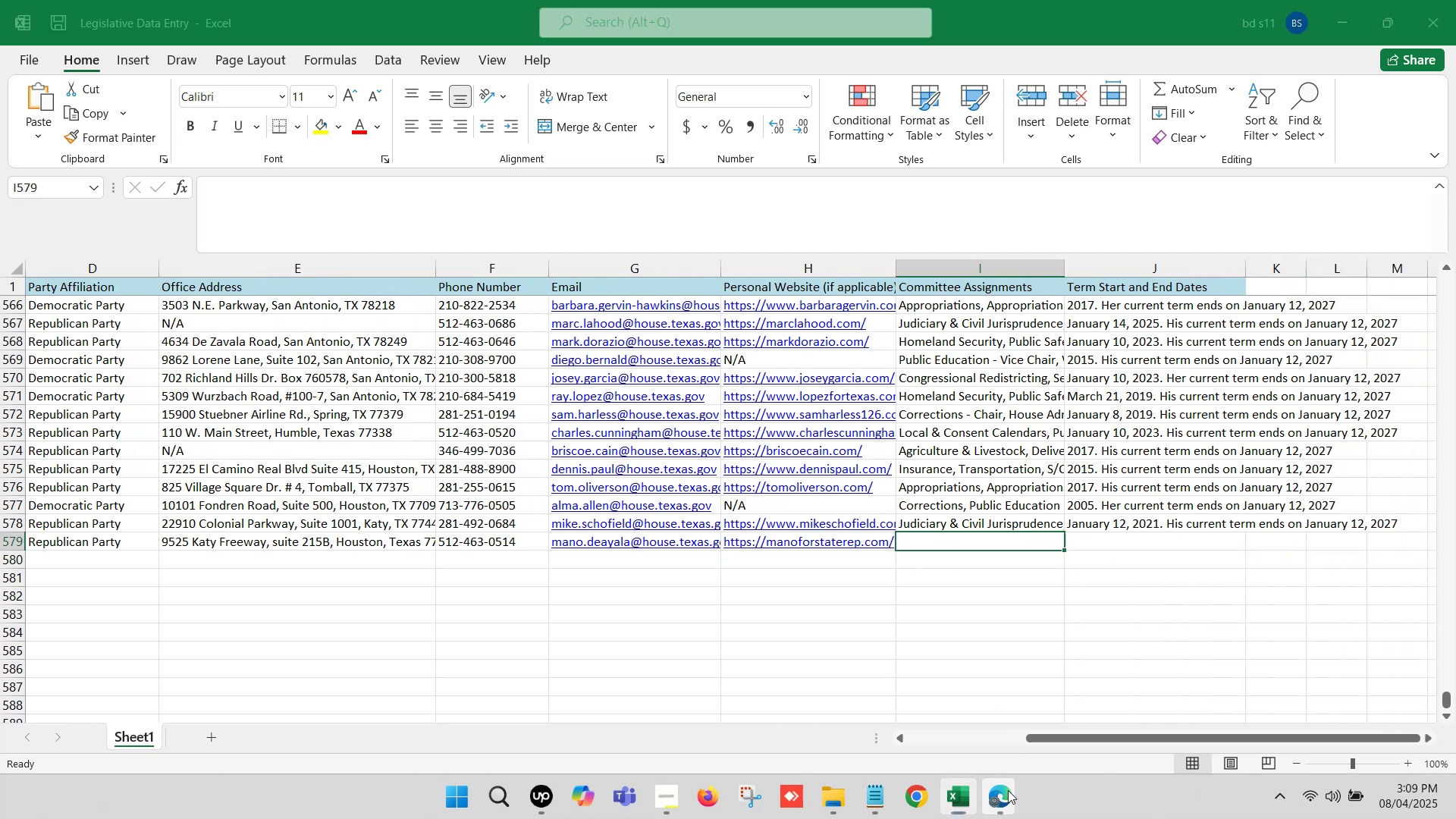 
double_click([919, 701])
 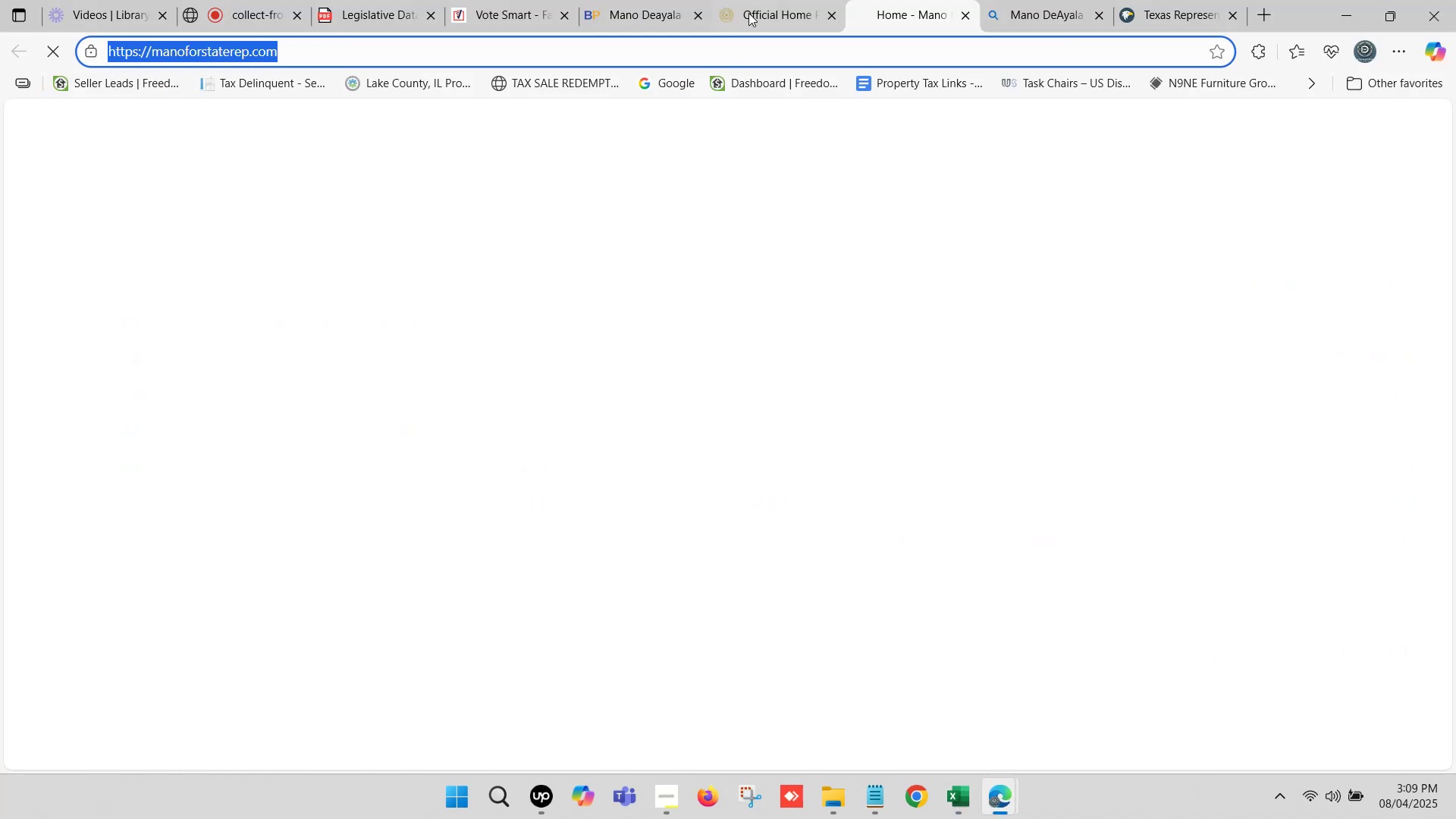 
left_click([763, 0])
 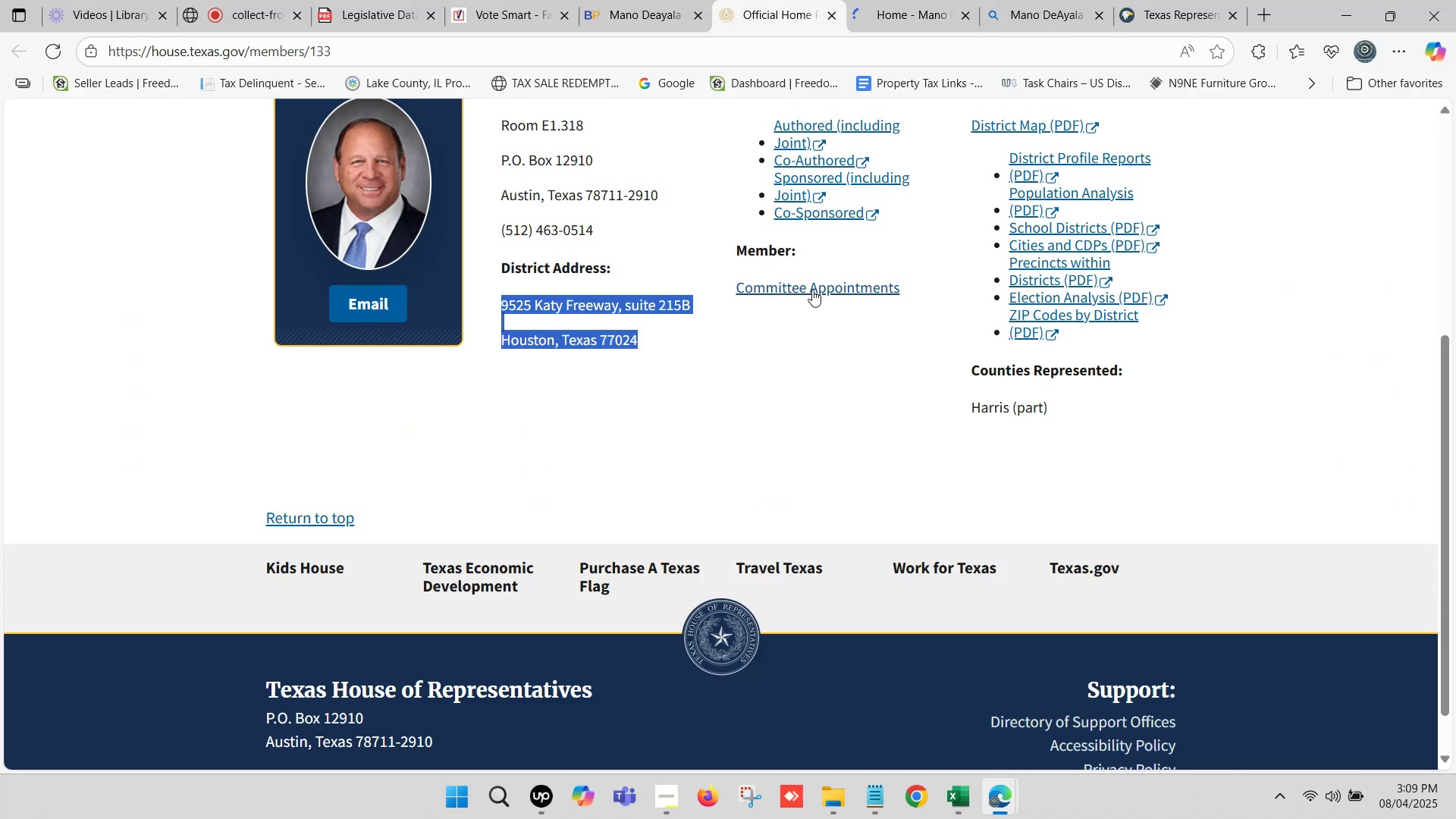 
left_click([811, 287])
 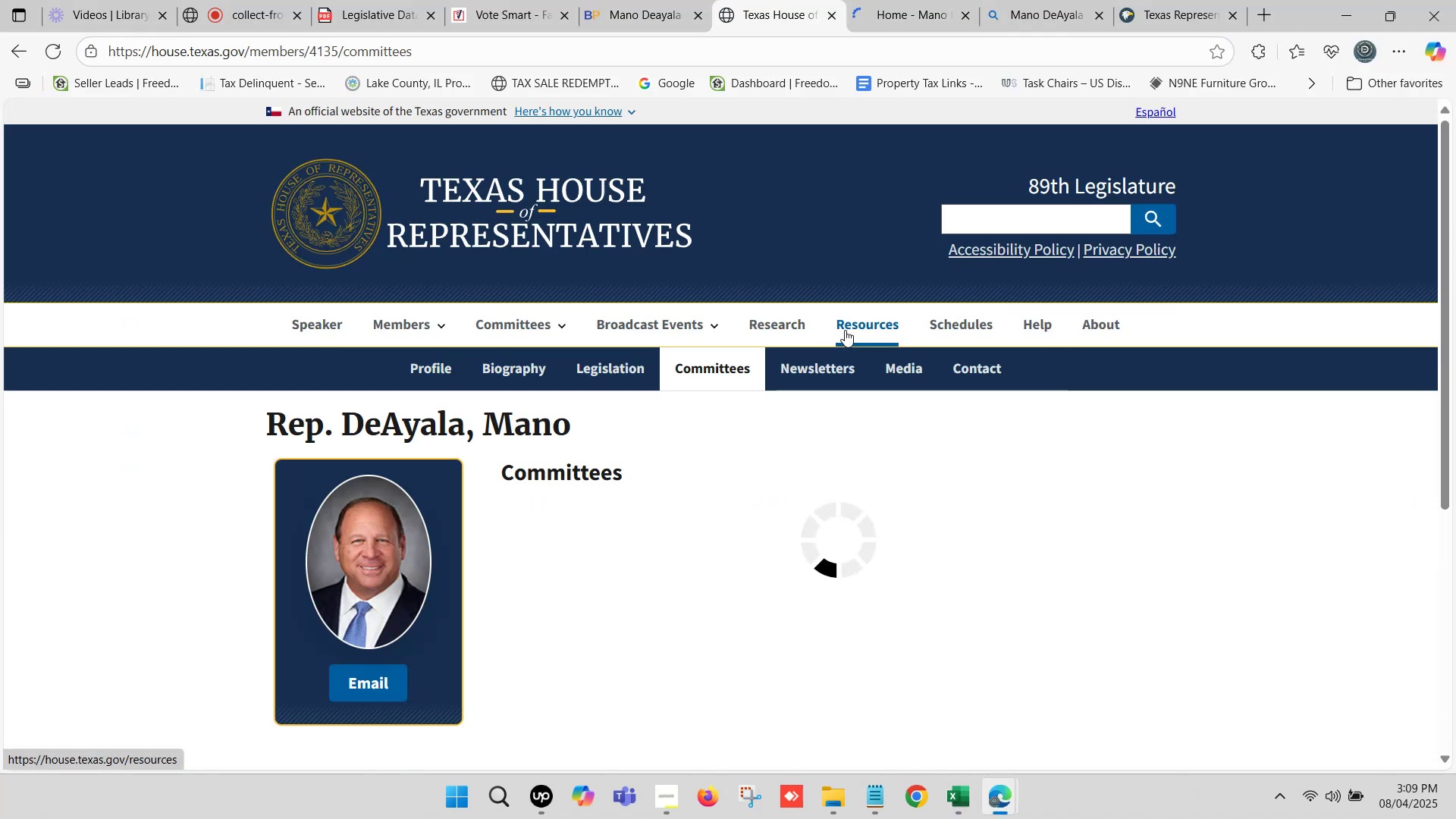 
scroll: coordinate [831, 336], scroll_direction: down, amount: 2.0
 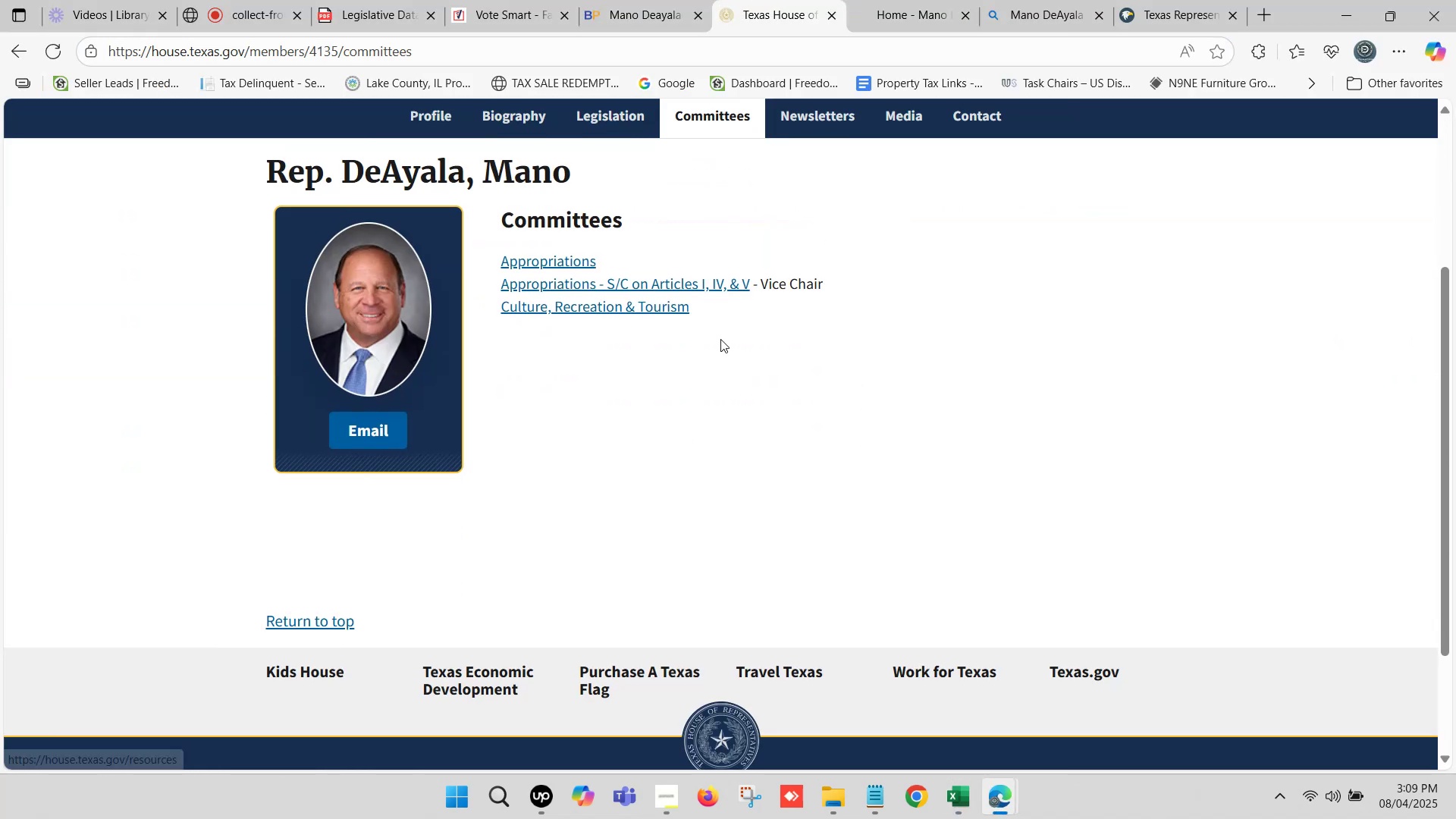 
left_click_drag(start_coordinate=[708, 314], to_coordinate=[500, 263])
 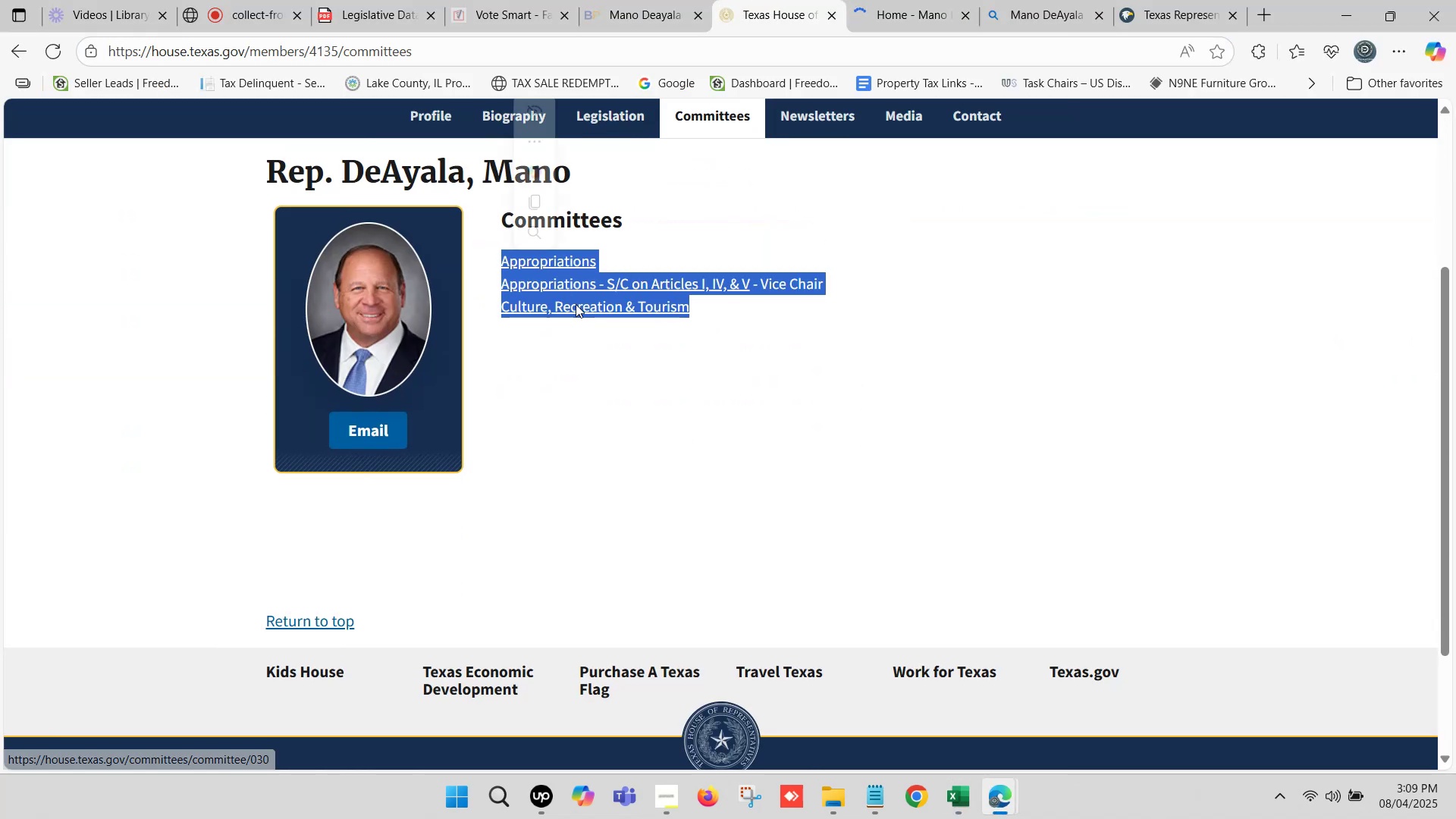 
key(Control+C)
 